 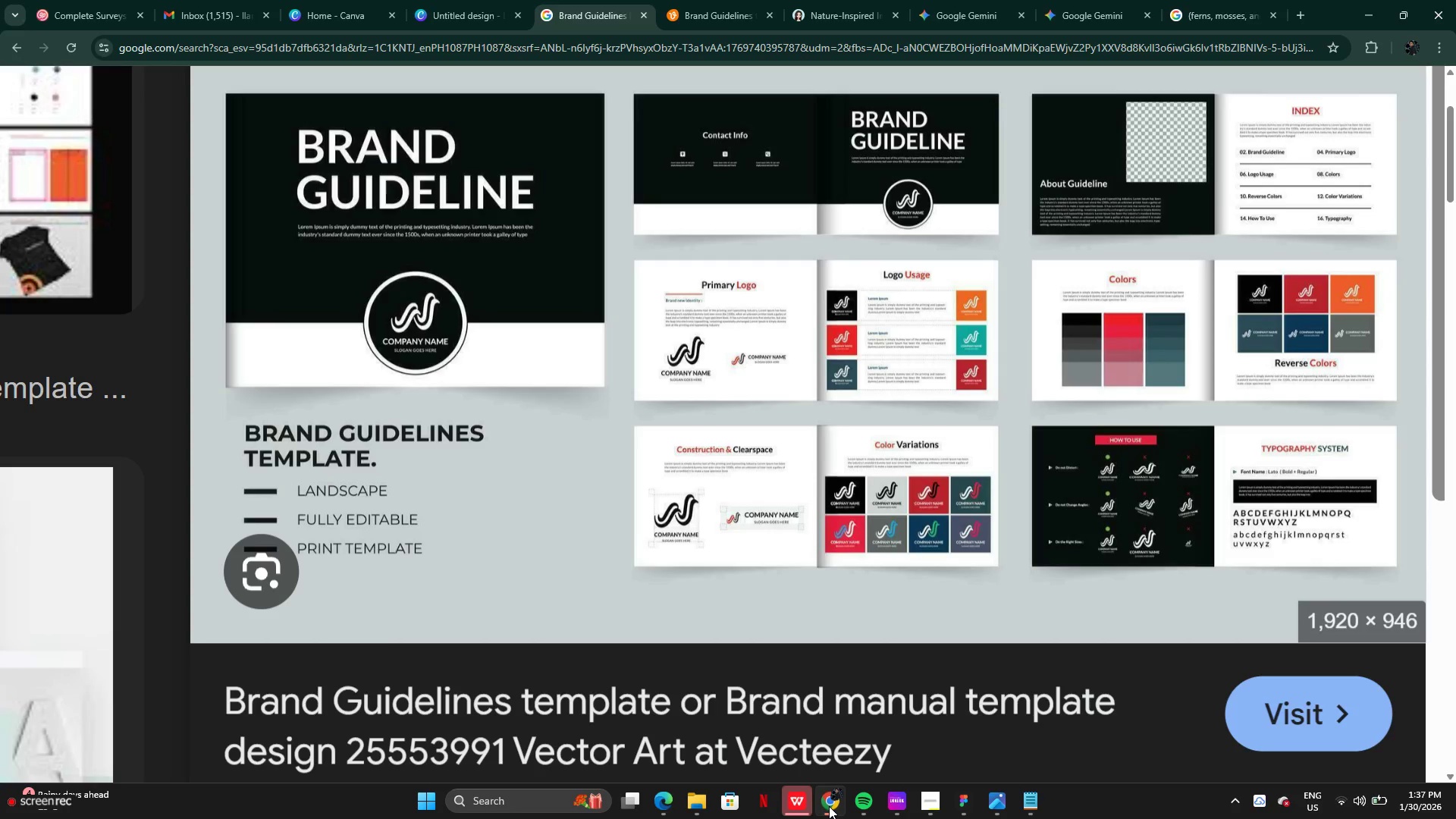 
left_click([829, 806])
 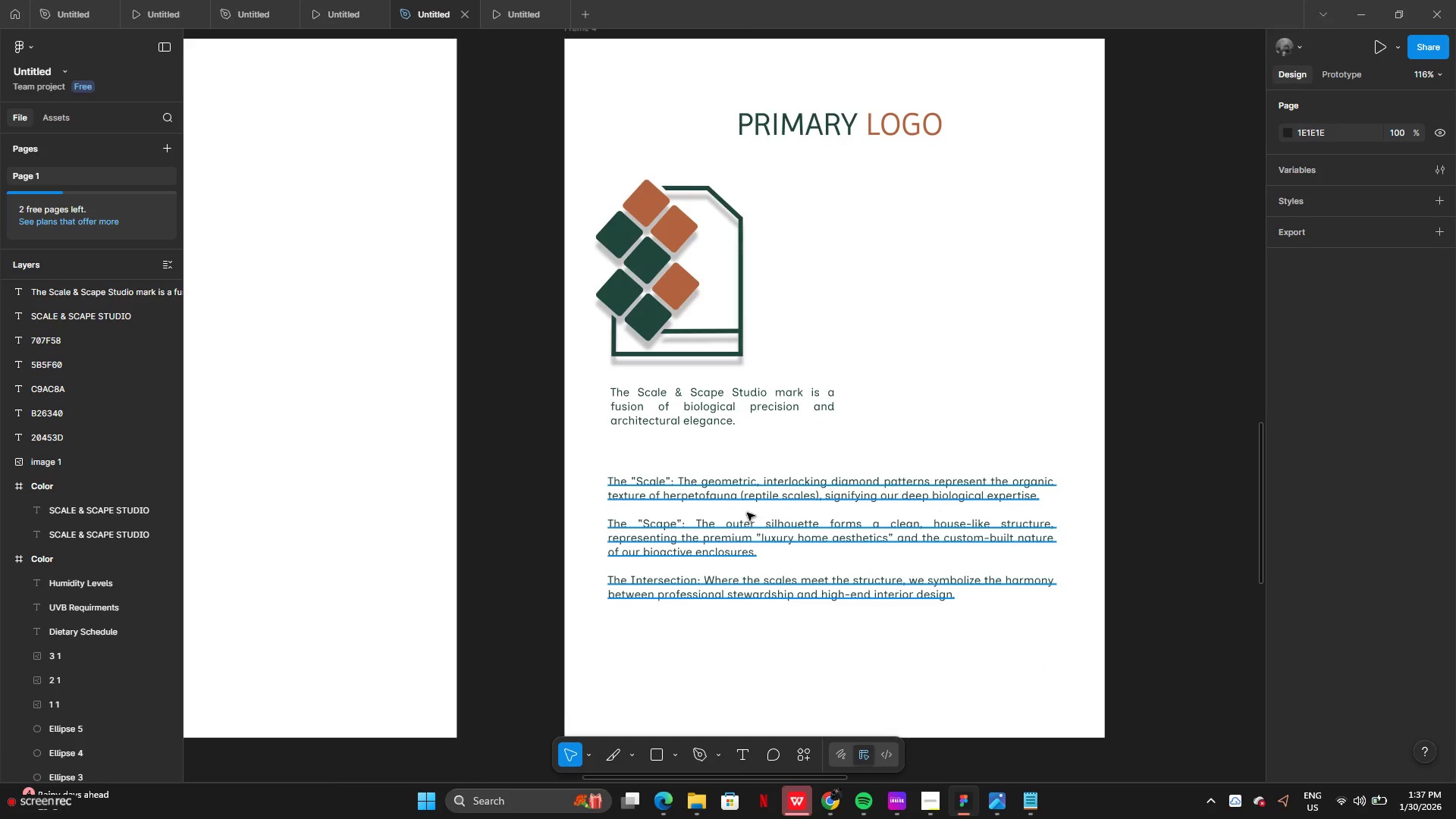 
left_click([782, 567])
 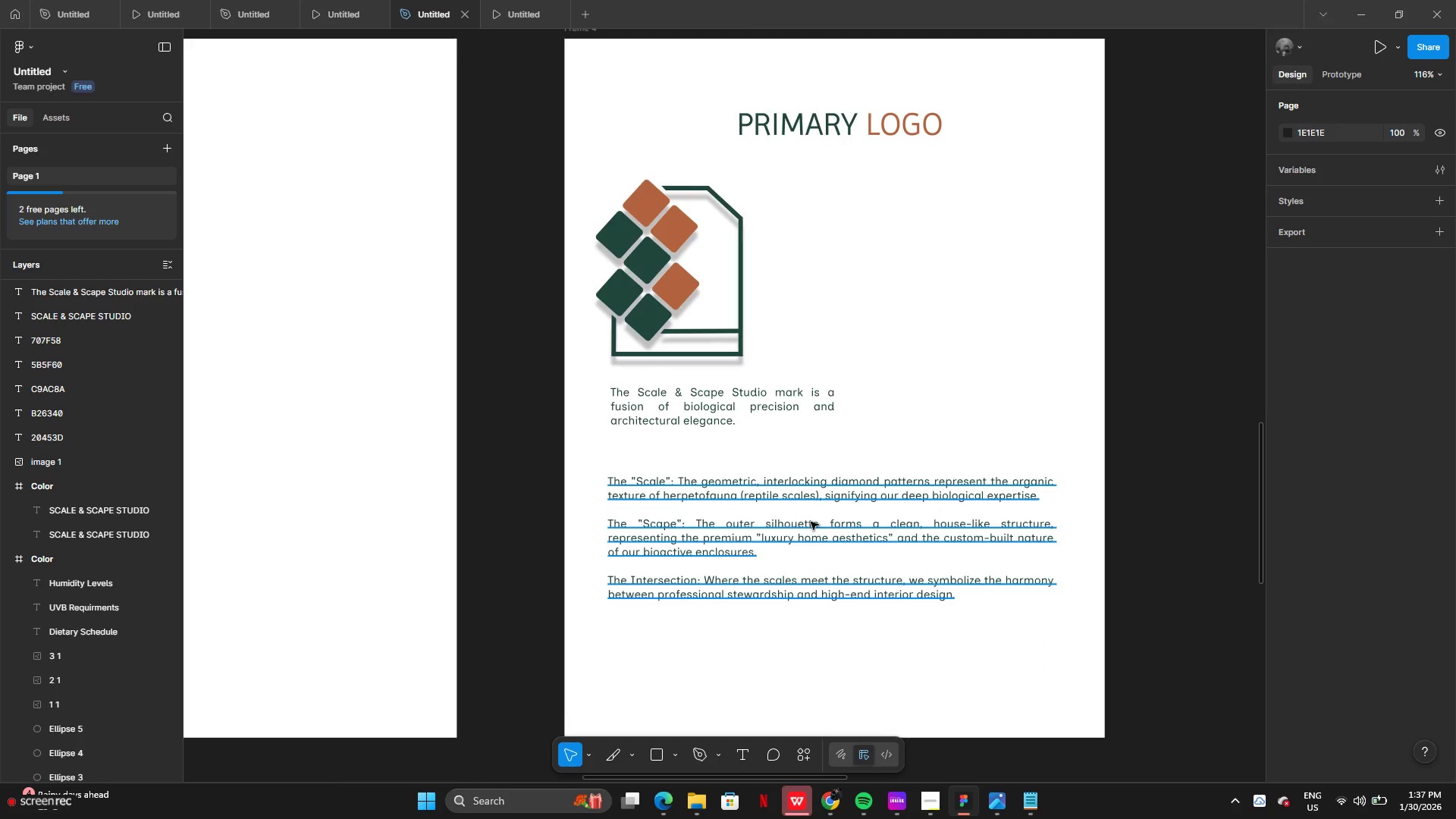 
left_click([811, 522])
 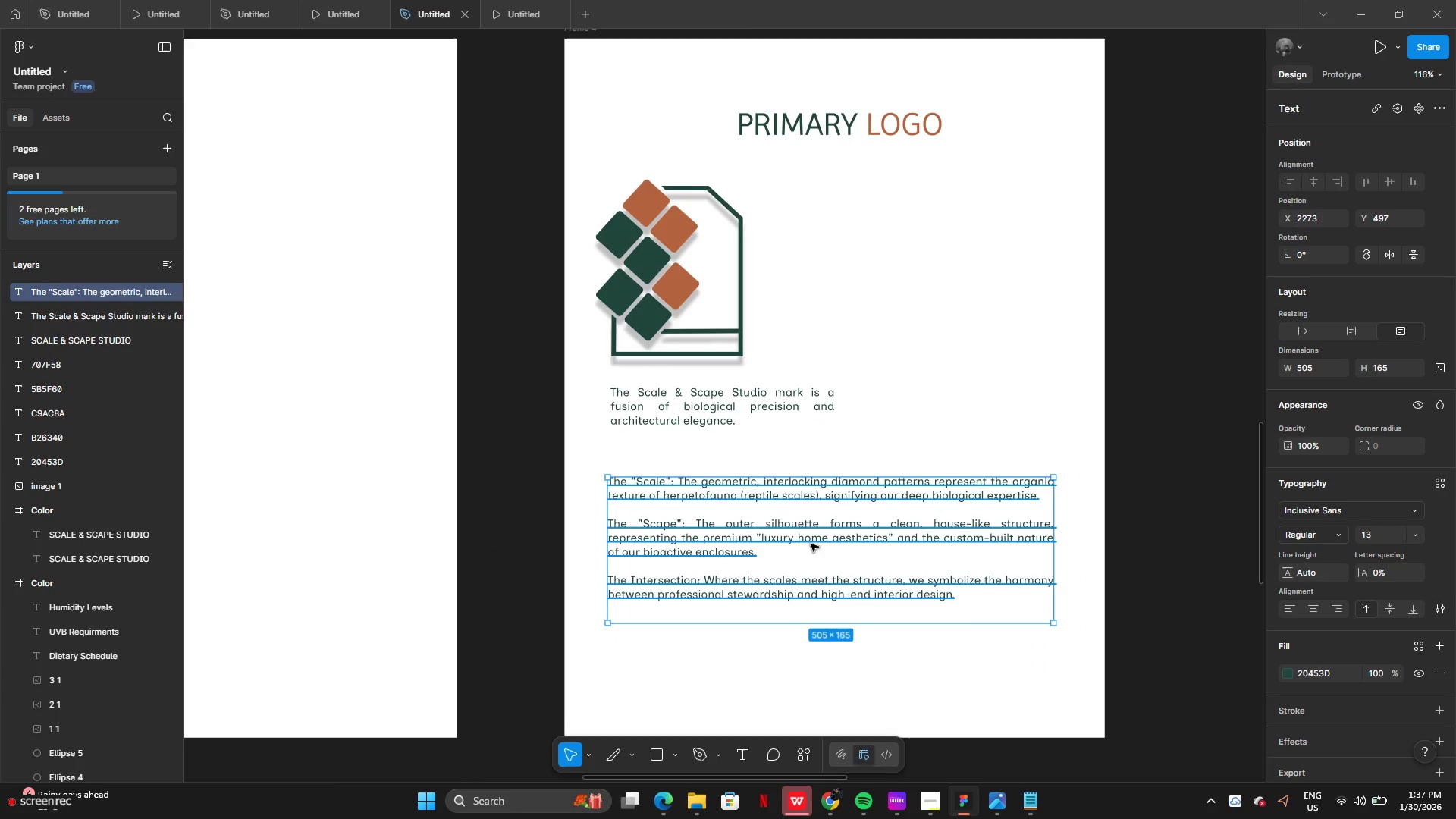 
left_click_drag(start_coordinate=[811, 544], to_coordinate=[807, 269])
 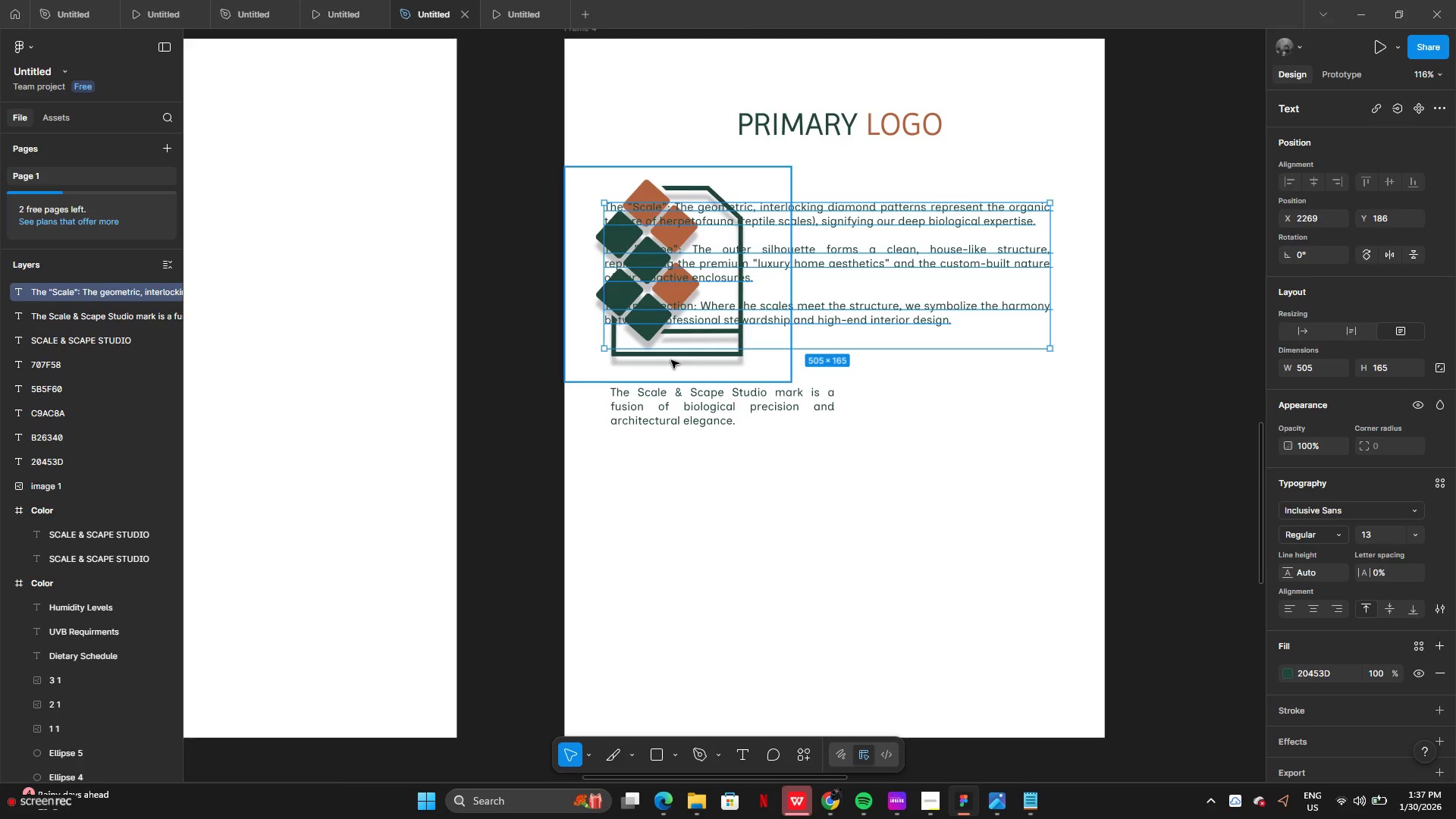 
left_click([671, 360])
 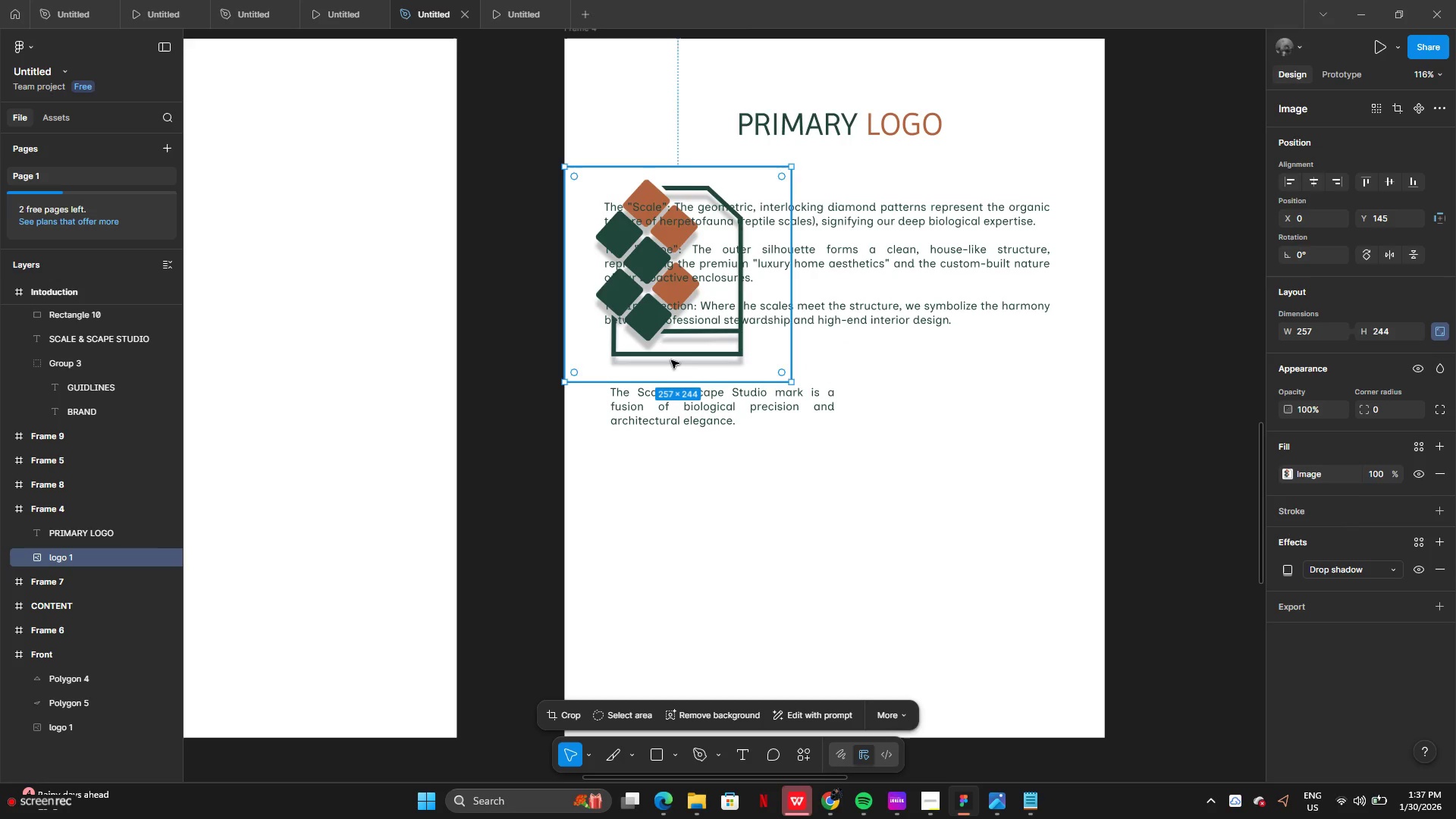 
left_click_drag(start_coordinate=[671, 360], to_coordinate=[669, 631])
 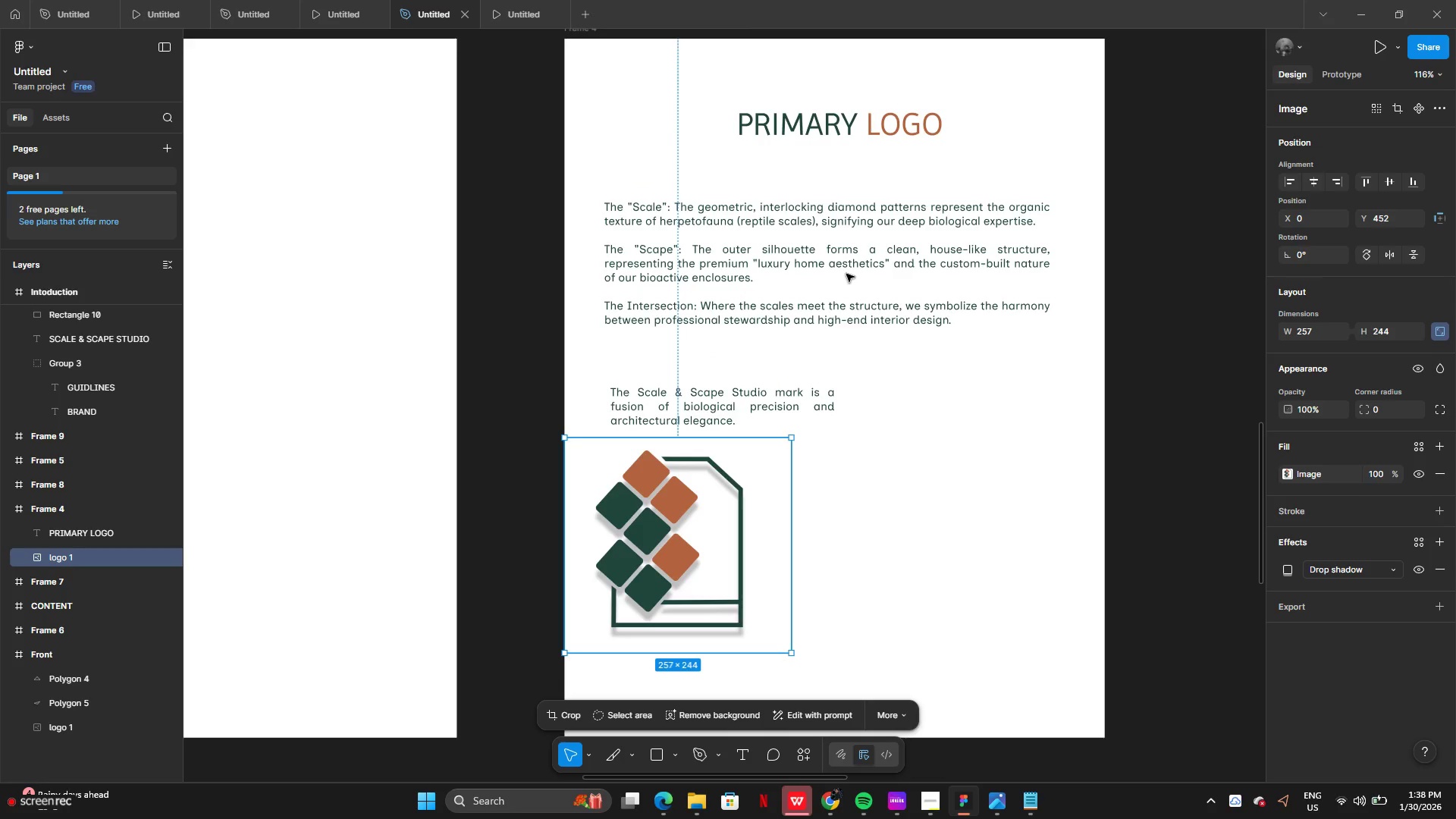 
left_click_drag(start_coordinate=[846, 274], to_coordinate=[846, 291])
 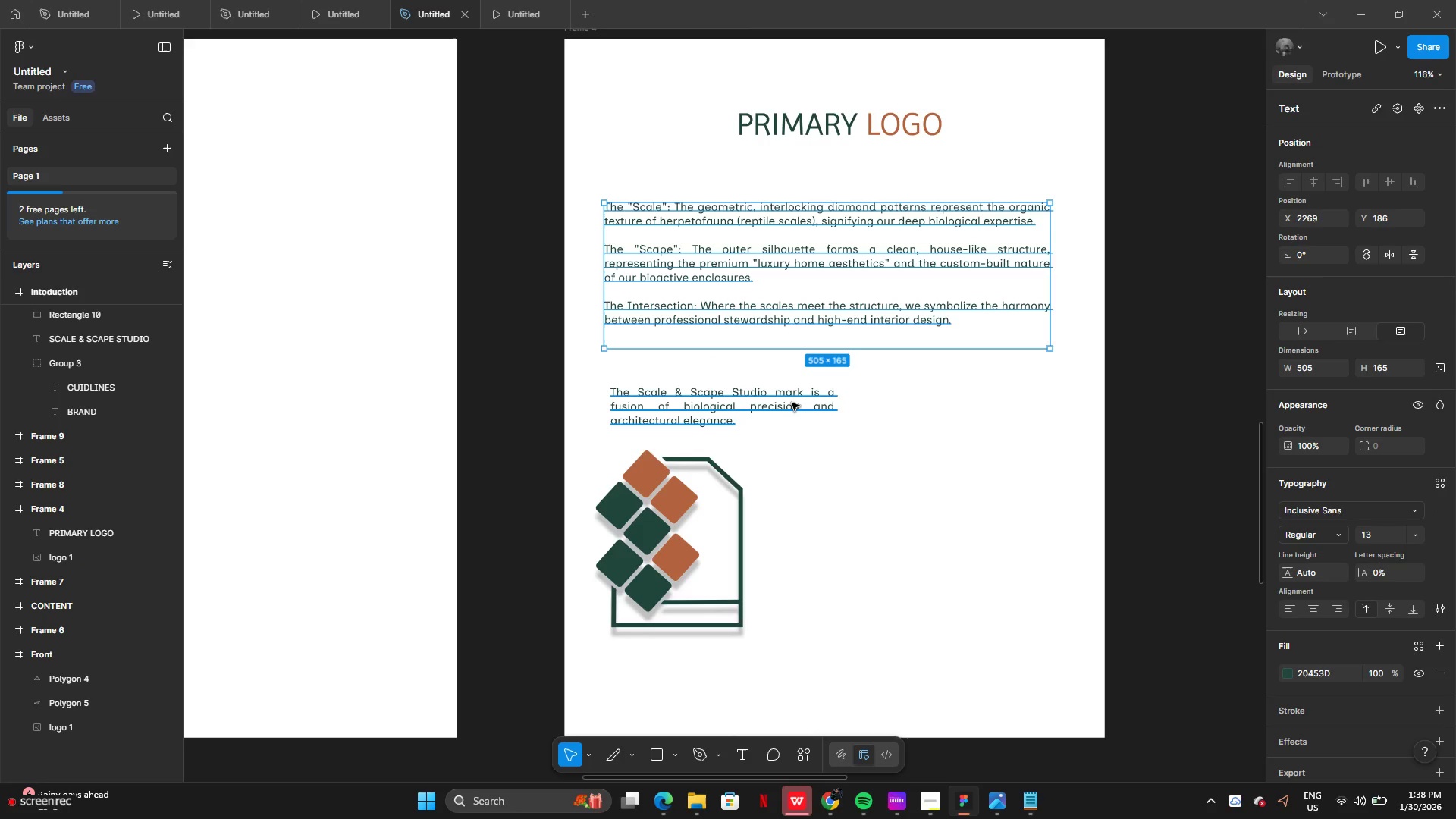 
left_click([792, 403])
 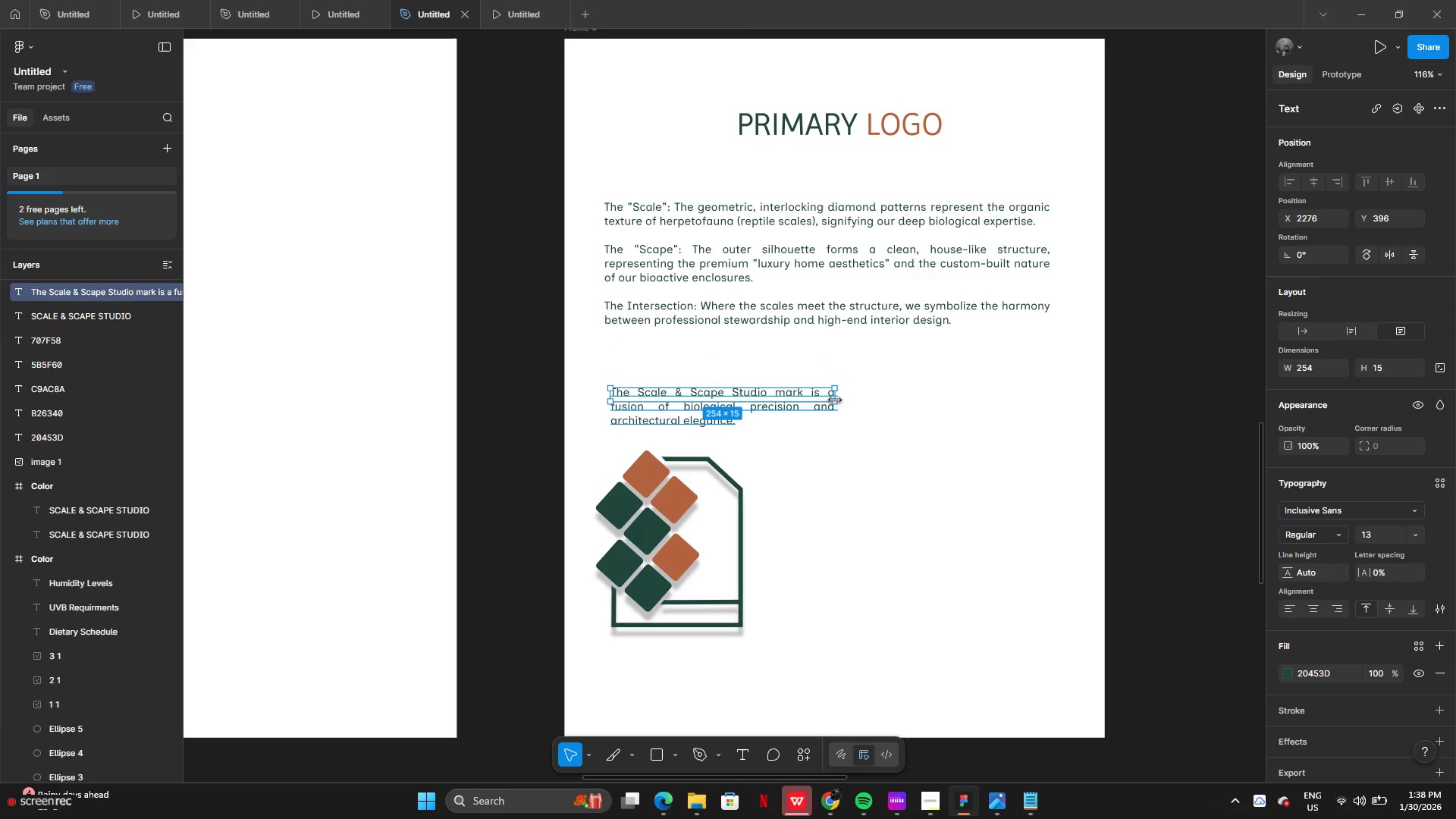 
left_click_drag(start_coordinate=[837, 397], to_coordinate=[1014, 399])
 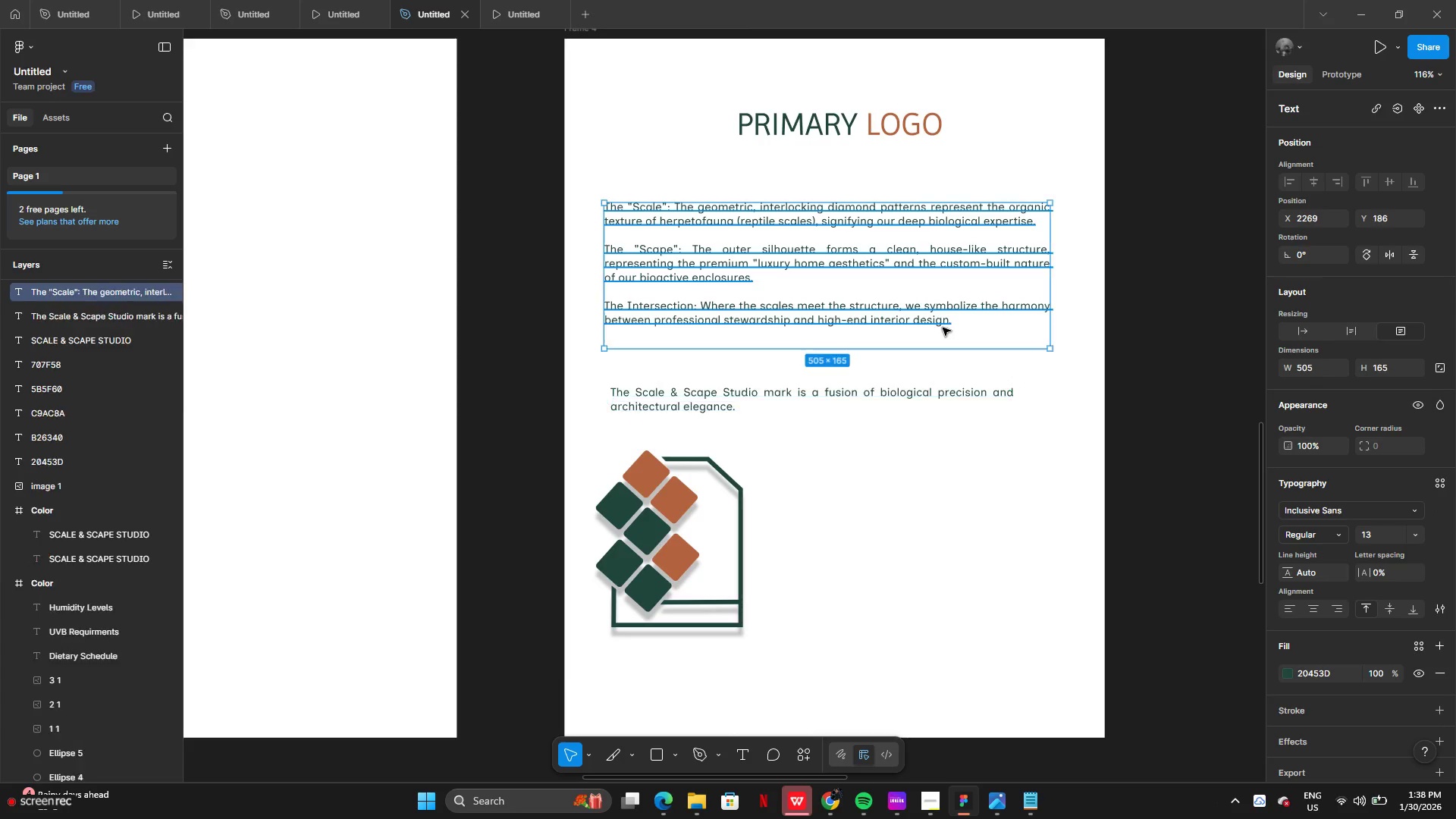 
left_click_drag(start_coordinate=[943, 318], to_coordinate=[943, 350])
 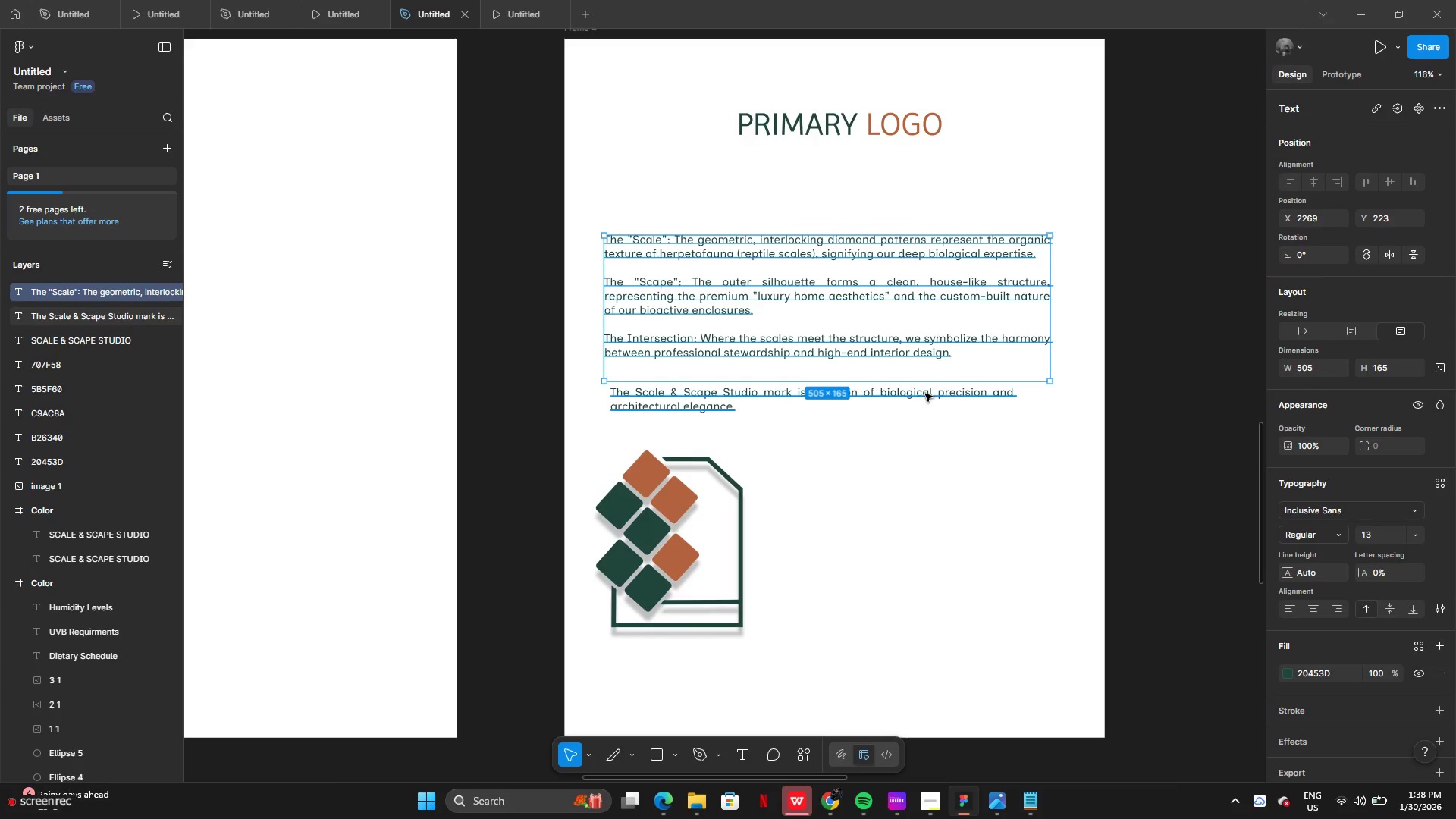 
left_click([925, 394])
 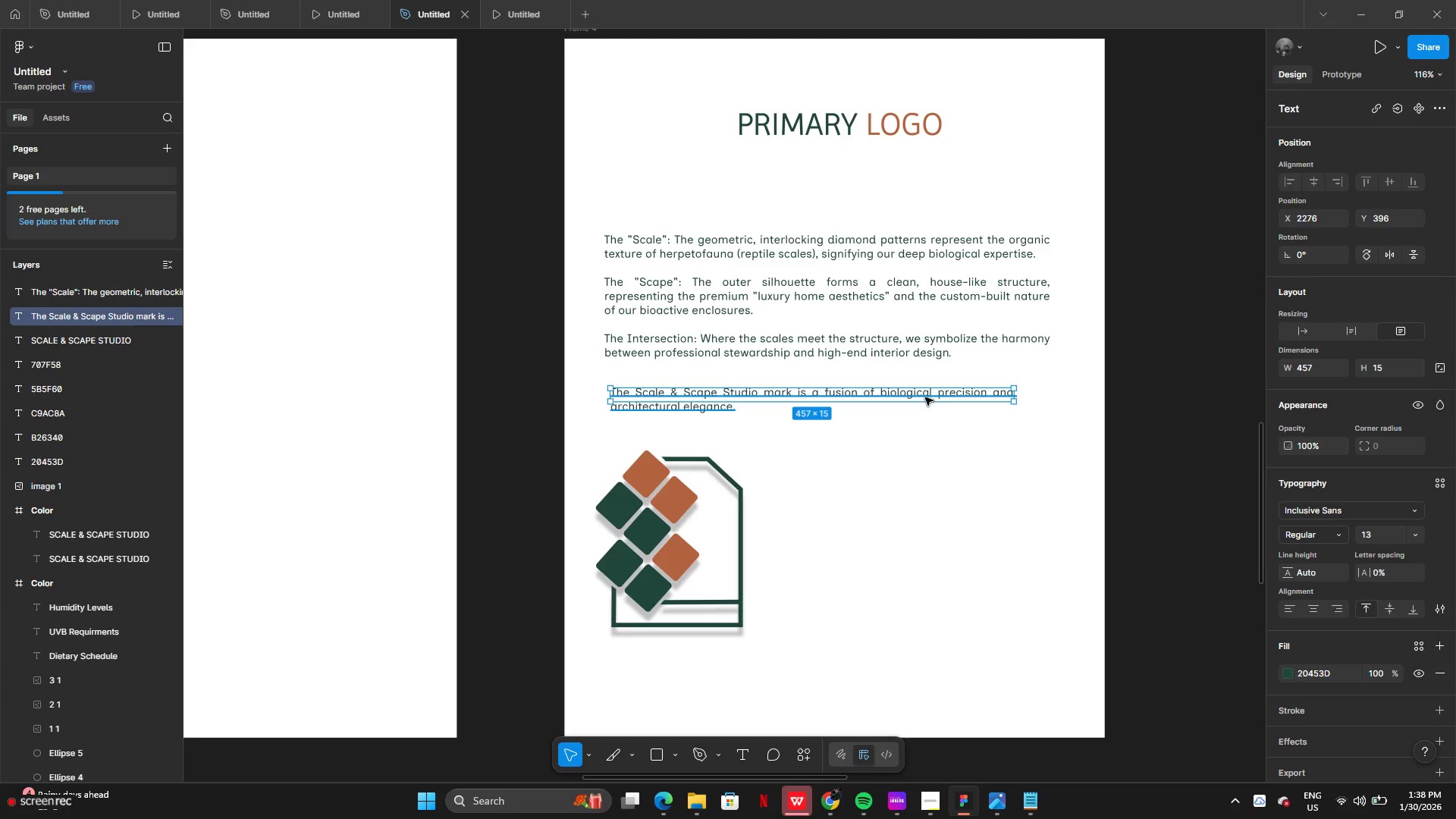 
left_click_drag(start_coordinate=[925, 397], to_coordinate=[921, 203])
 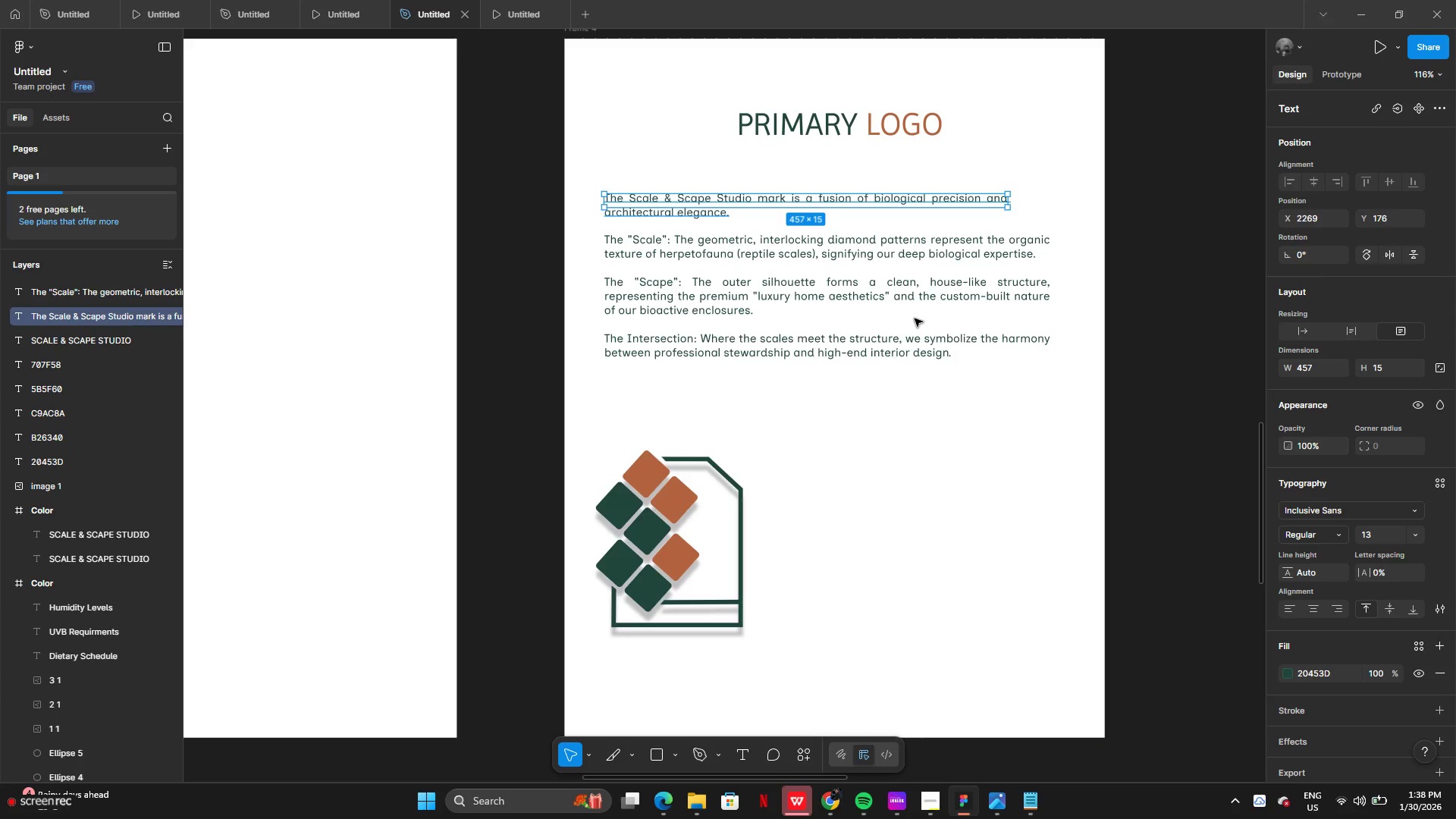 
left_click([915, 318])
 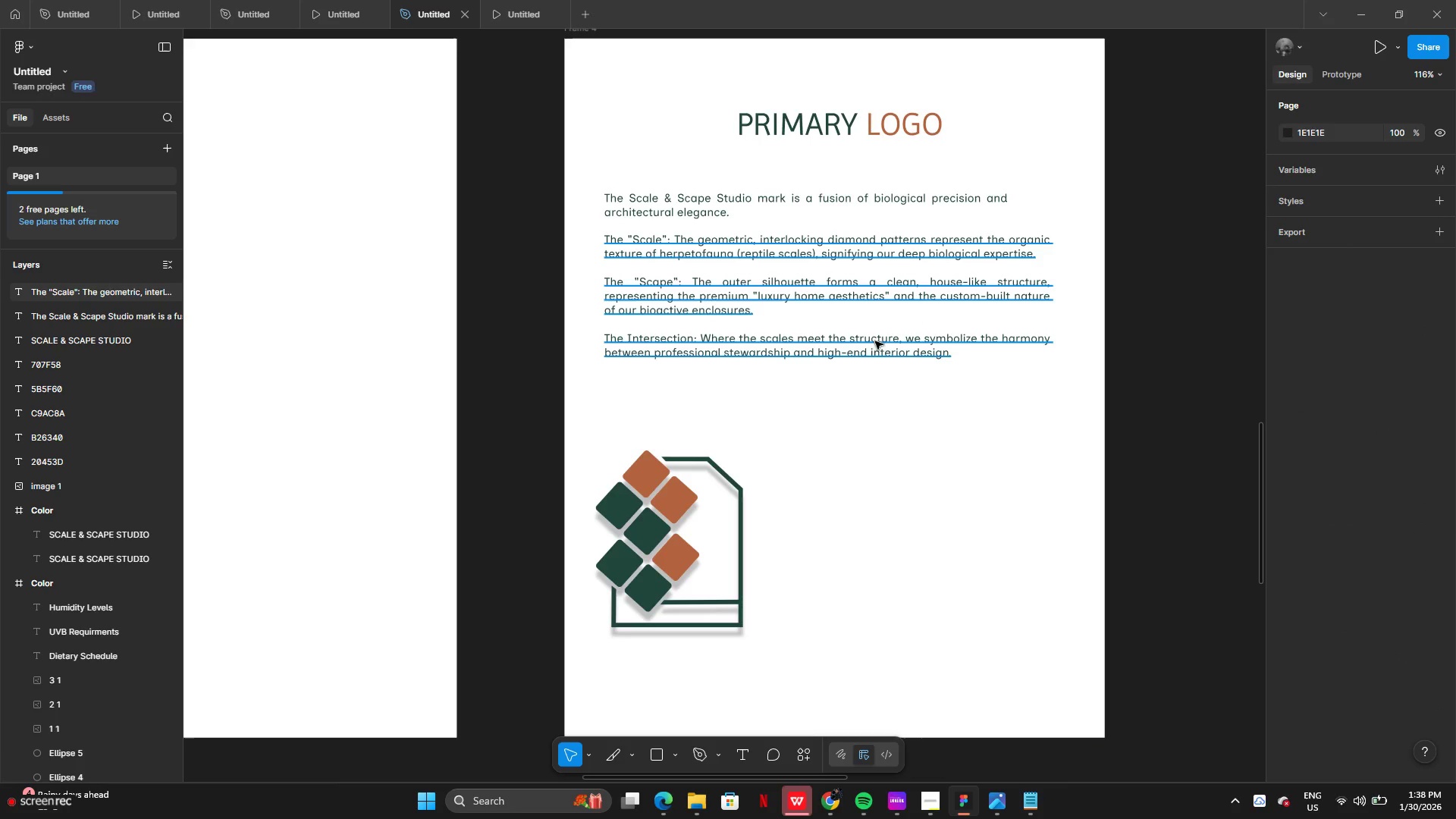 
left_click([873, 347])
 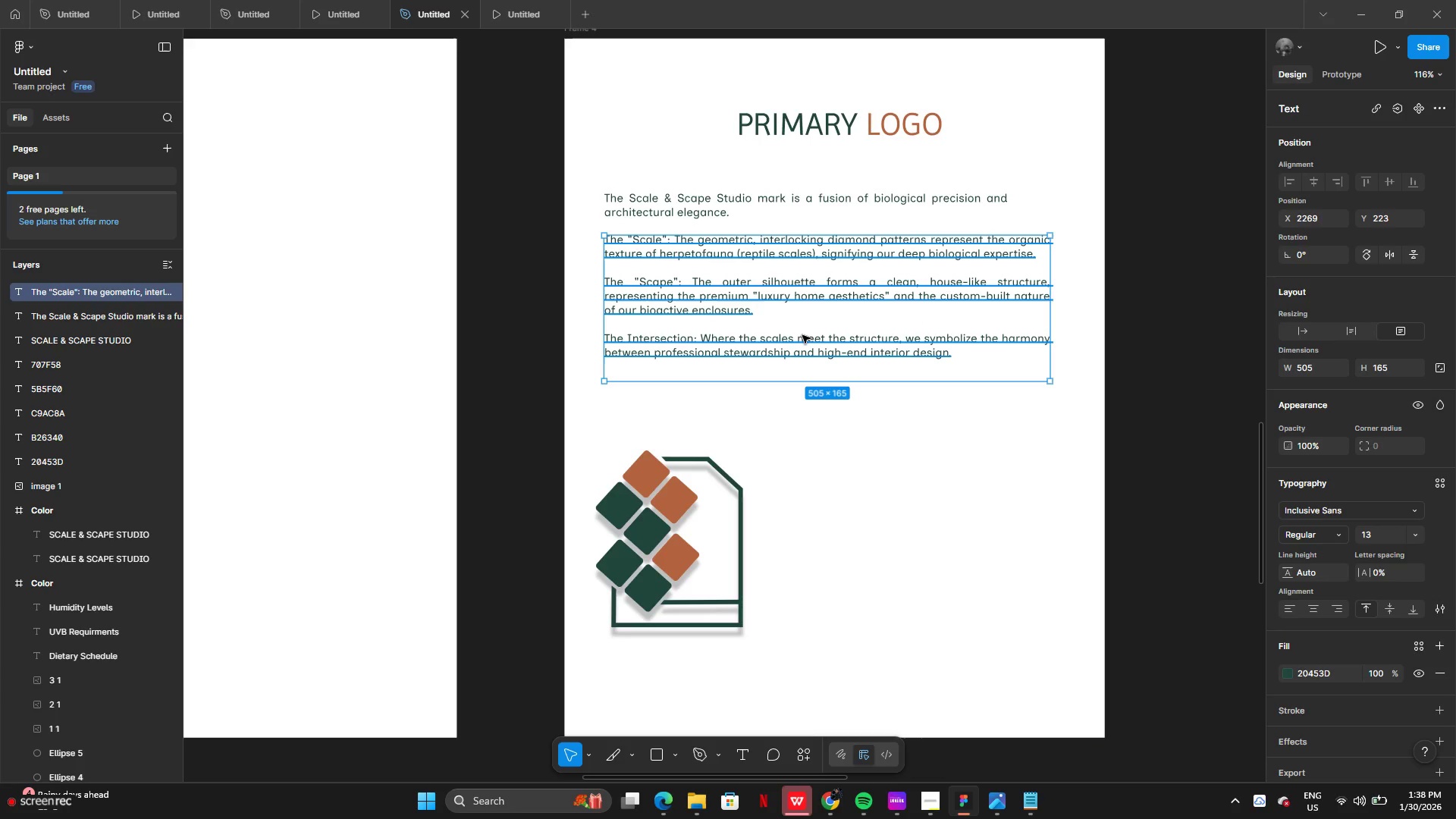 
double_click([802, 335])
 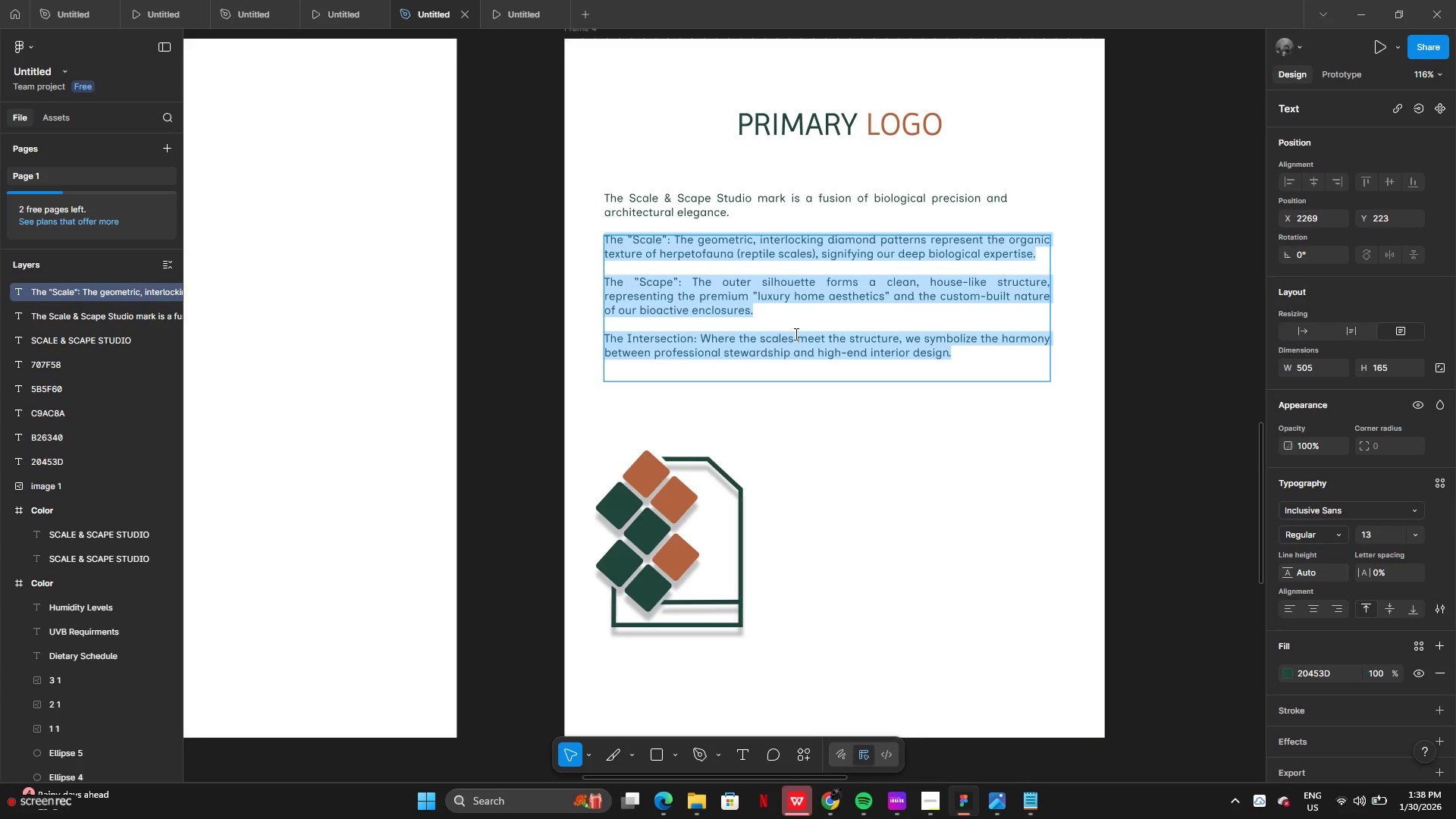 
left_click([783, 328])
 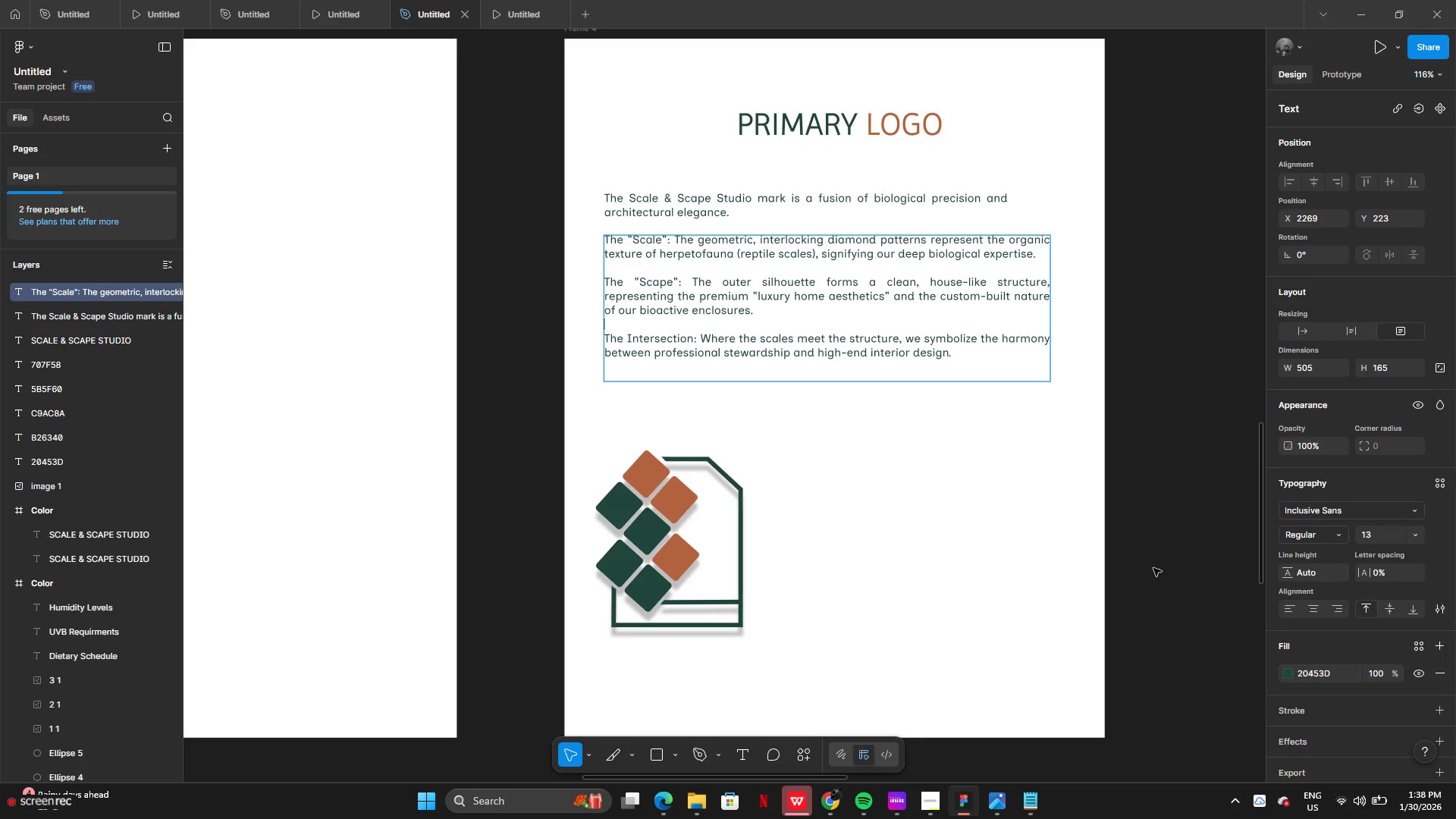 
left_click([1013, 507])
 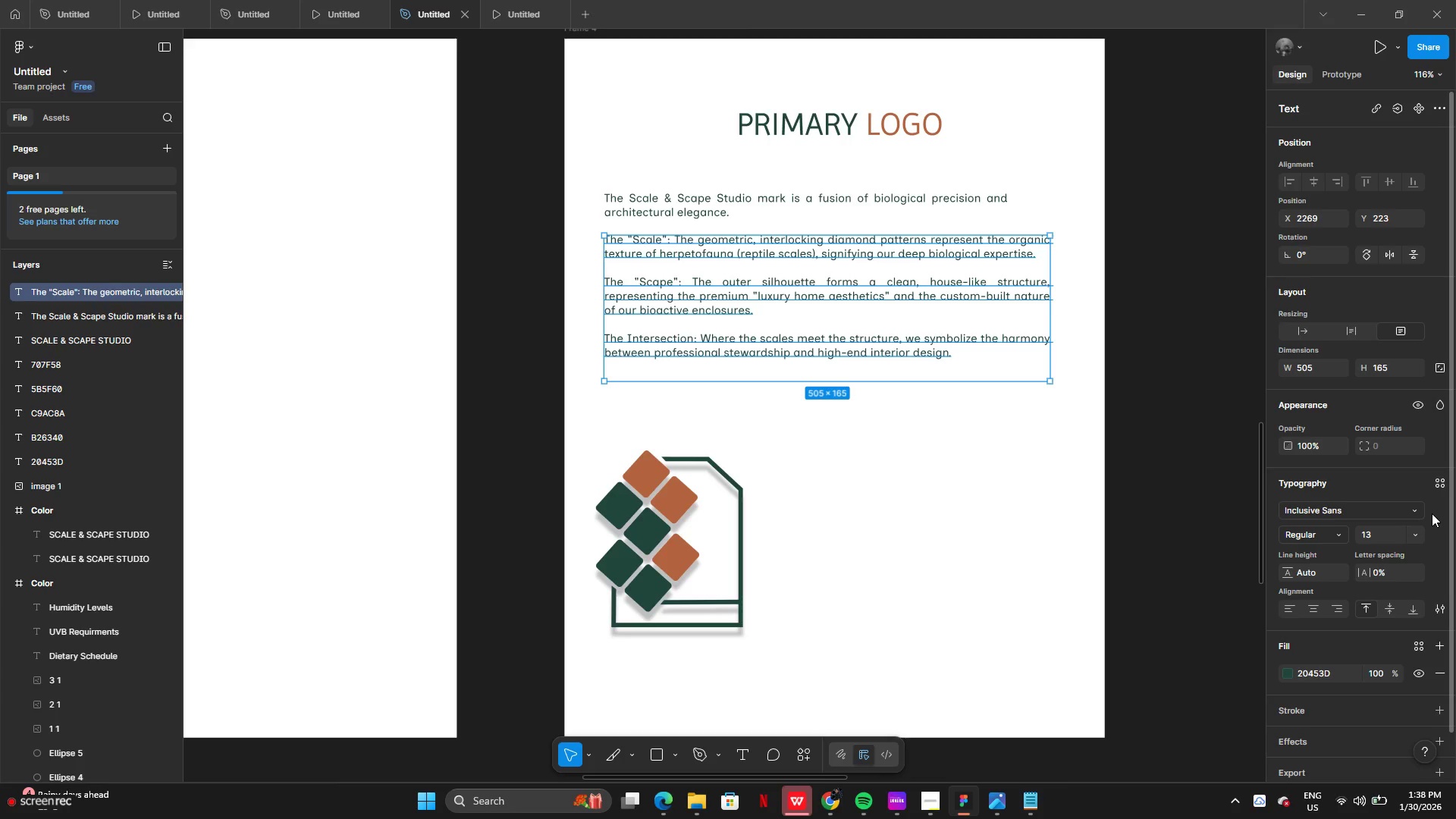 
left_click([1439, 609])
 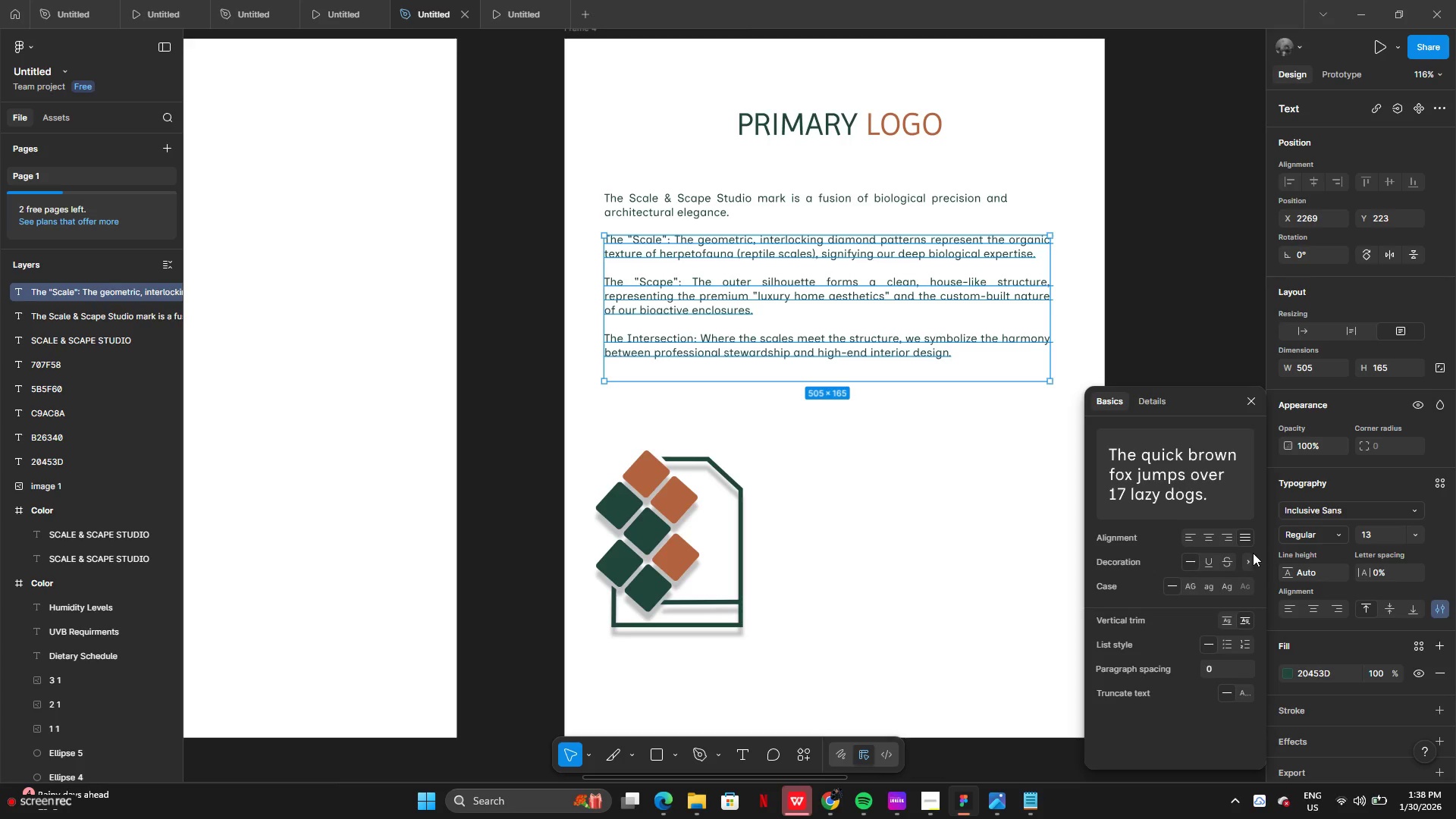 
left_click([1241, 538])
 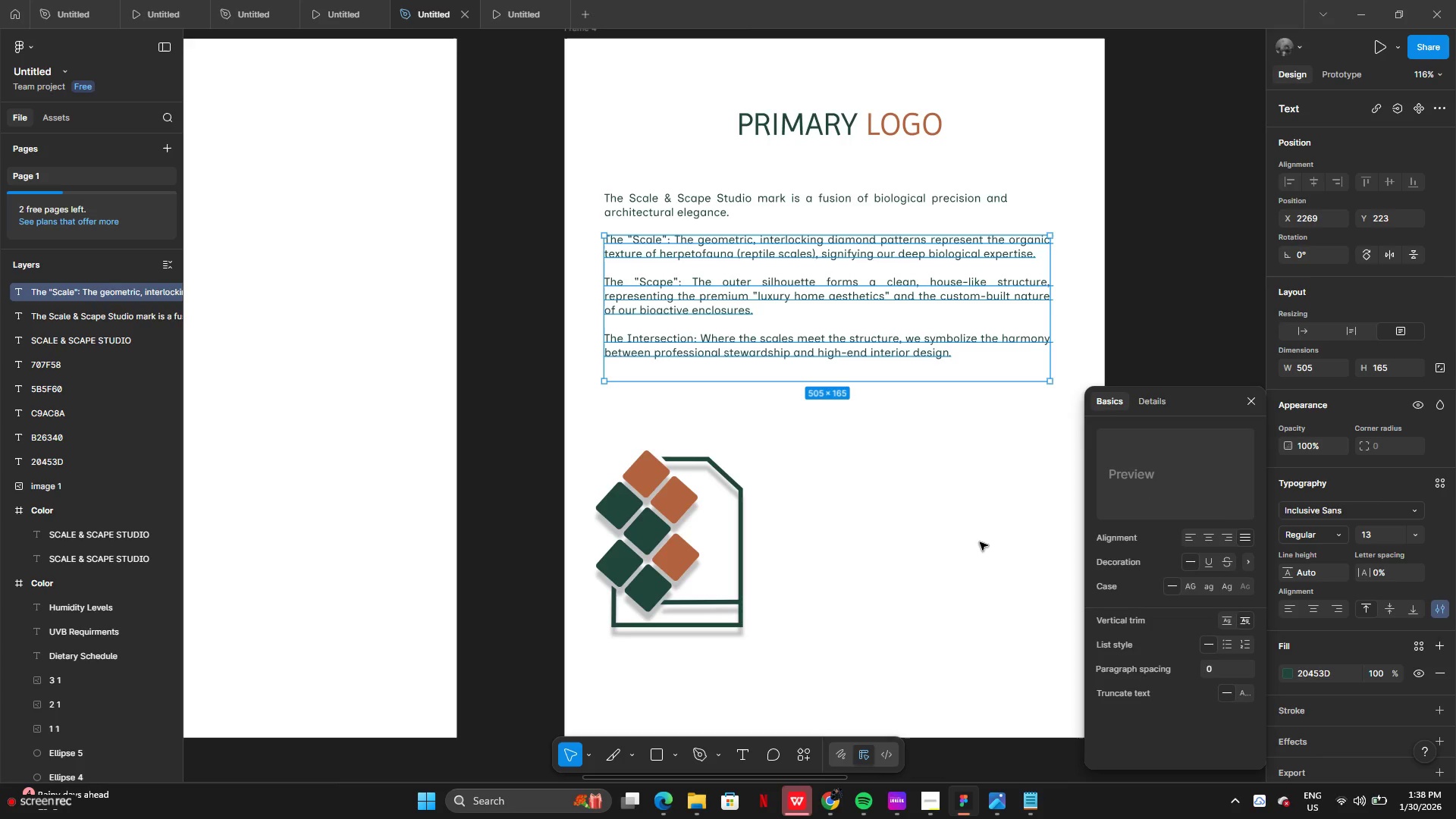 
wait(14.89)
 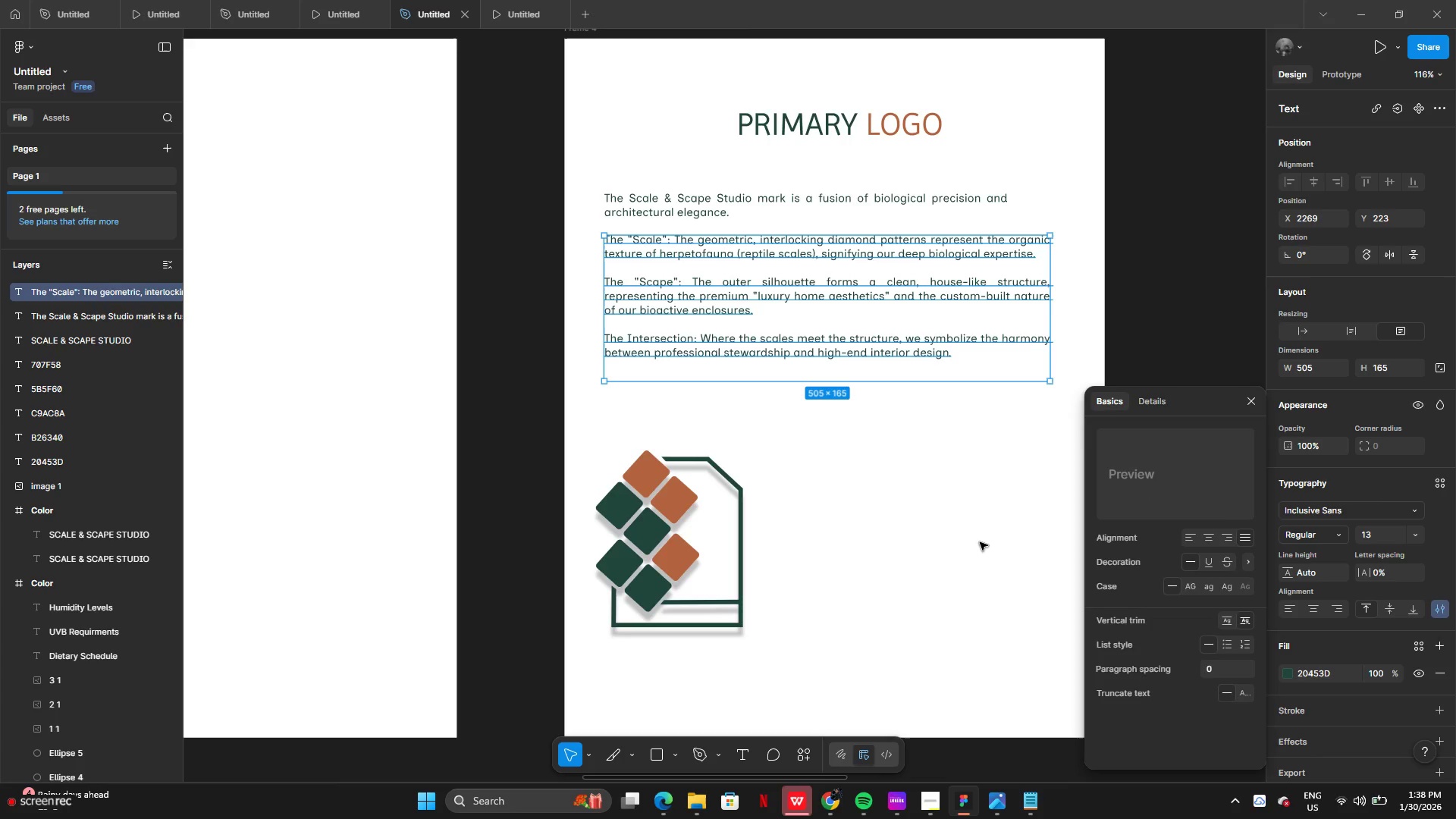 
left_click([829, 800])
 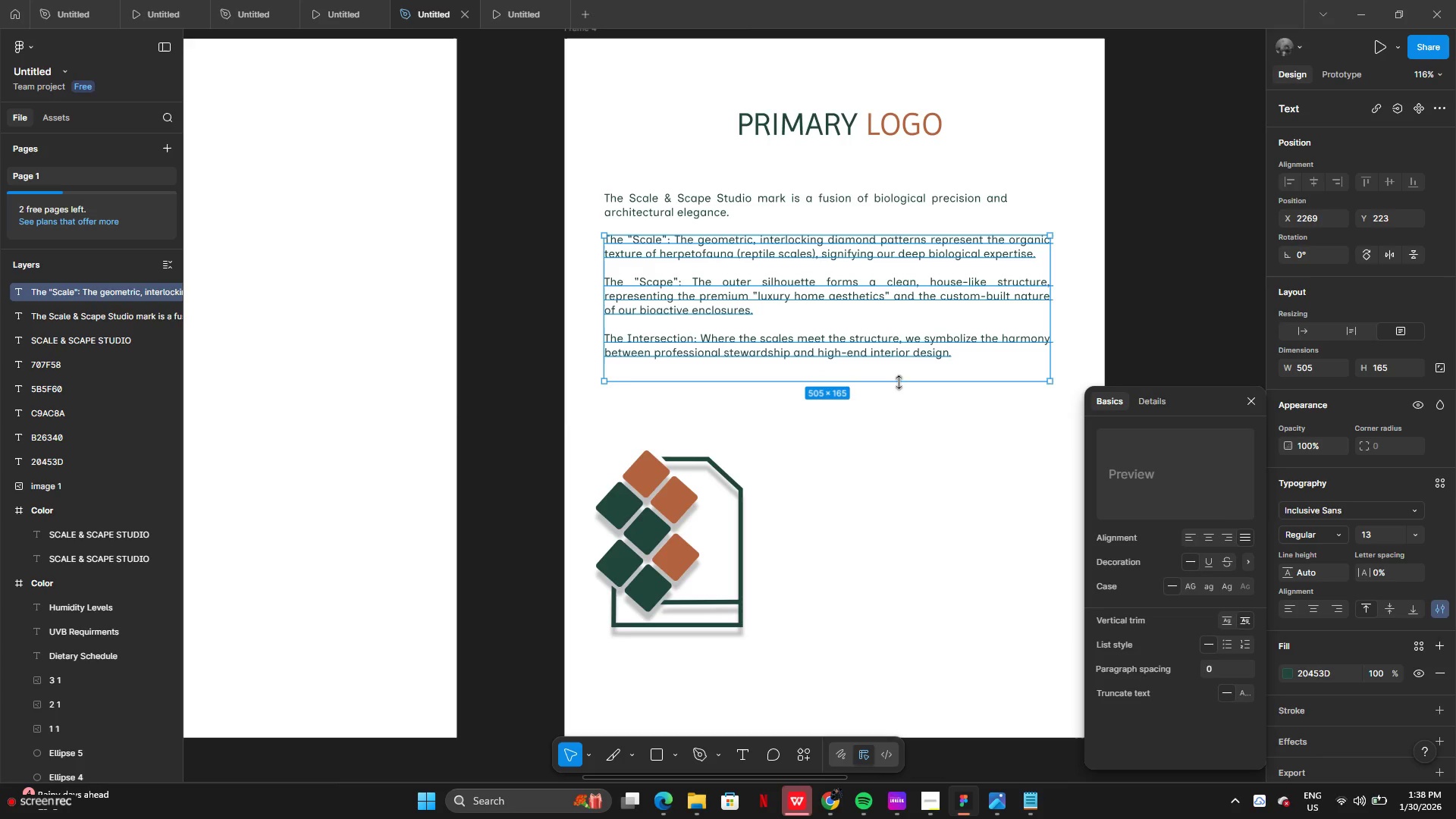 
wait(8.36)
 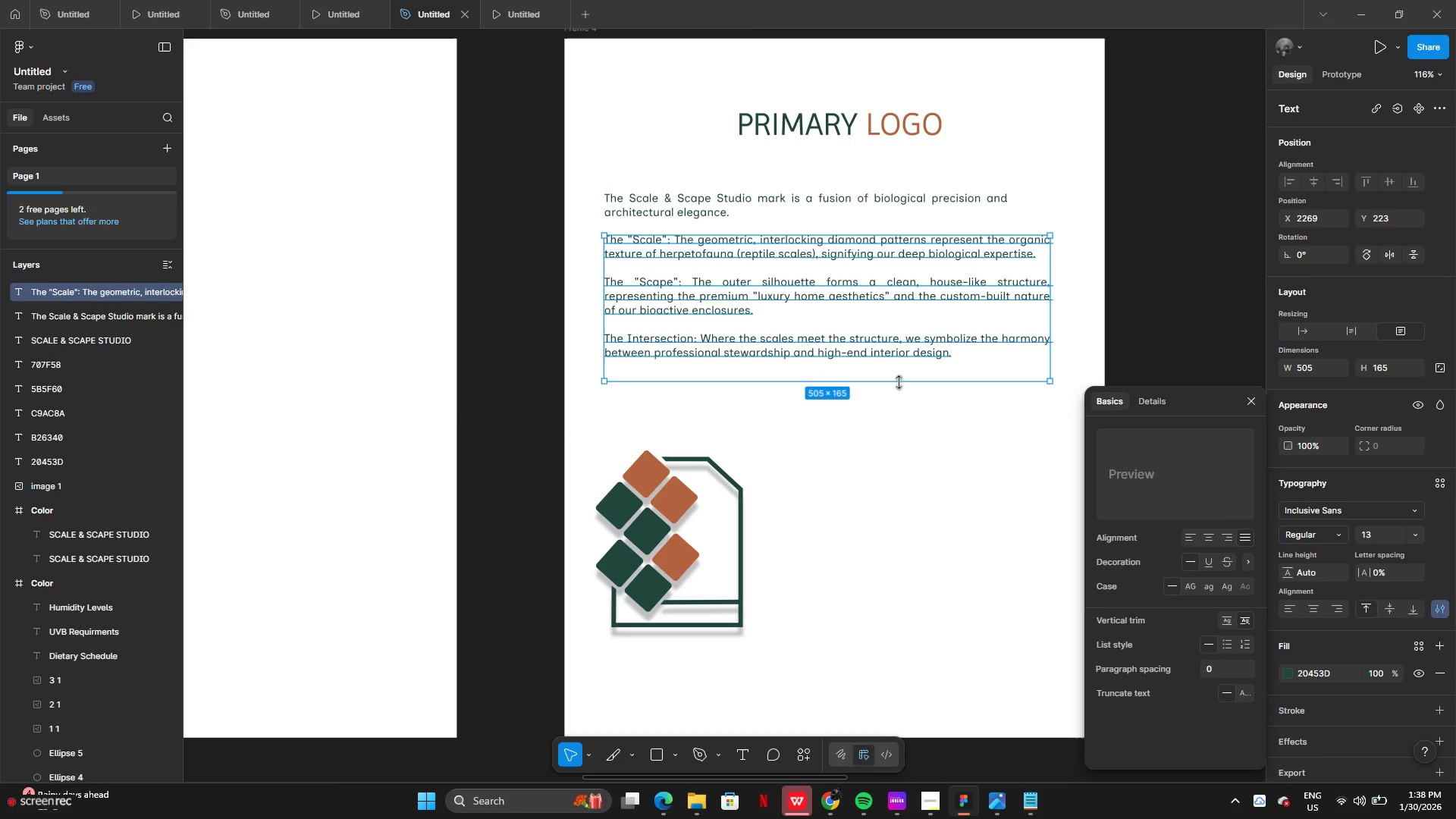 
left_click([1226, 622])
 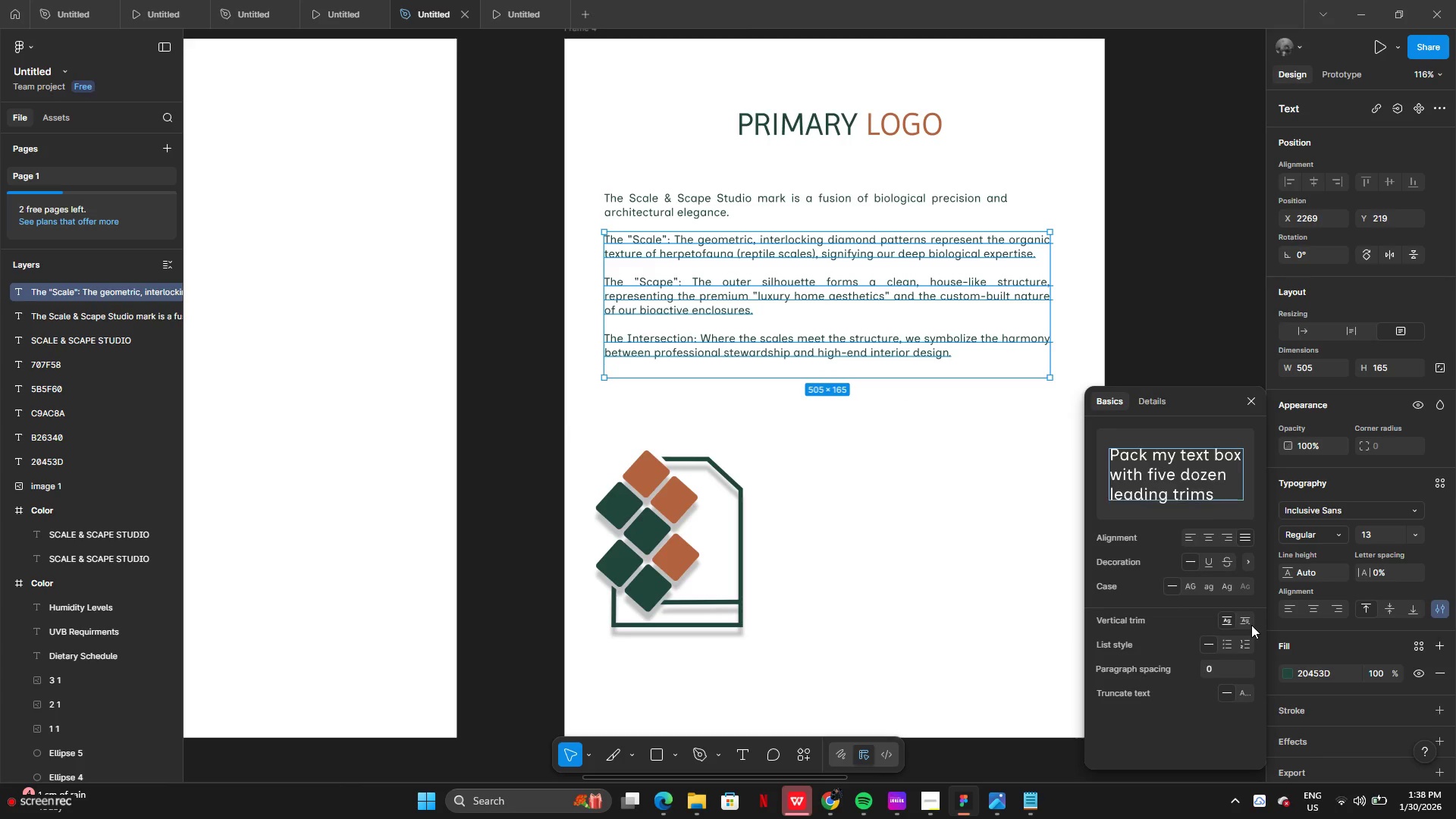 
left_click([1247, 625])
 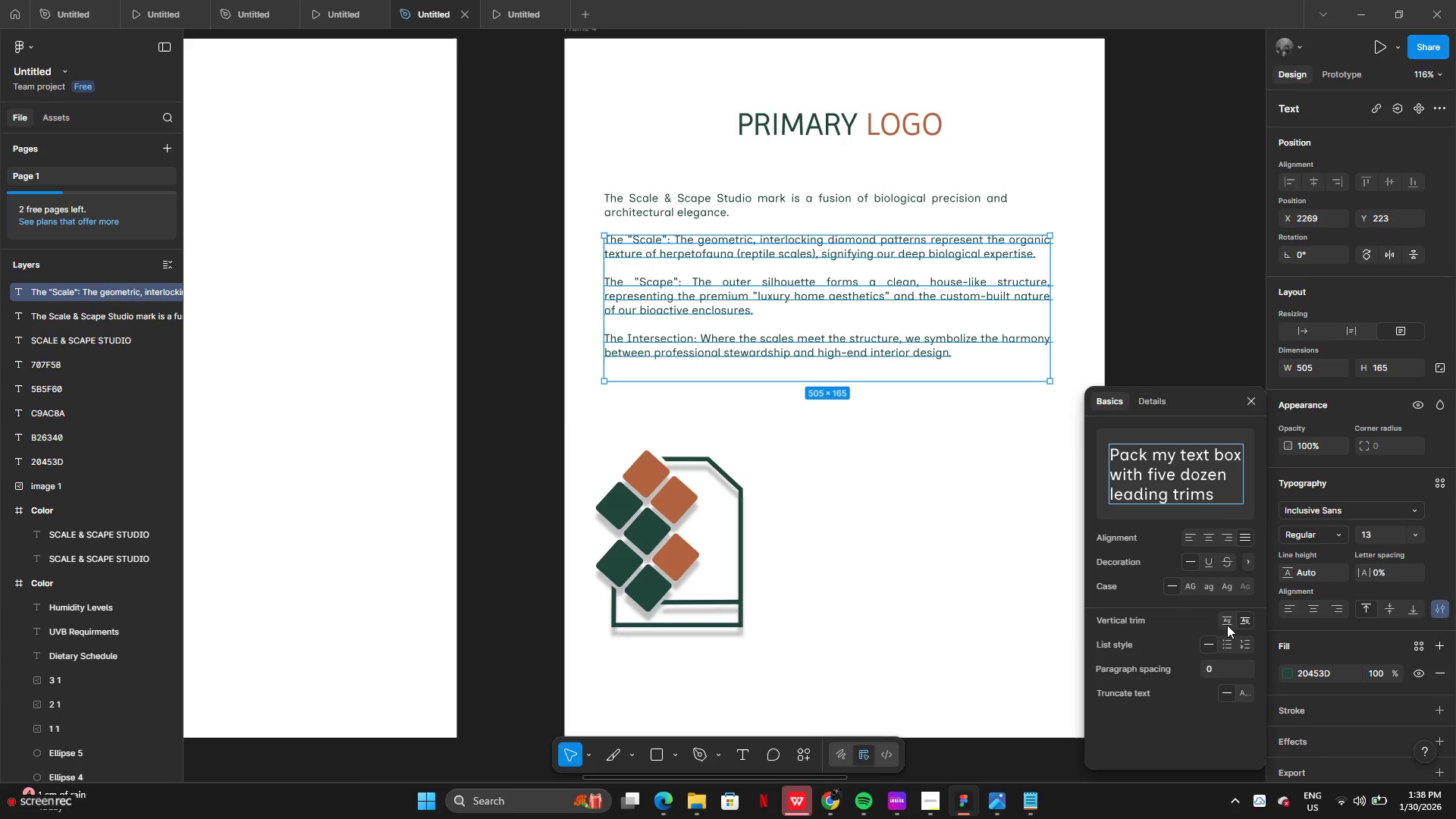 
left_click([1227, 625])
 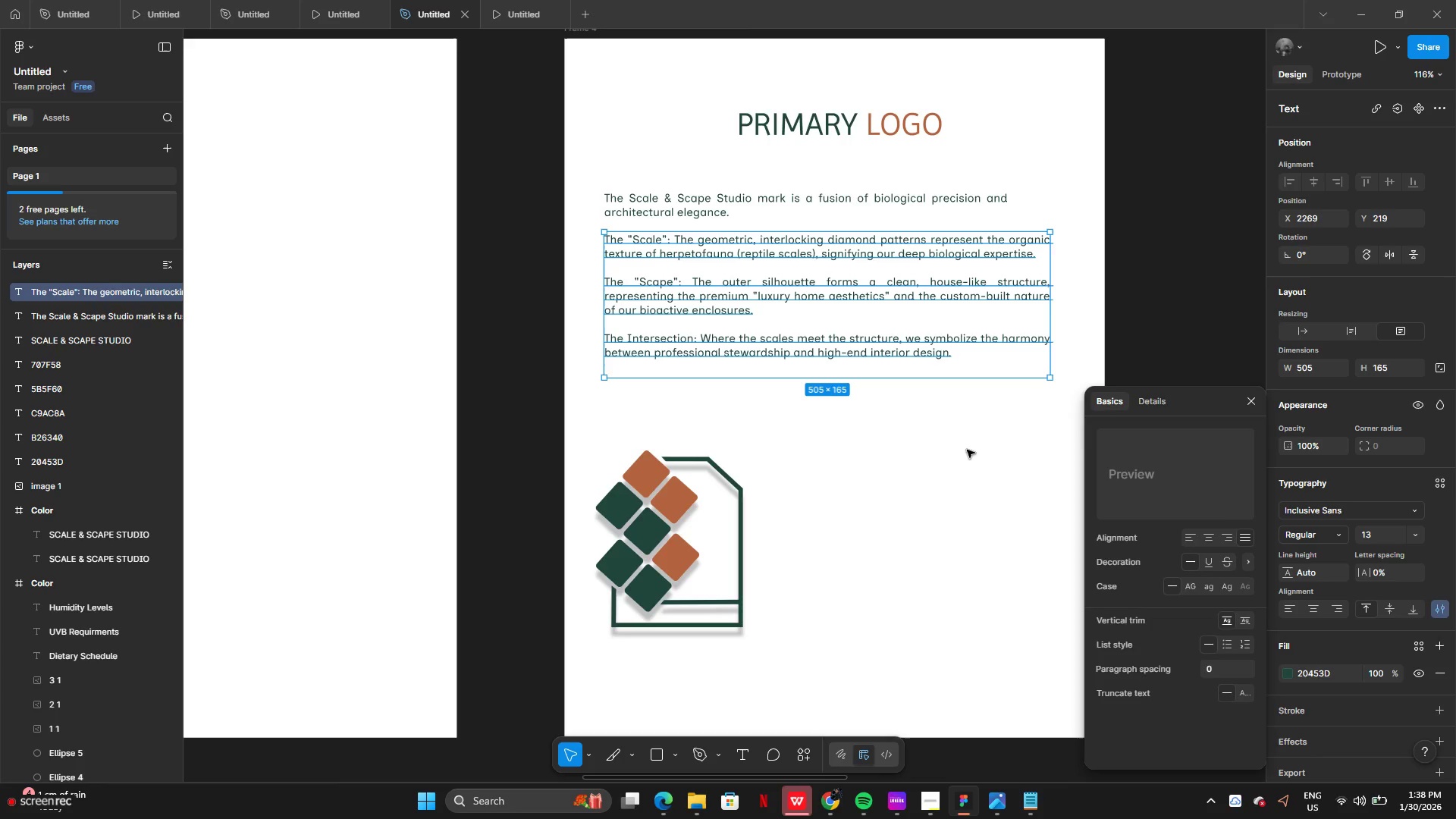 
wait(7.76)
 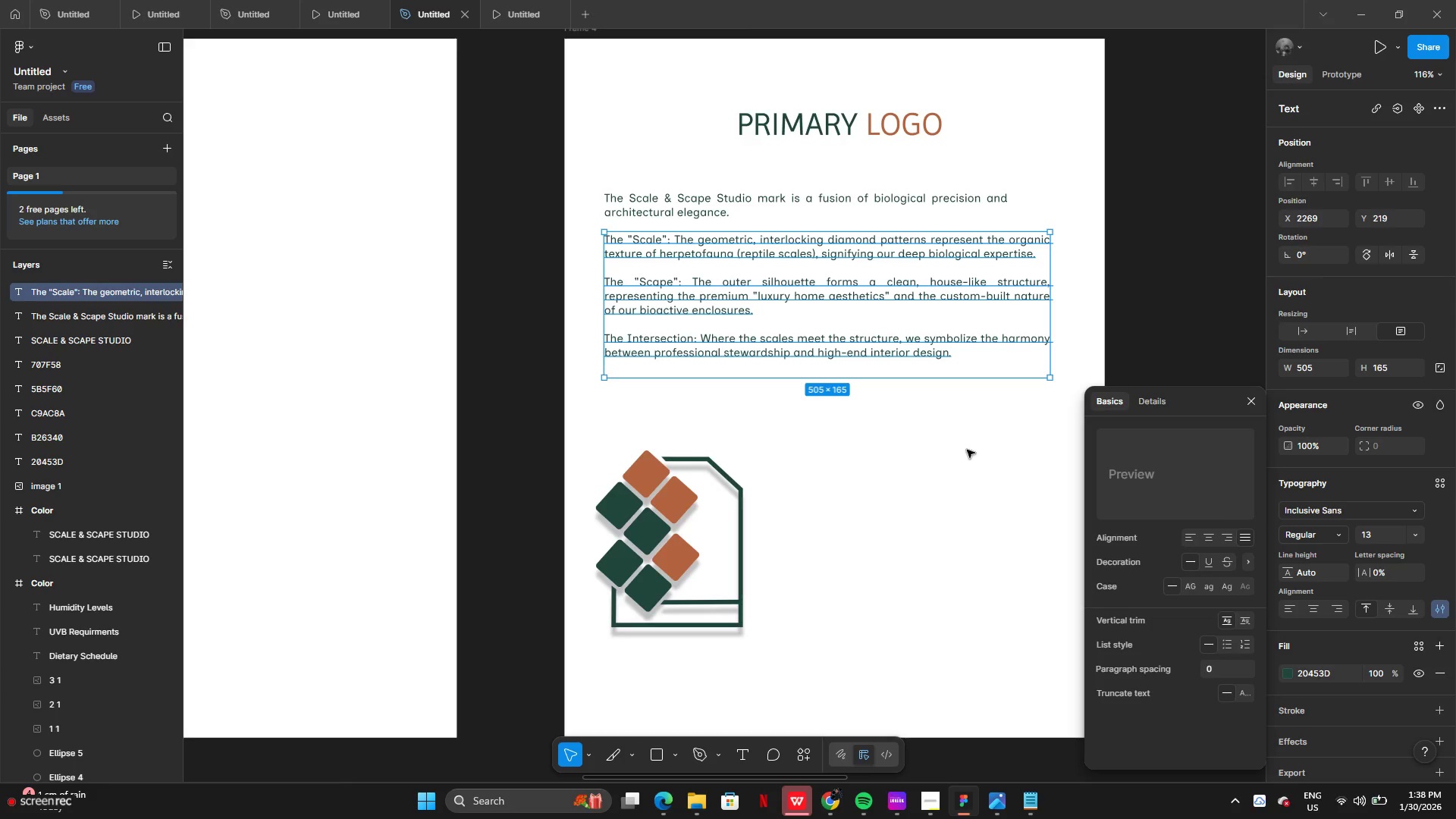 
left_click([1387, 607])
 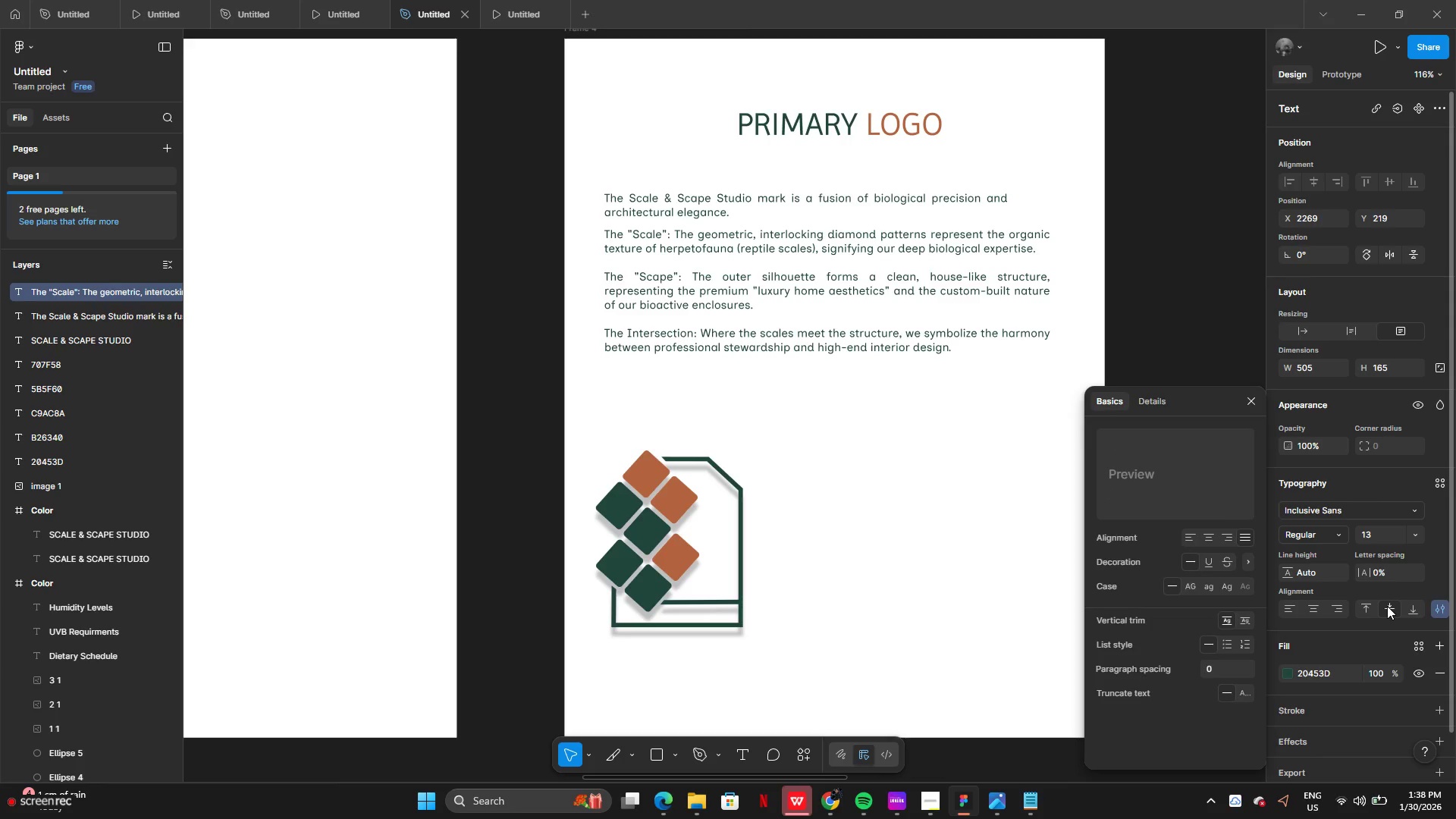 
left_click([1387, 606])
 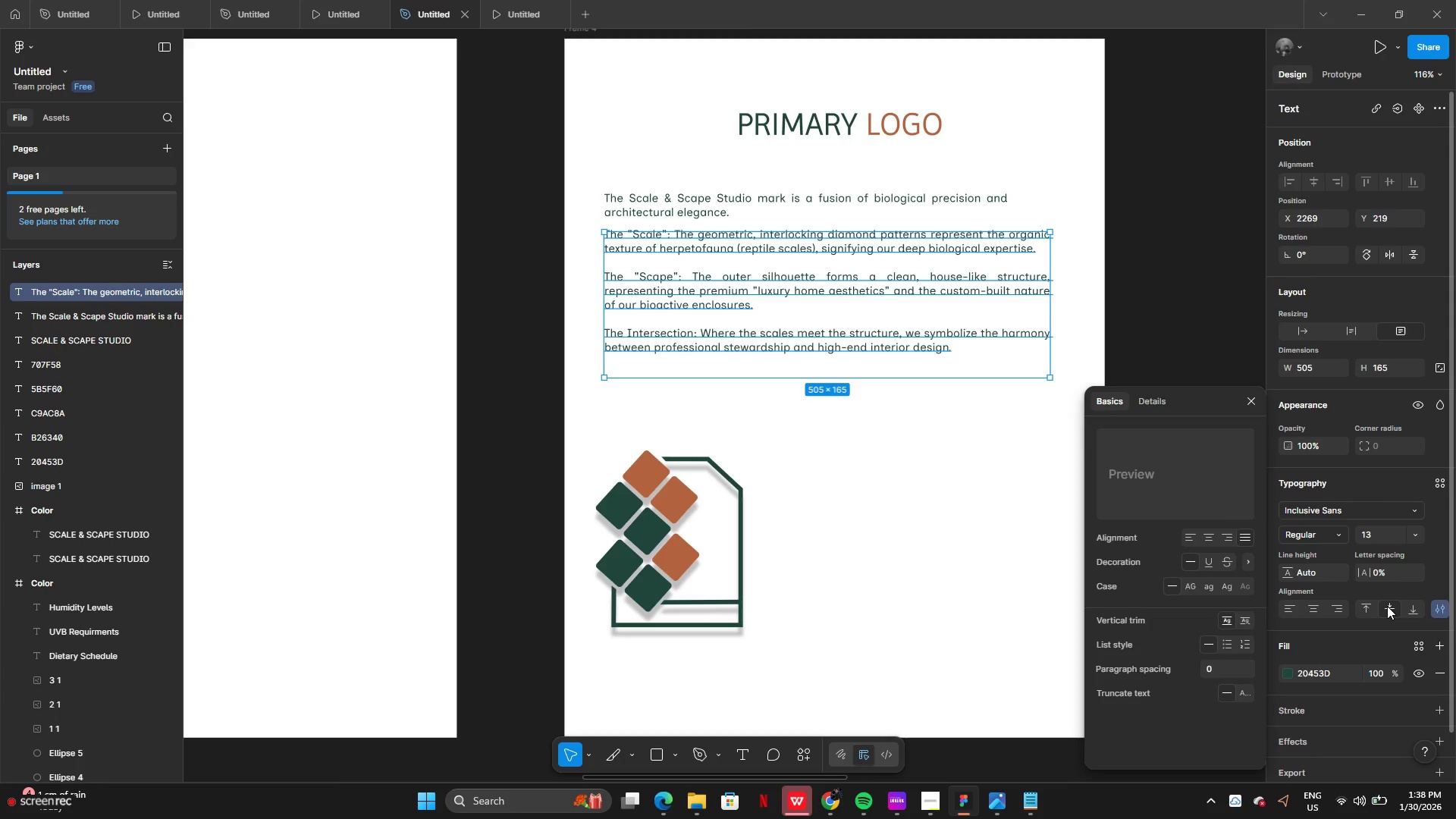 
left_click([1387, 606])
 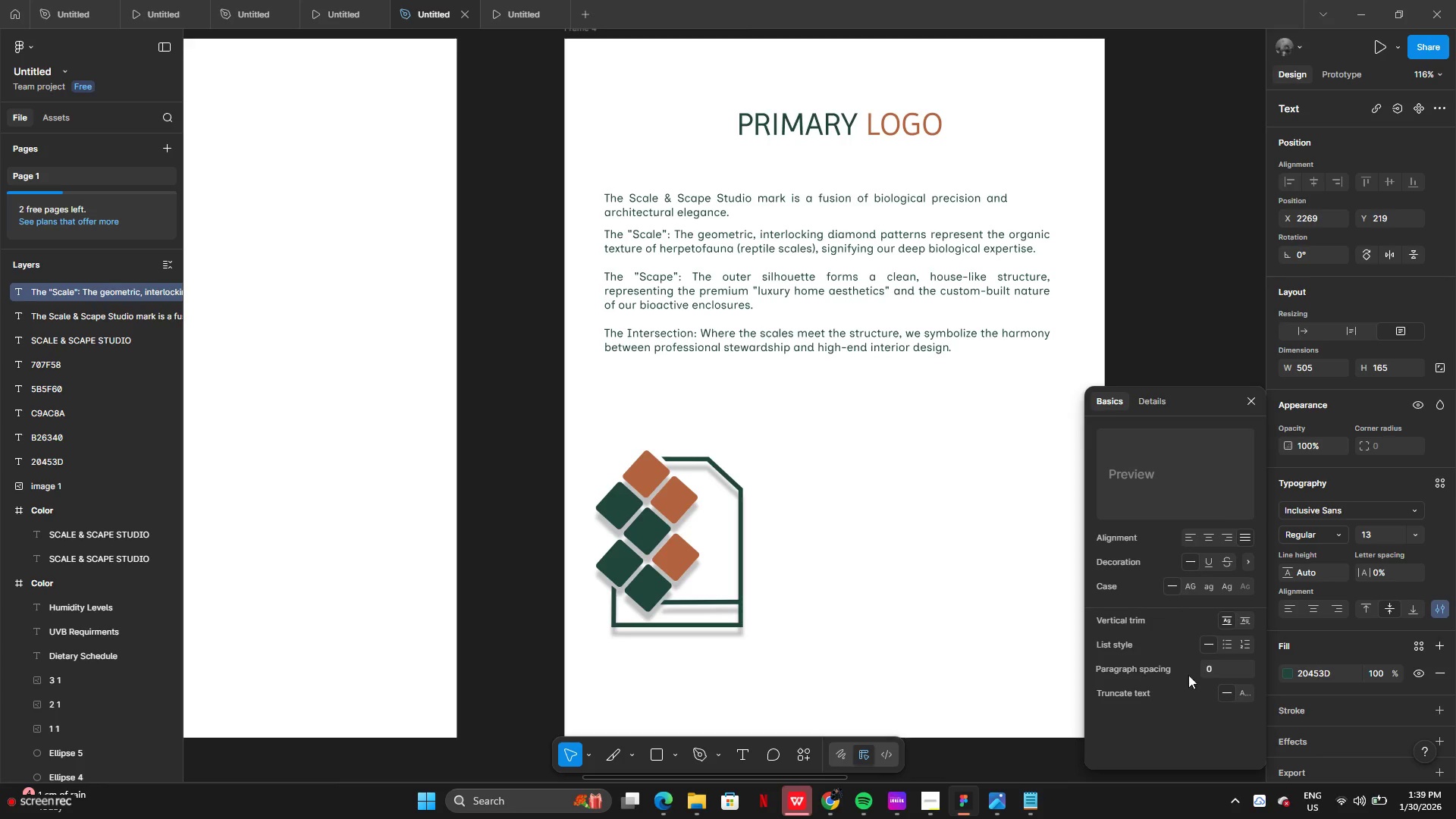 
wait(5.7)
 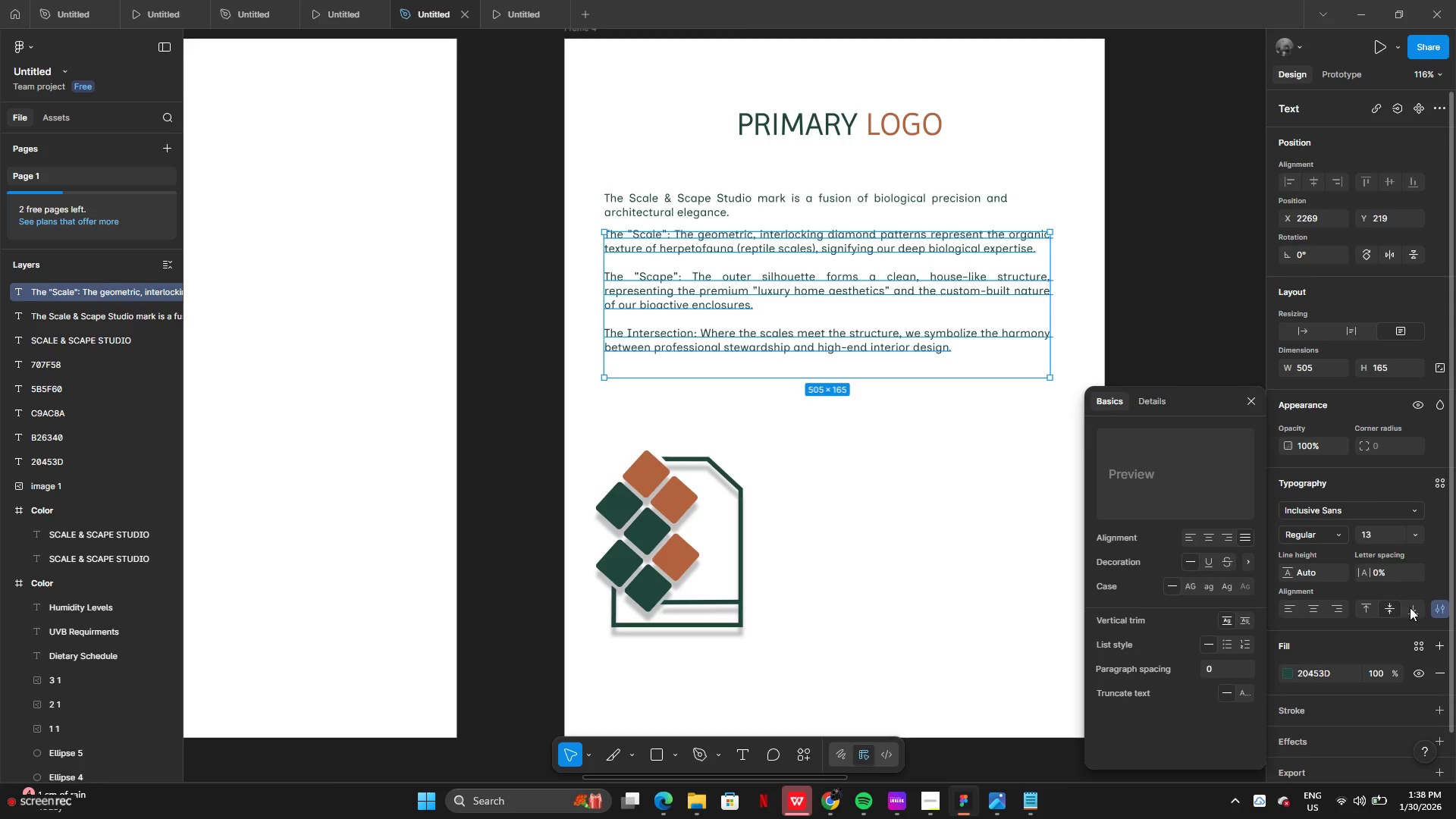 
left_click([1213, 664])
 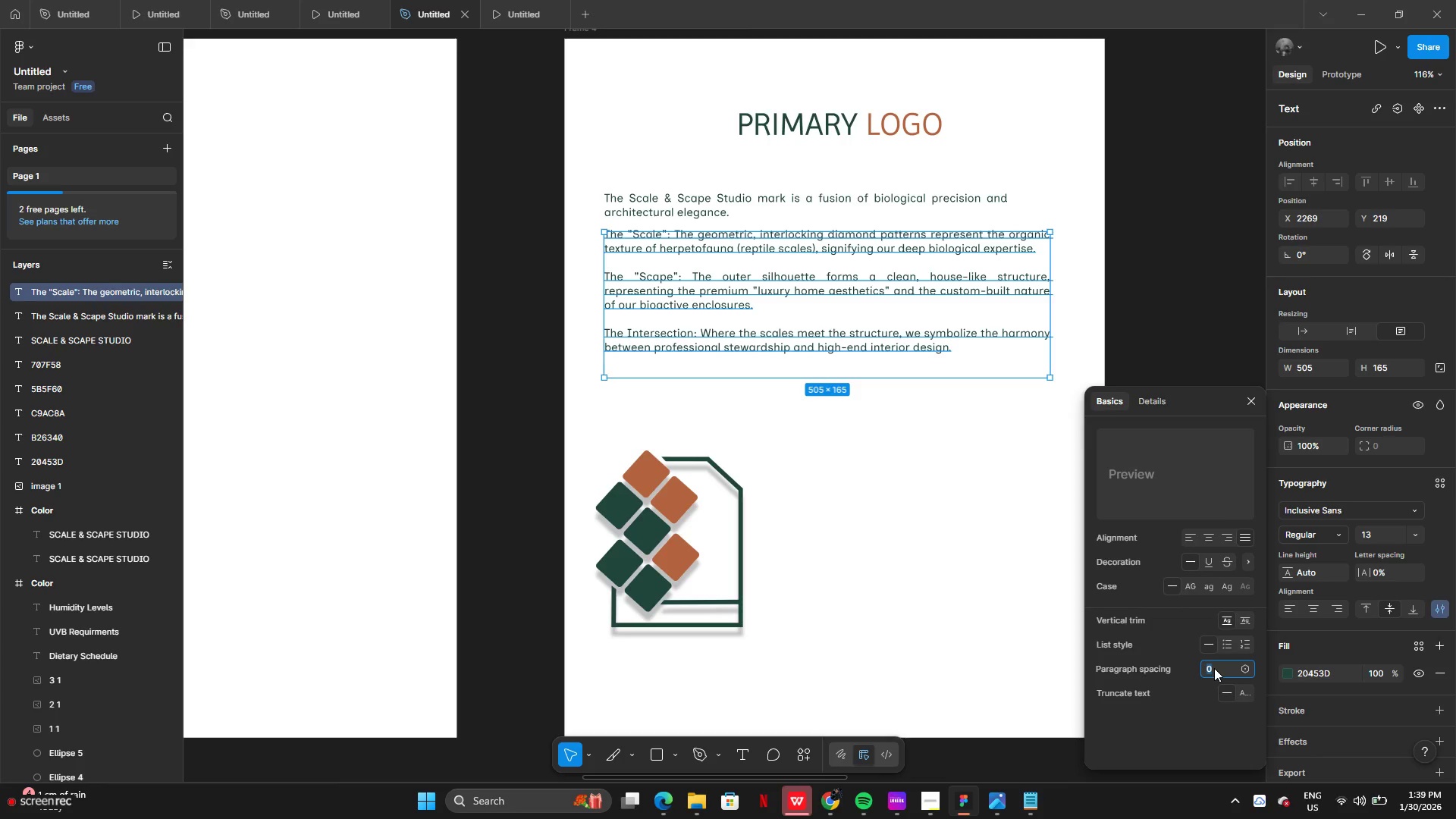 
key(Backspace)
 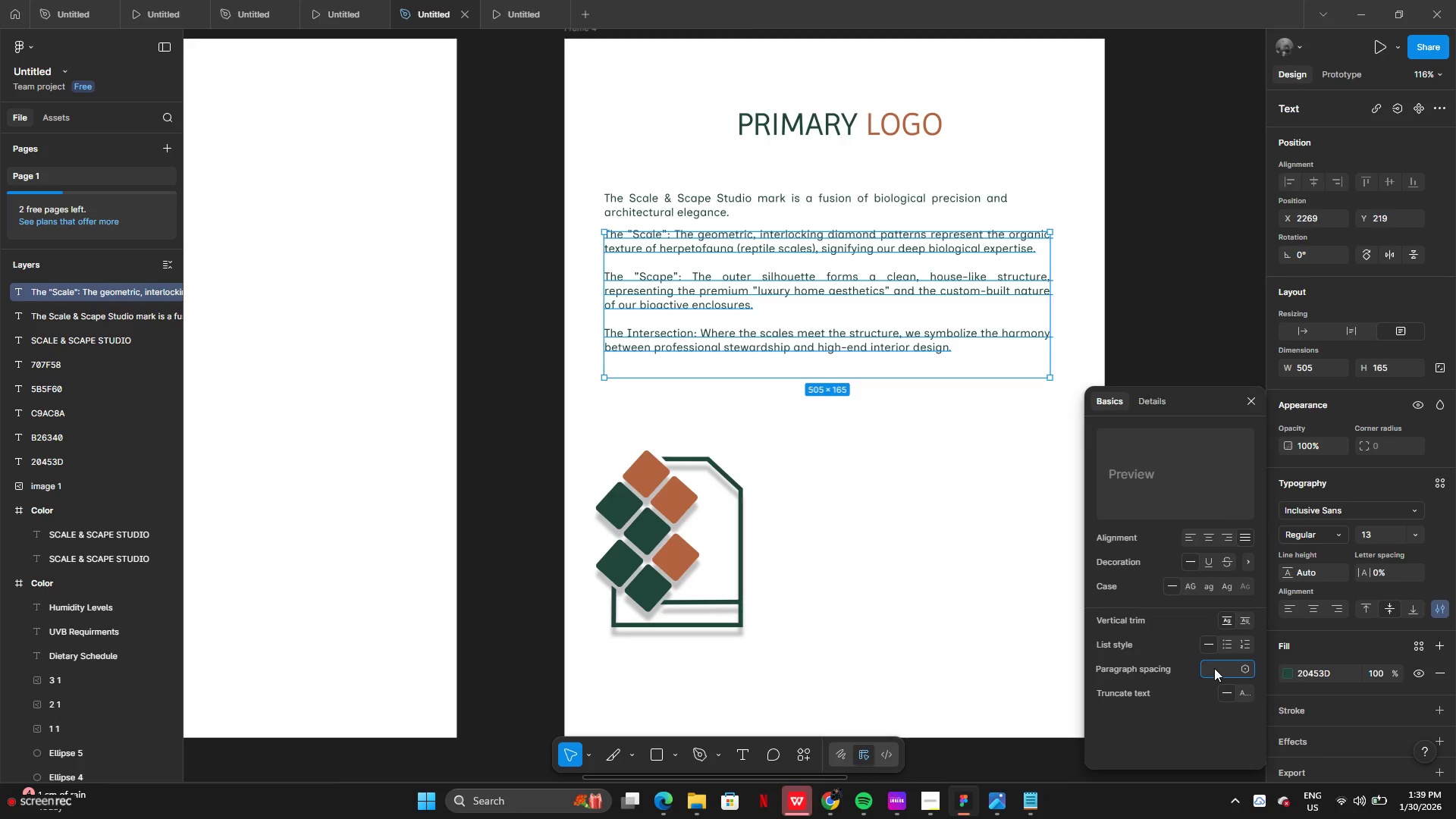 
key(1)
 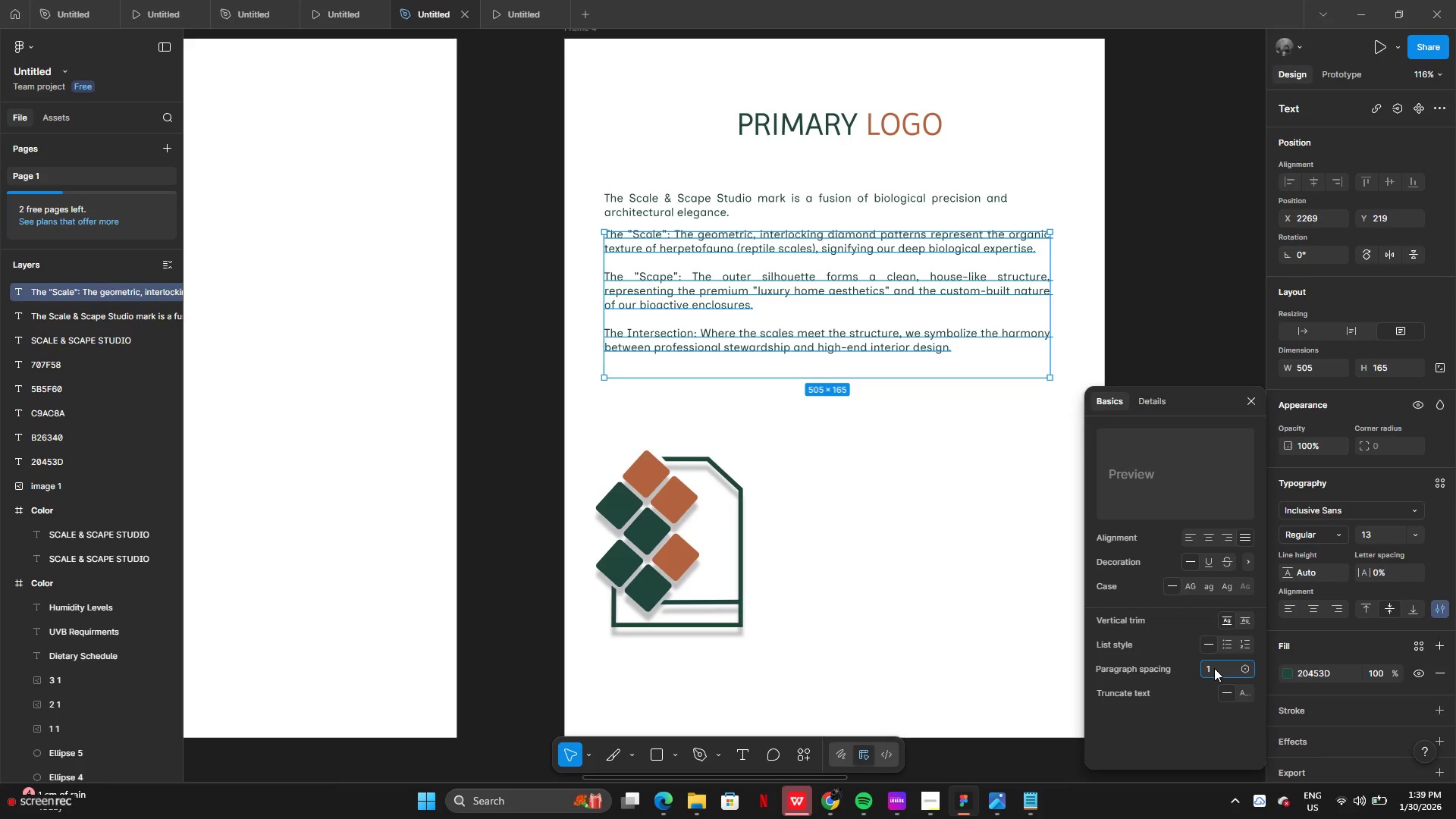 
key(Enter)
 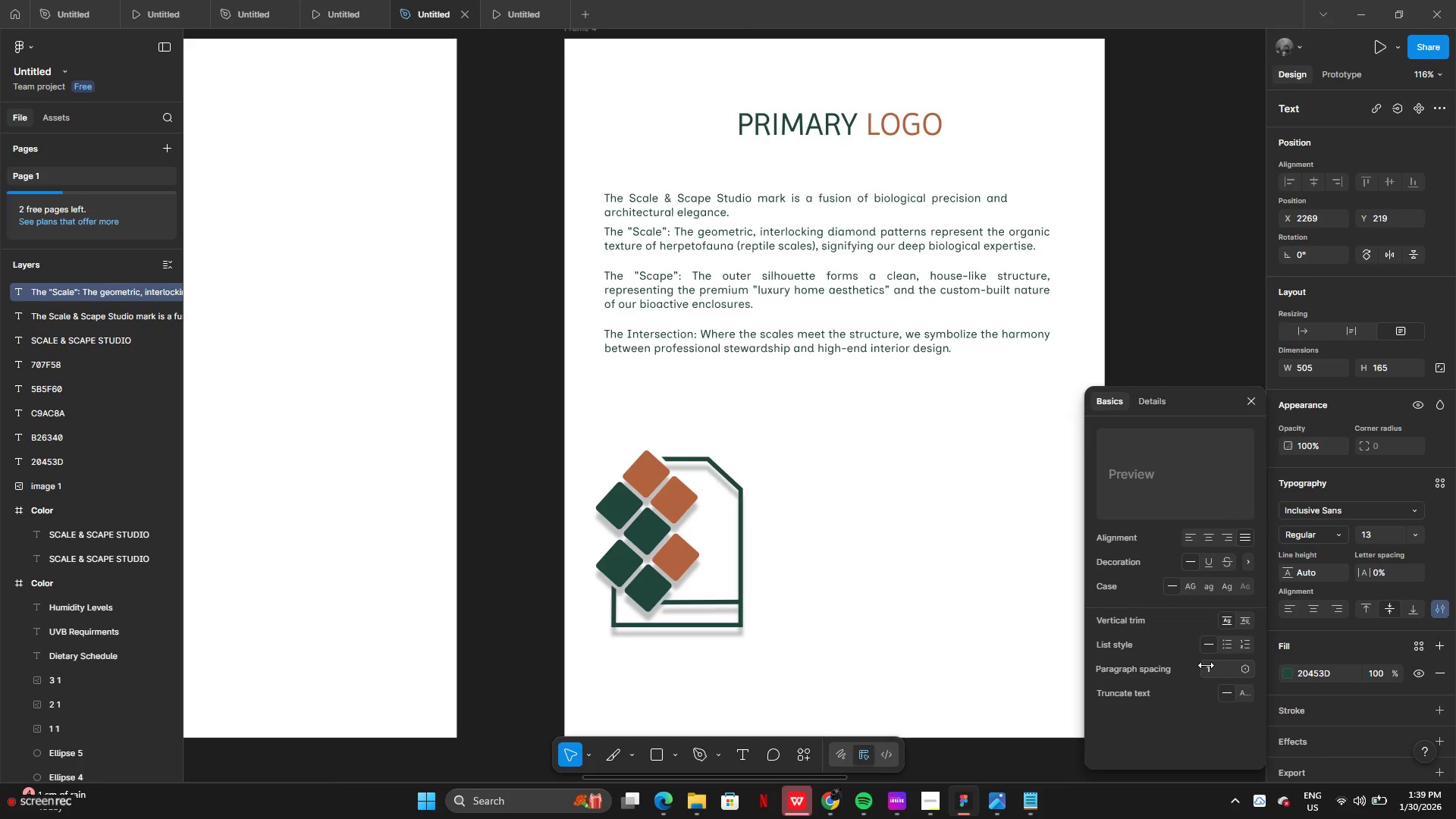 
key(Control+Z)
 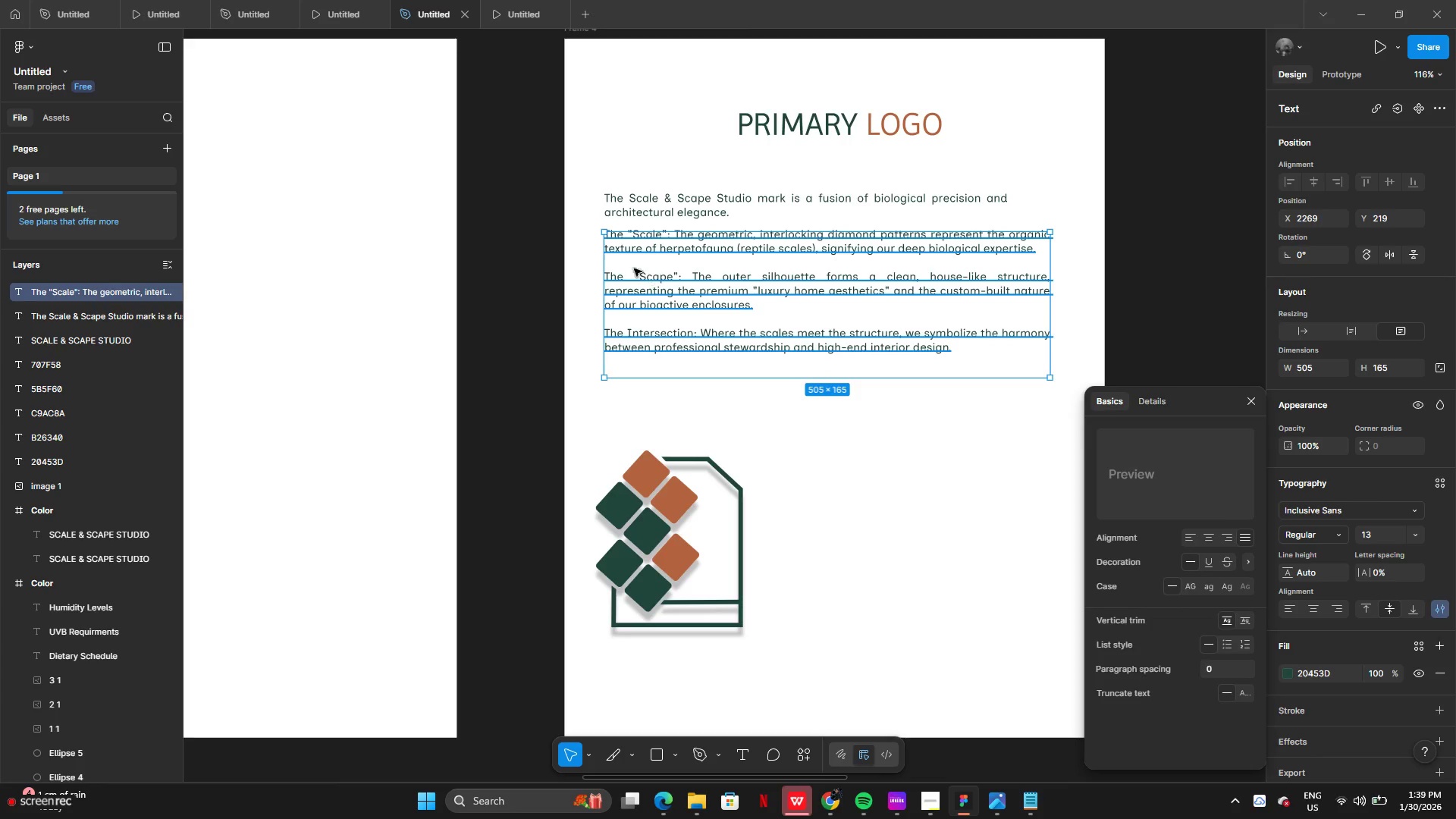 
double_click([628, 264])
 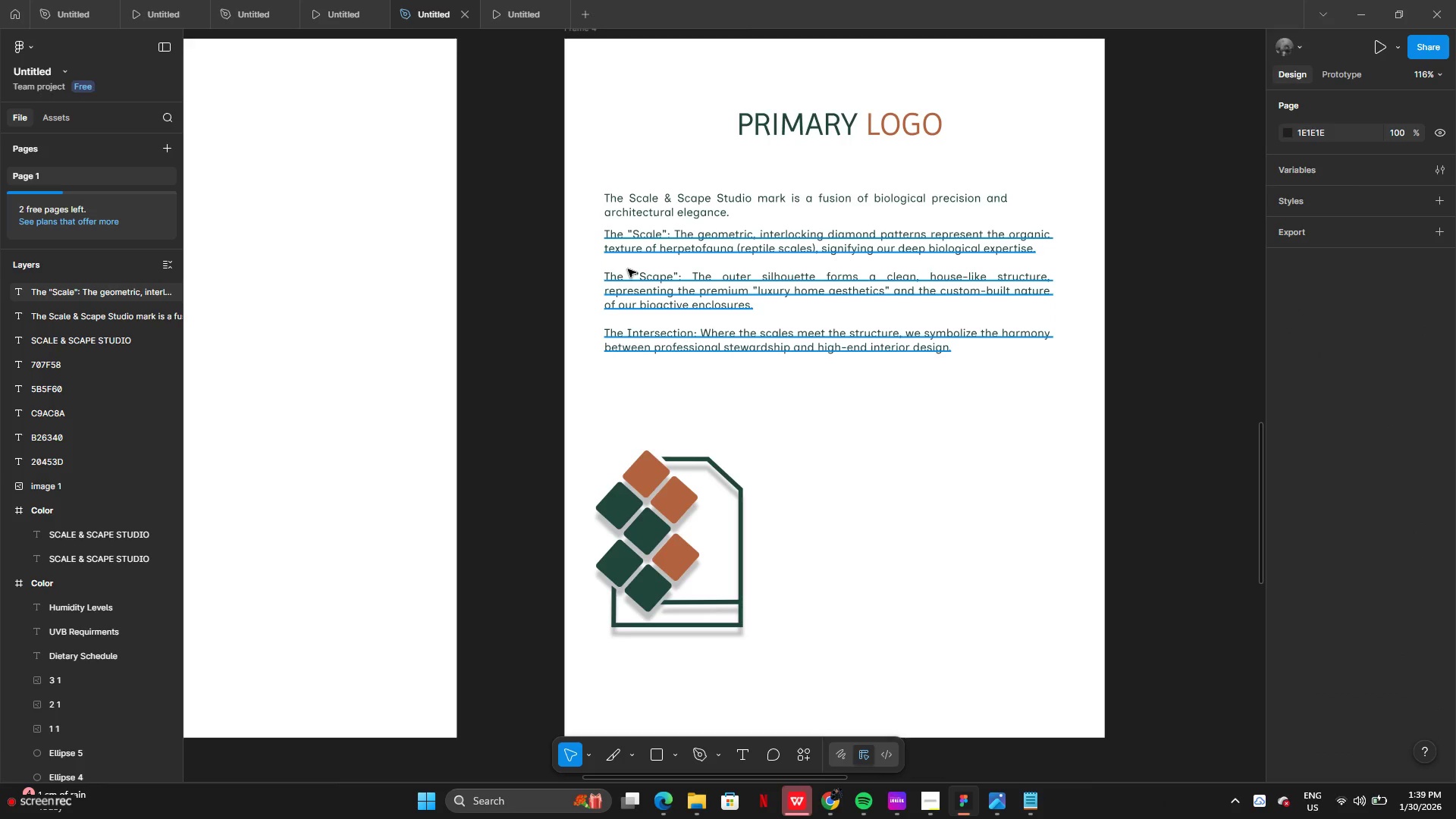 
double_click([628, 269])
 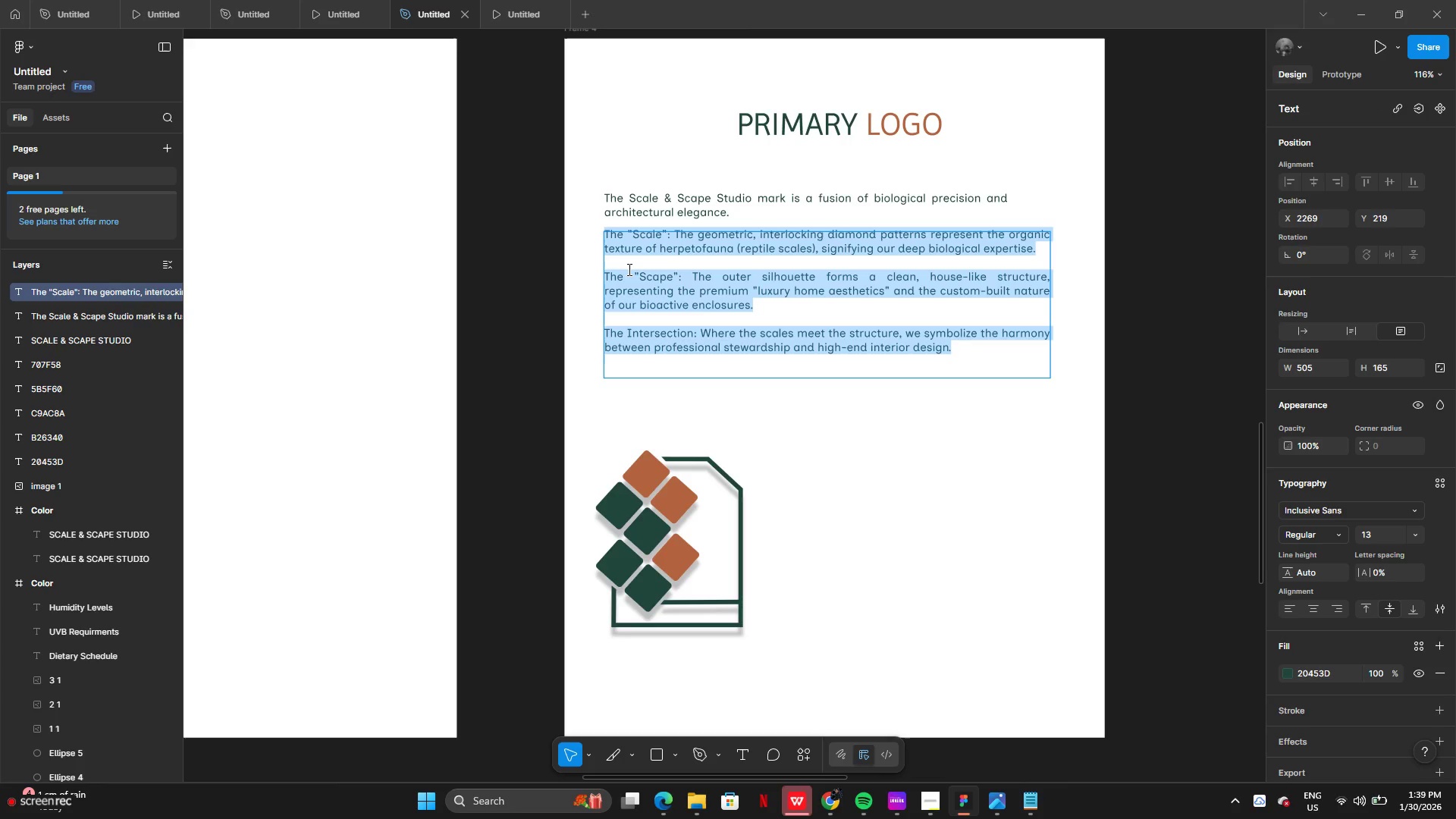 
left_click([628, 268])
 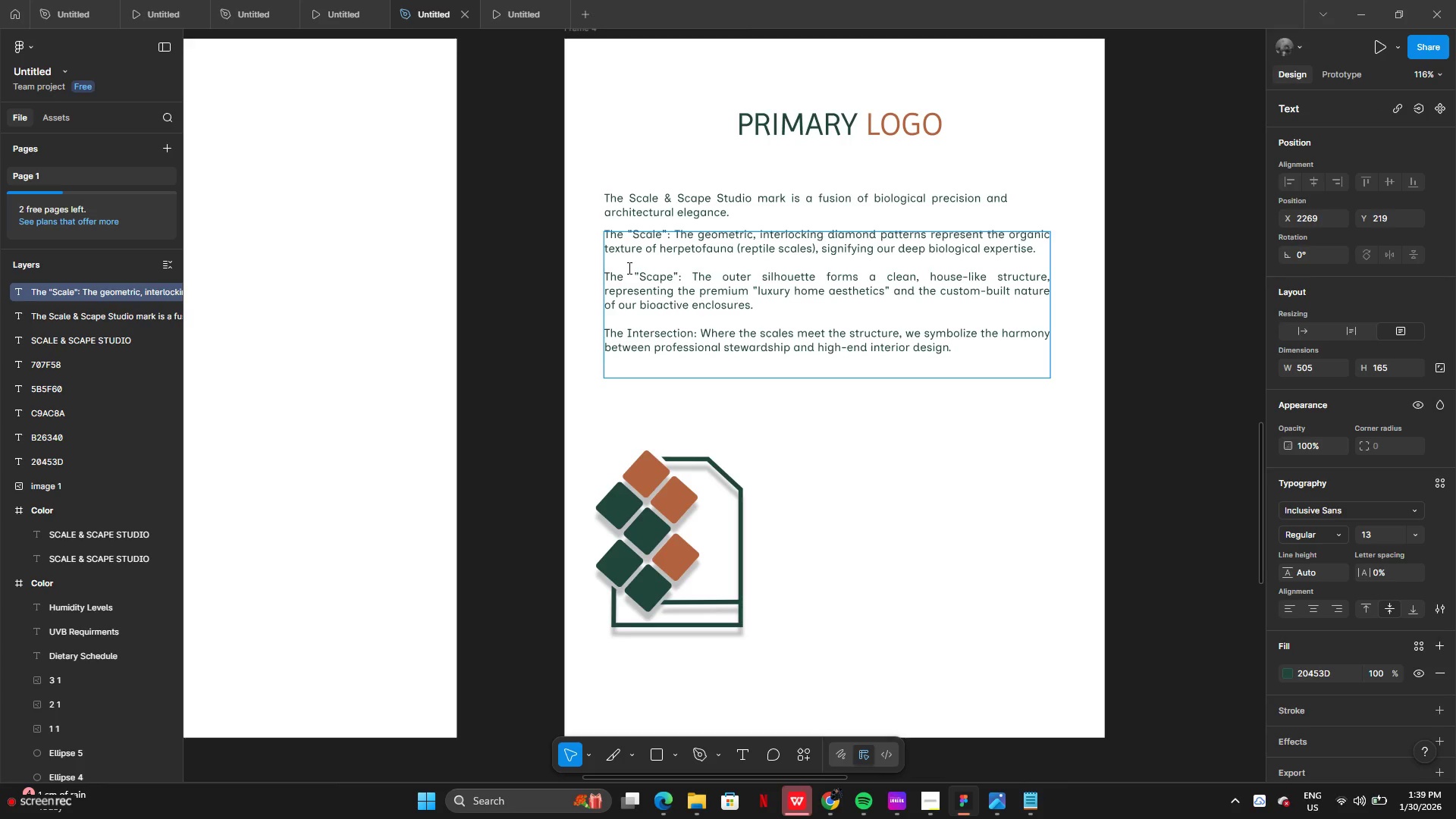 
key(Backspace)
 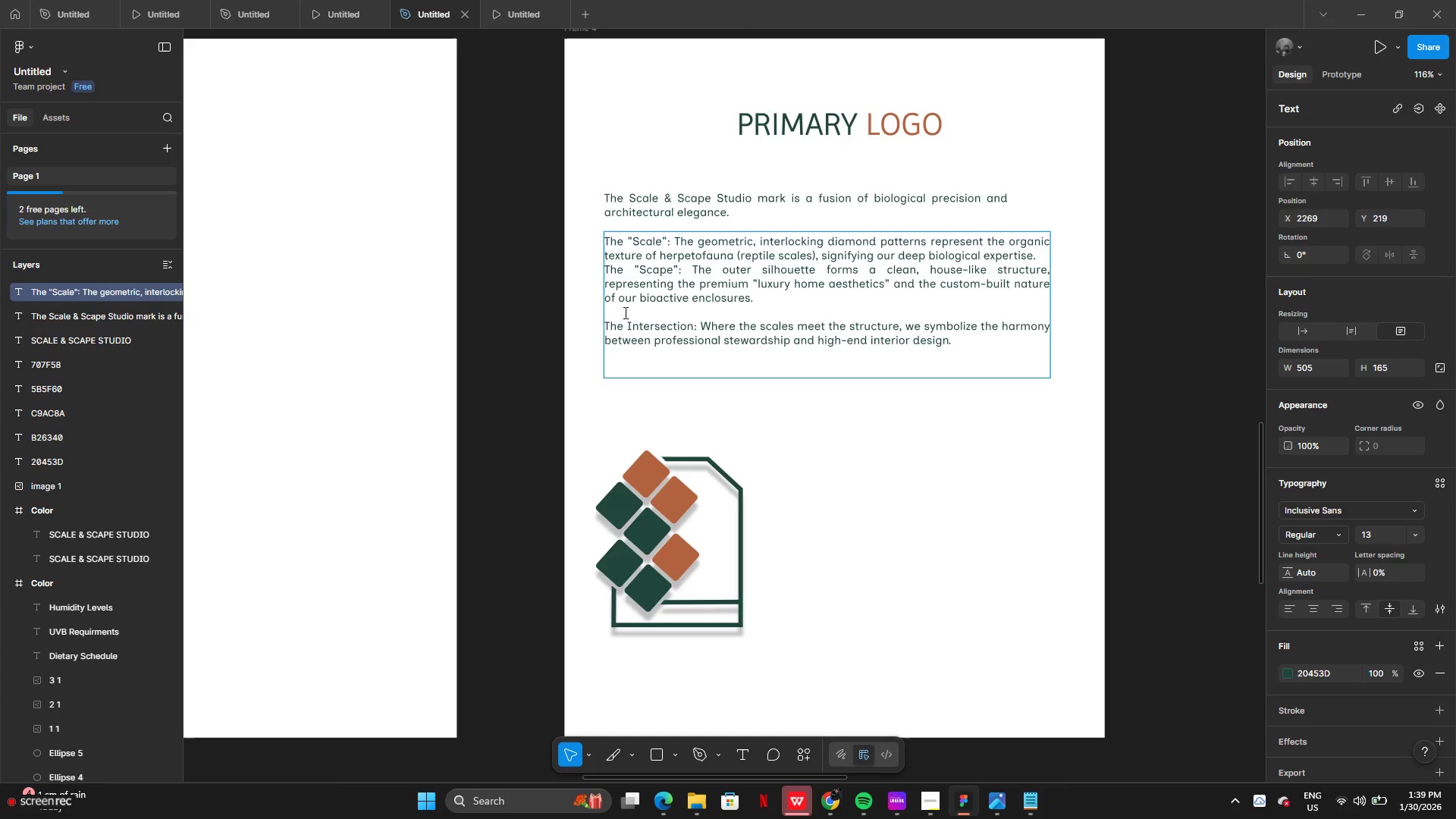 
left_click([623, 315])
 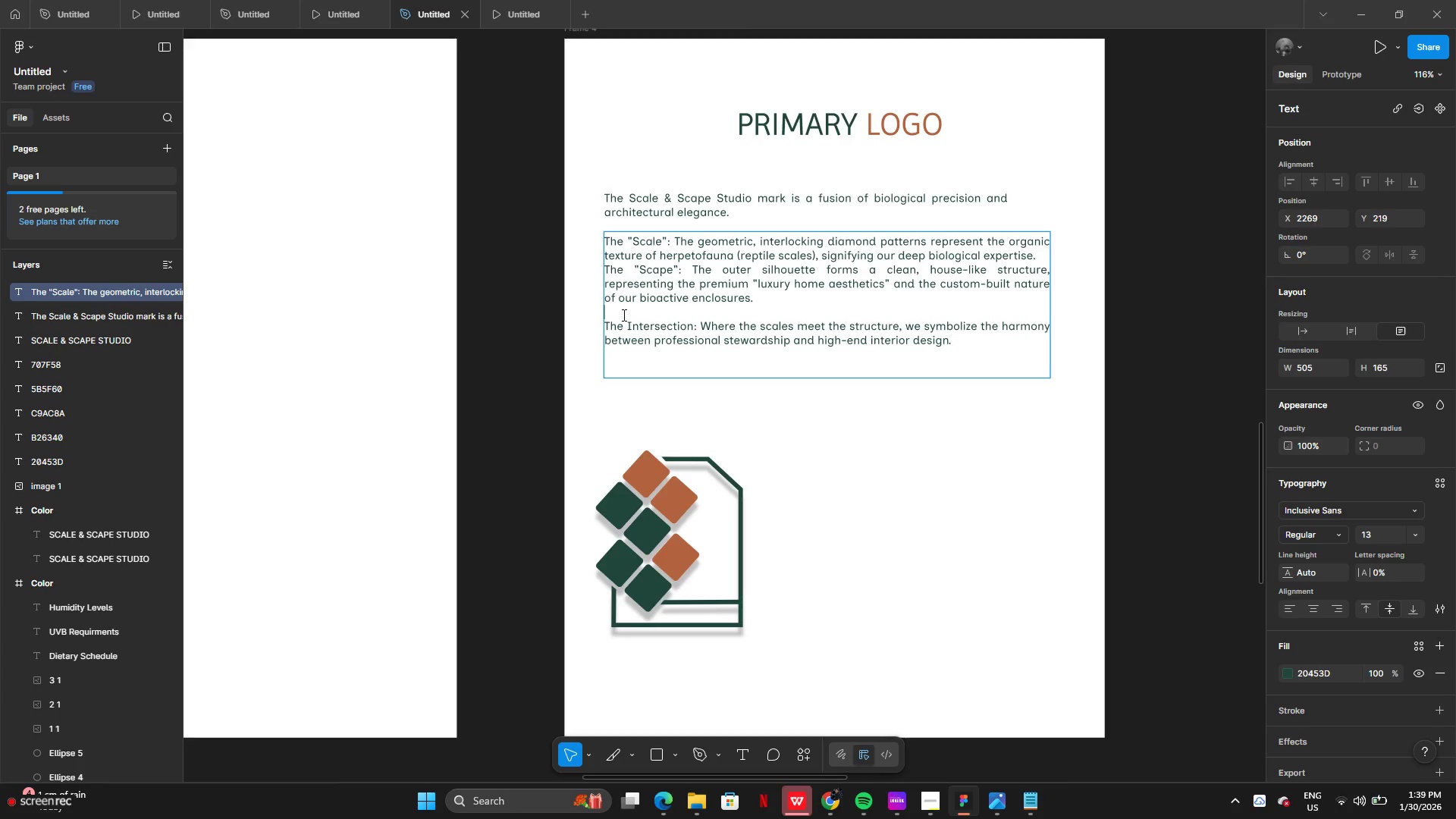 
key(Backspace)
 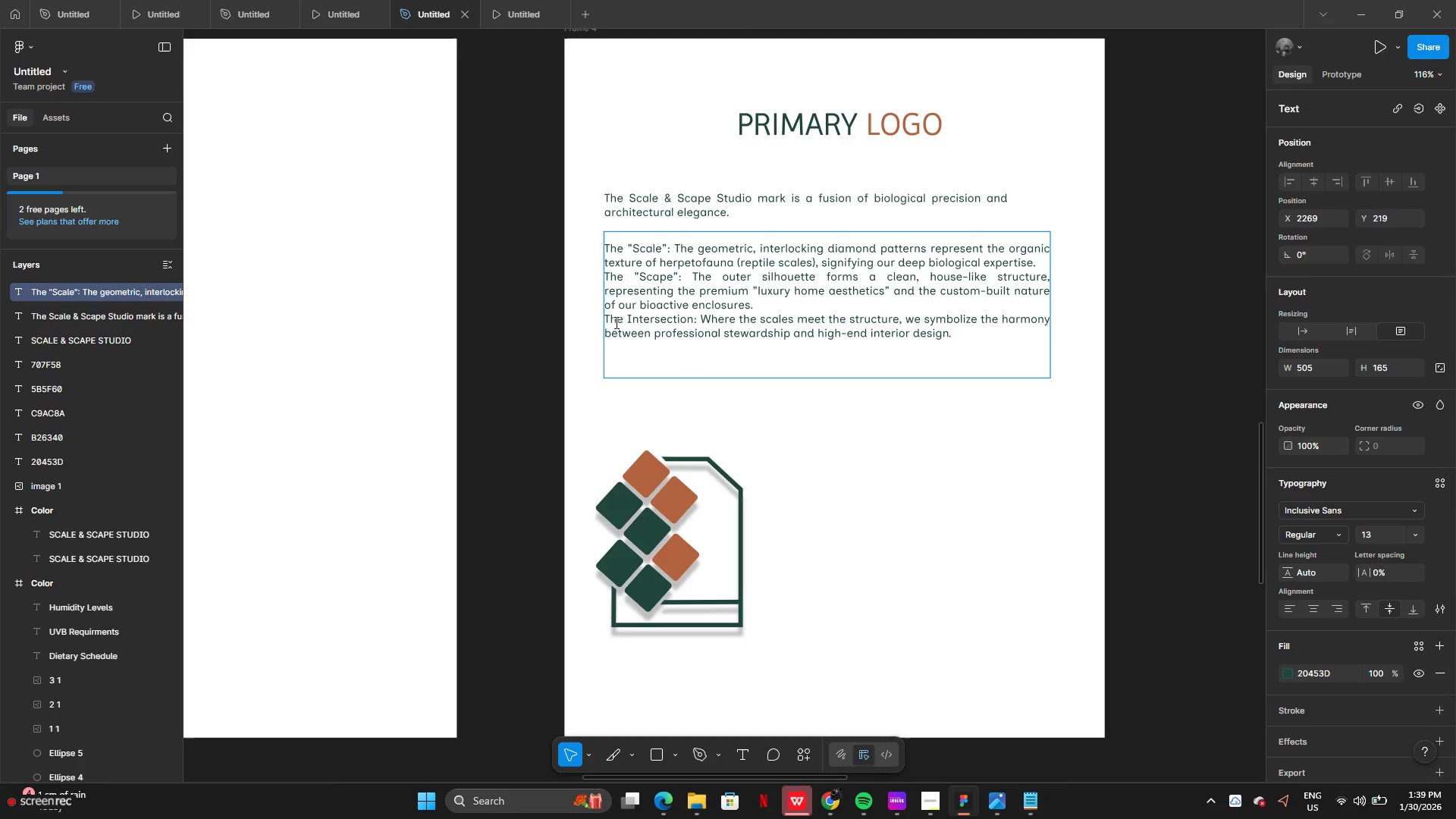 
wait(7.73)
 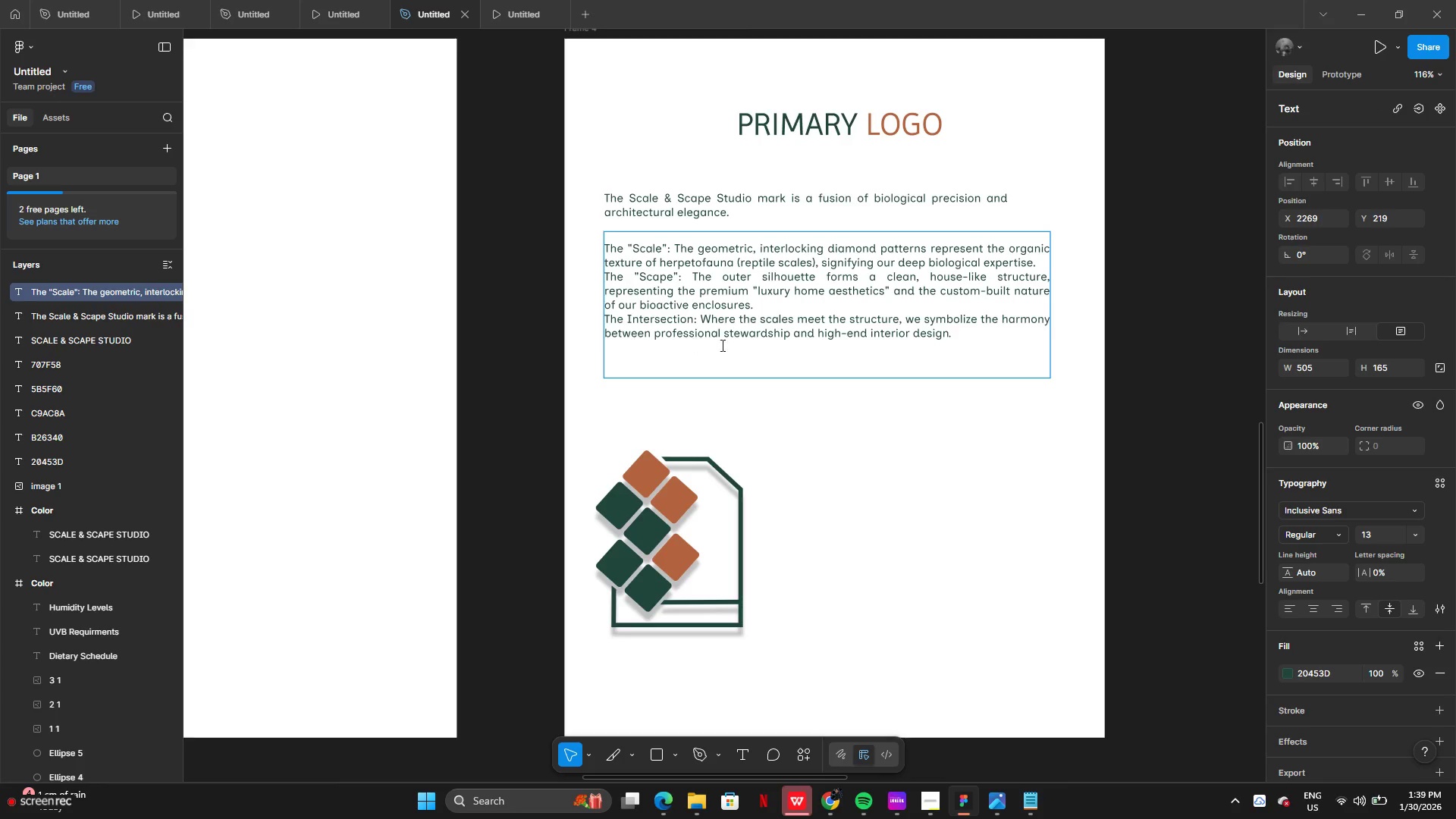 
double_click([861, 424])
 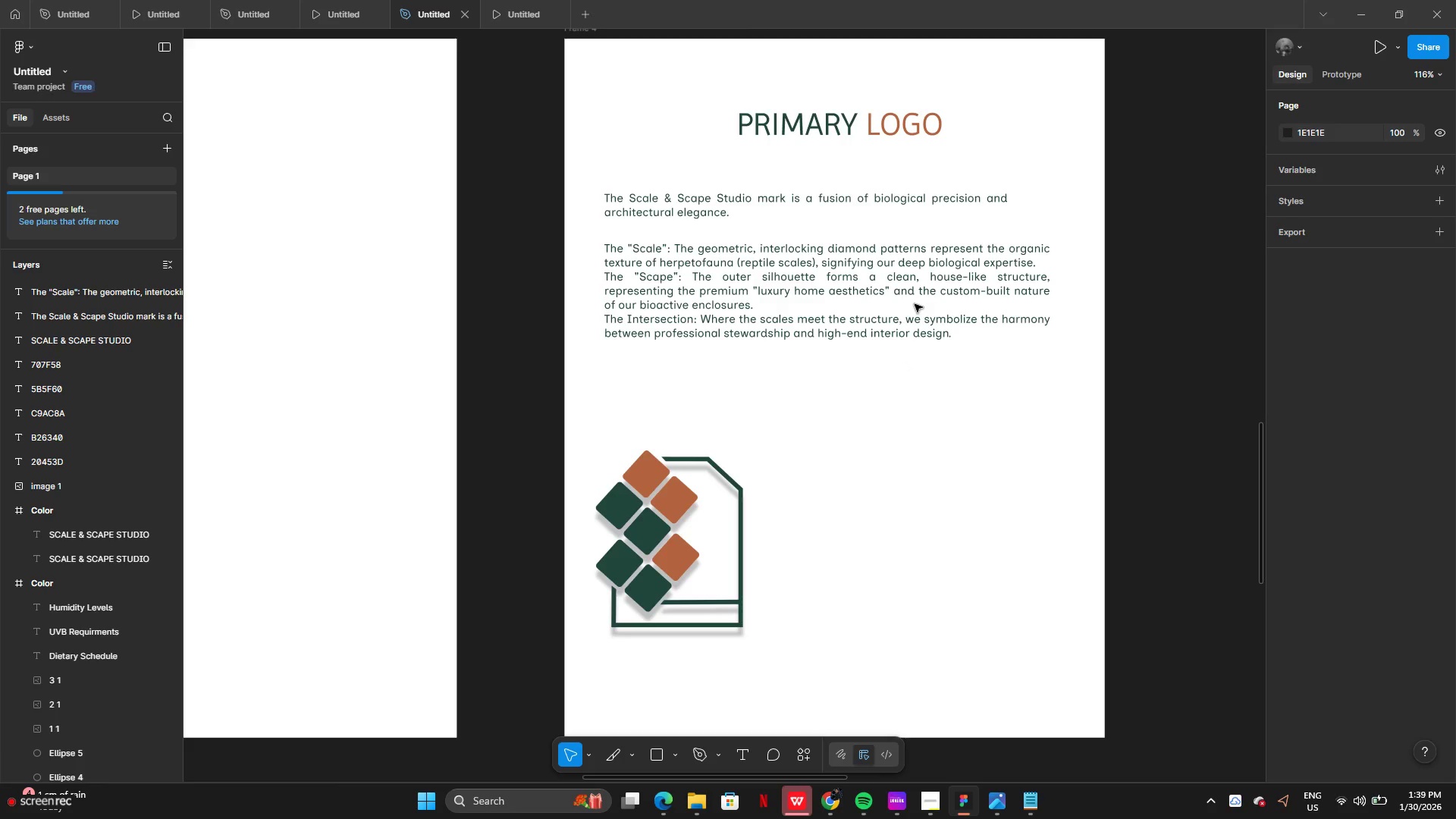 
left_click([934, 318])
 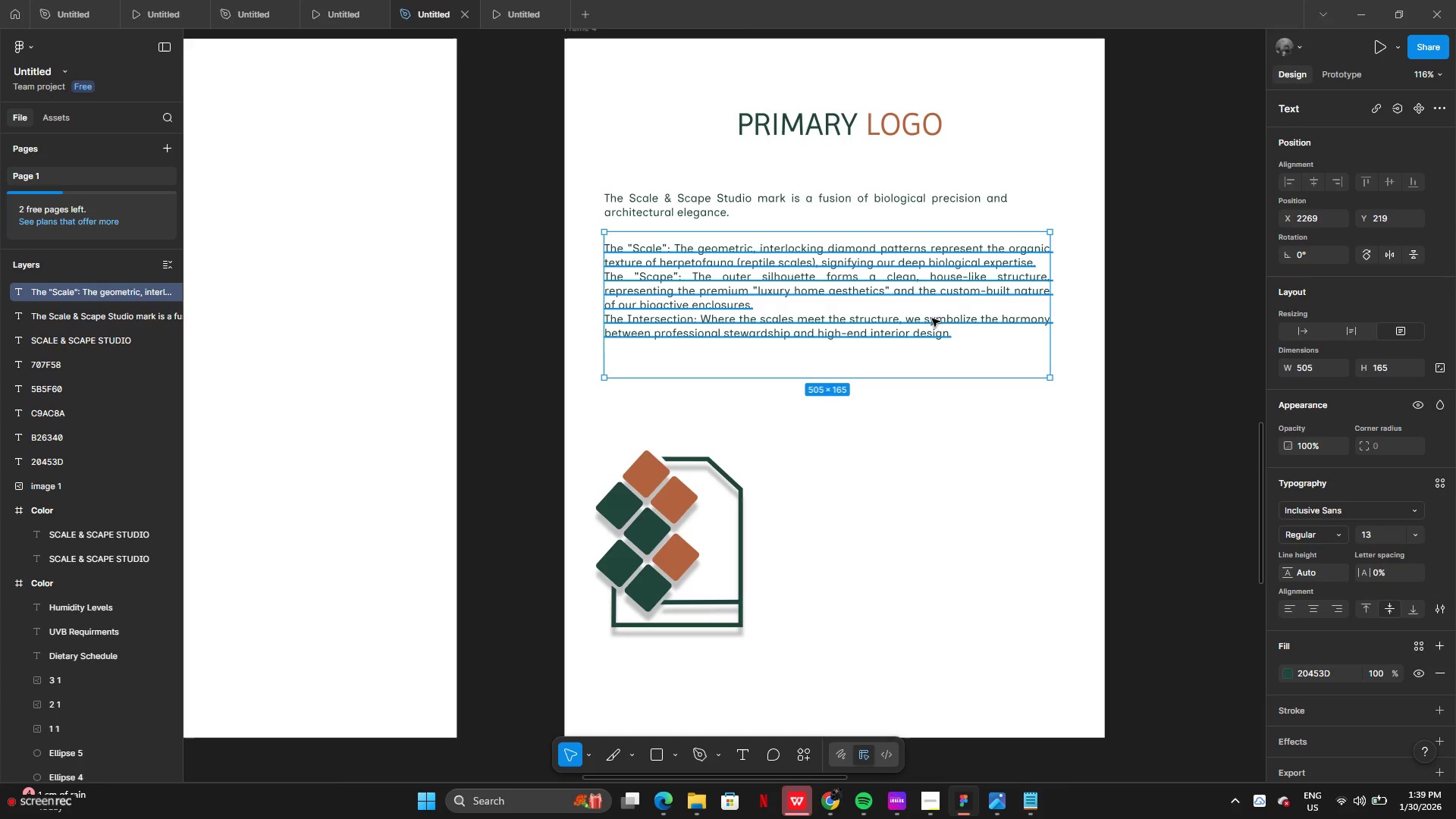 
left_click_drag(start_coordinate=[1002, 303], to_coordinate=[1002, 293])
 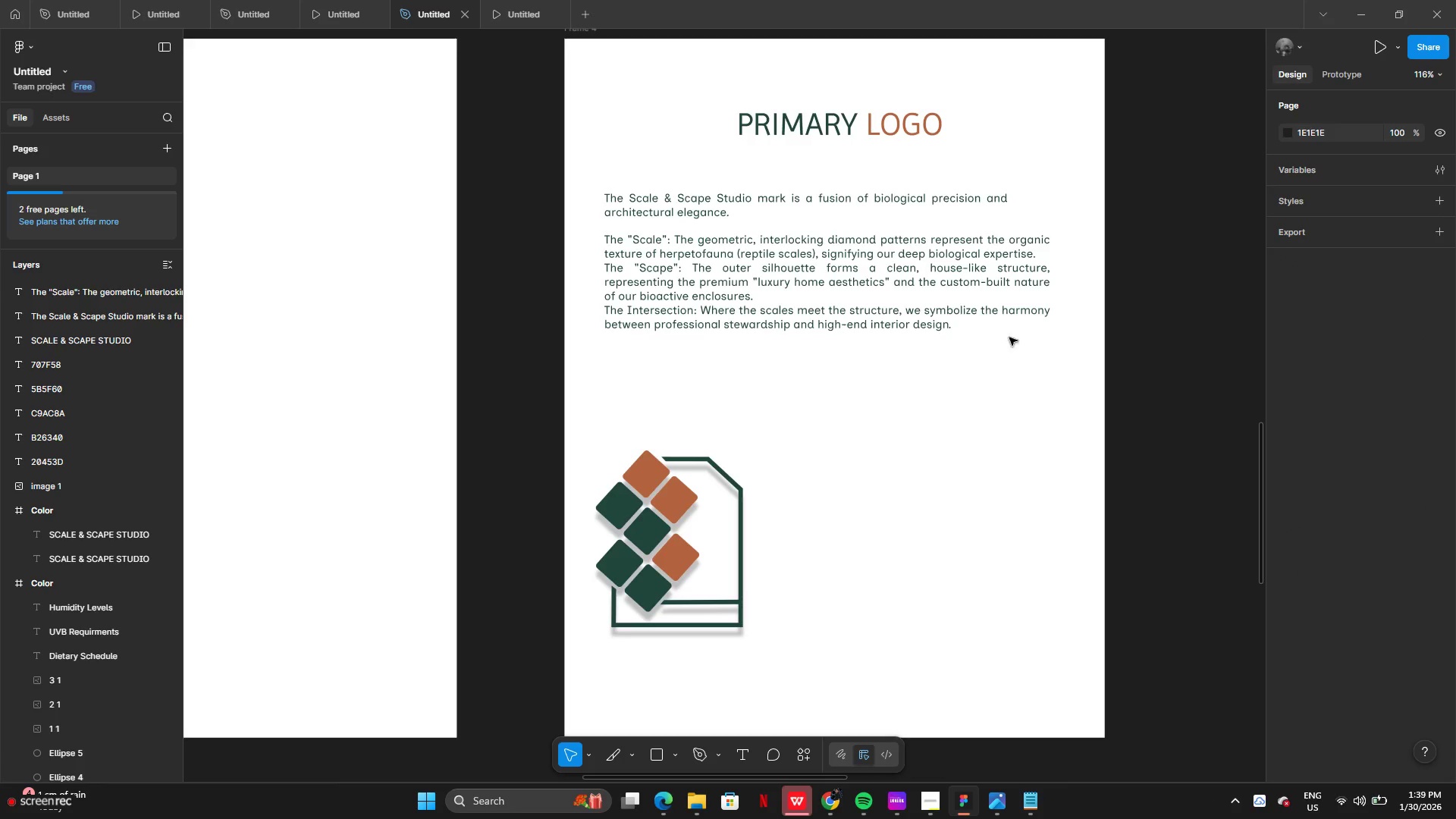 
double_click([1006, 289])
 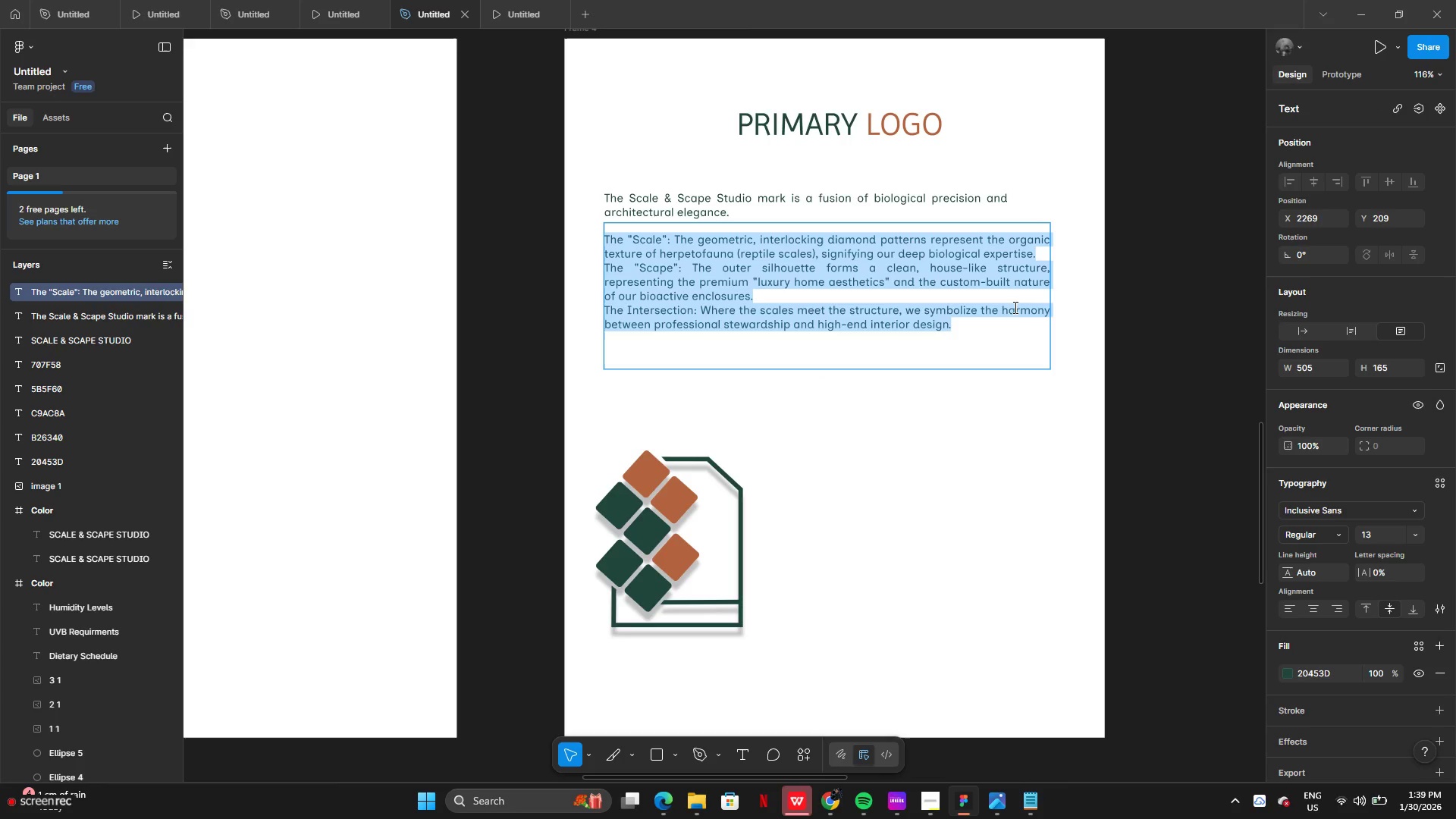 
left_click([1010, 336])
 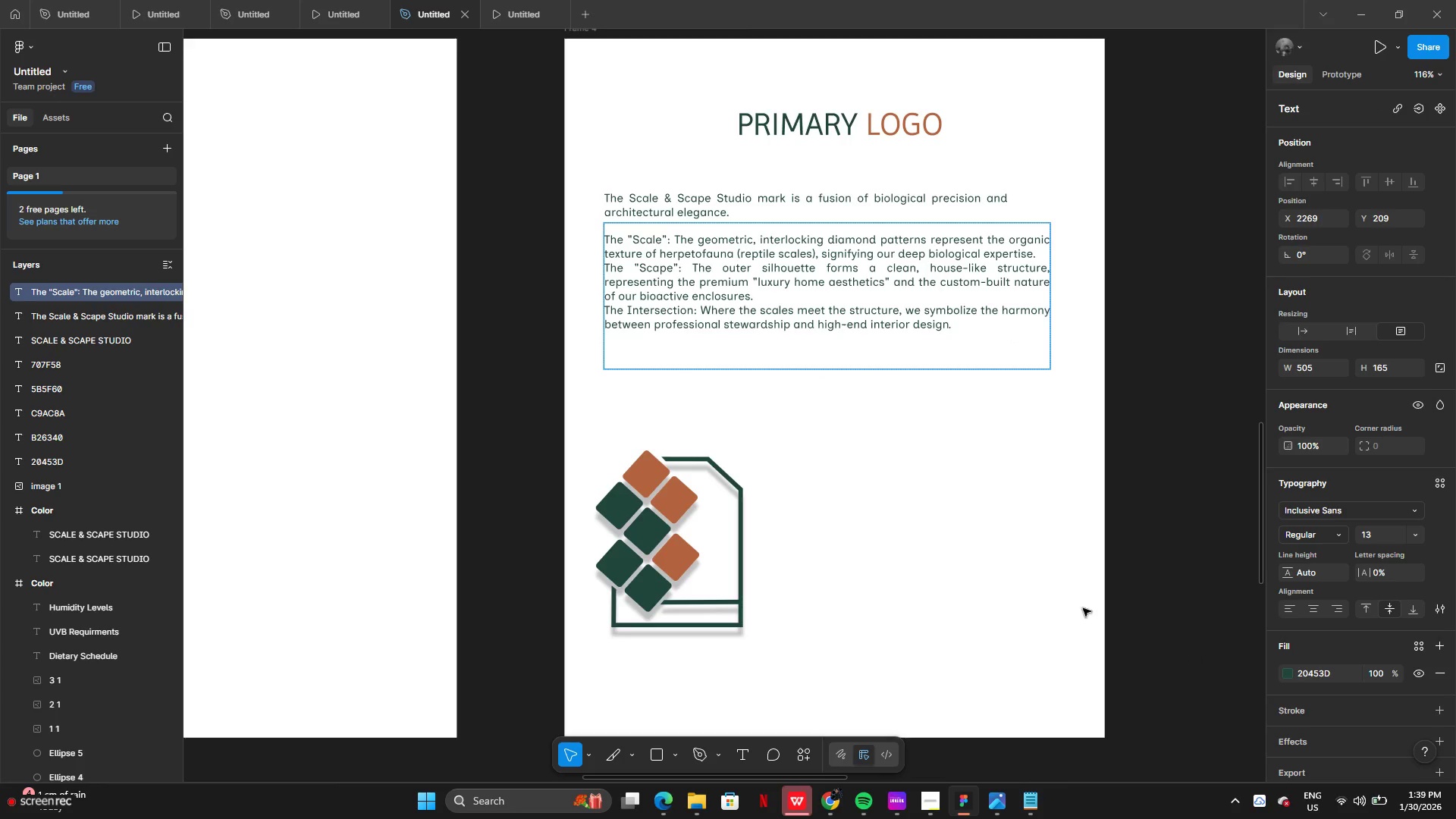 
left_click([995, 590])
 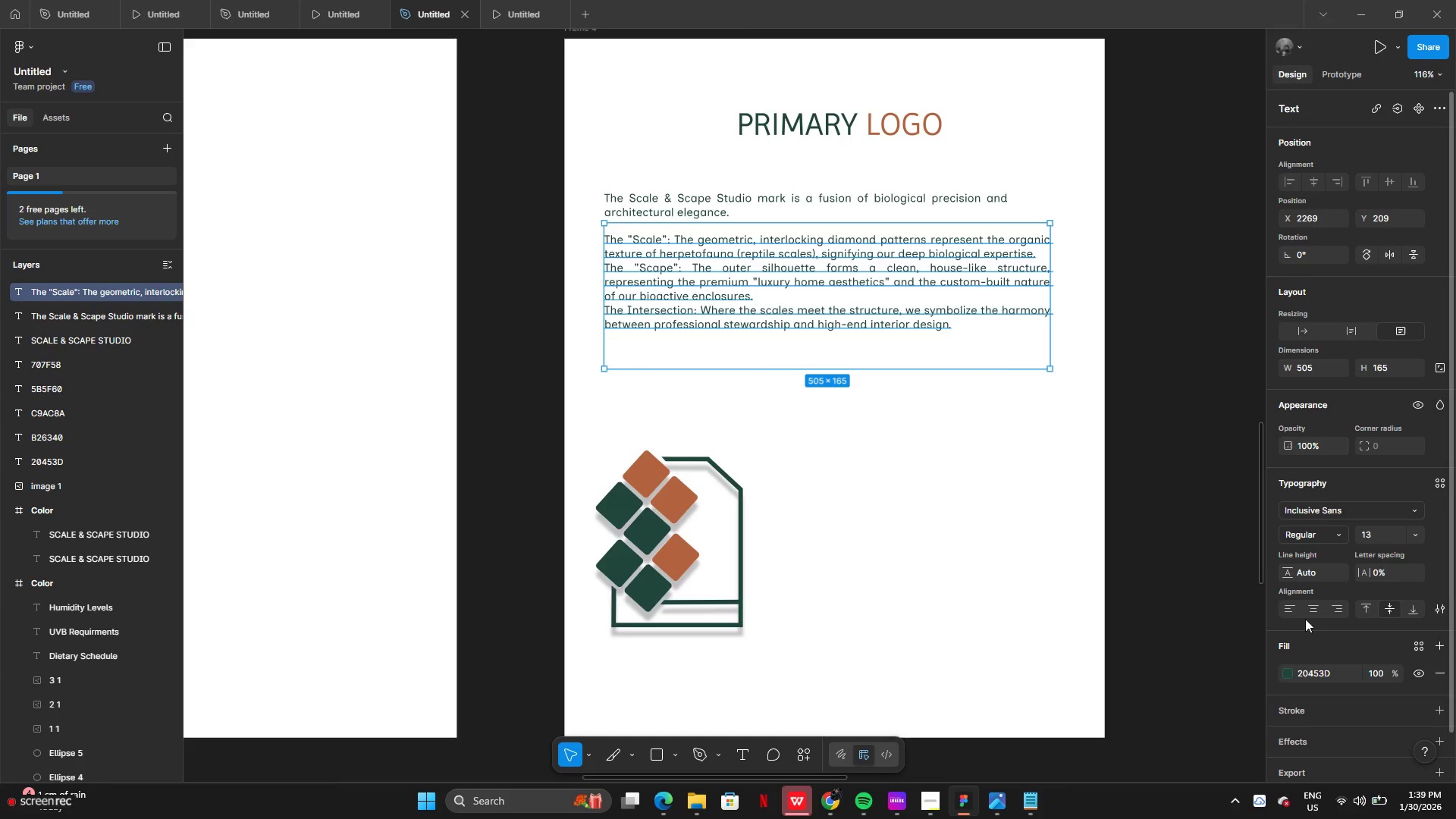 
left_click([1313, 613])
 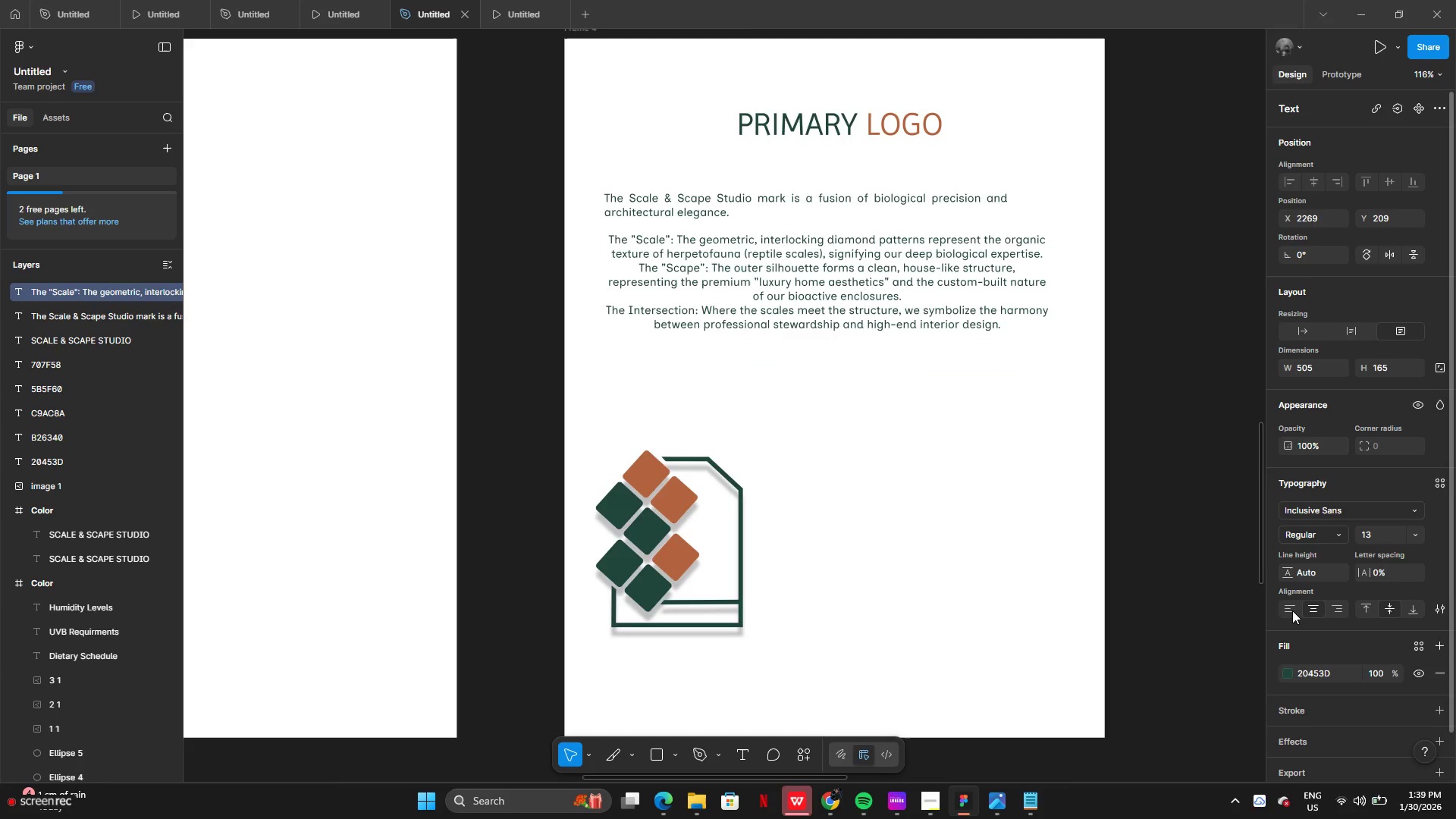 
left_click([1292, 610])
 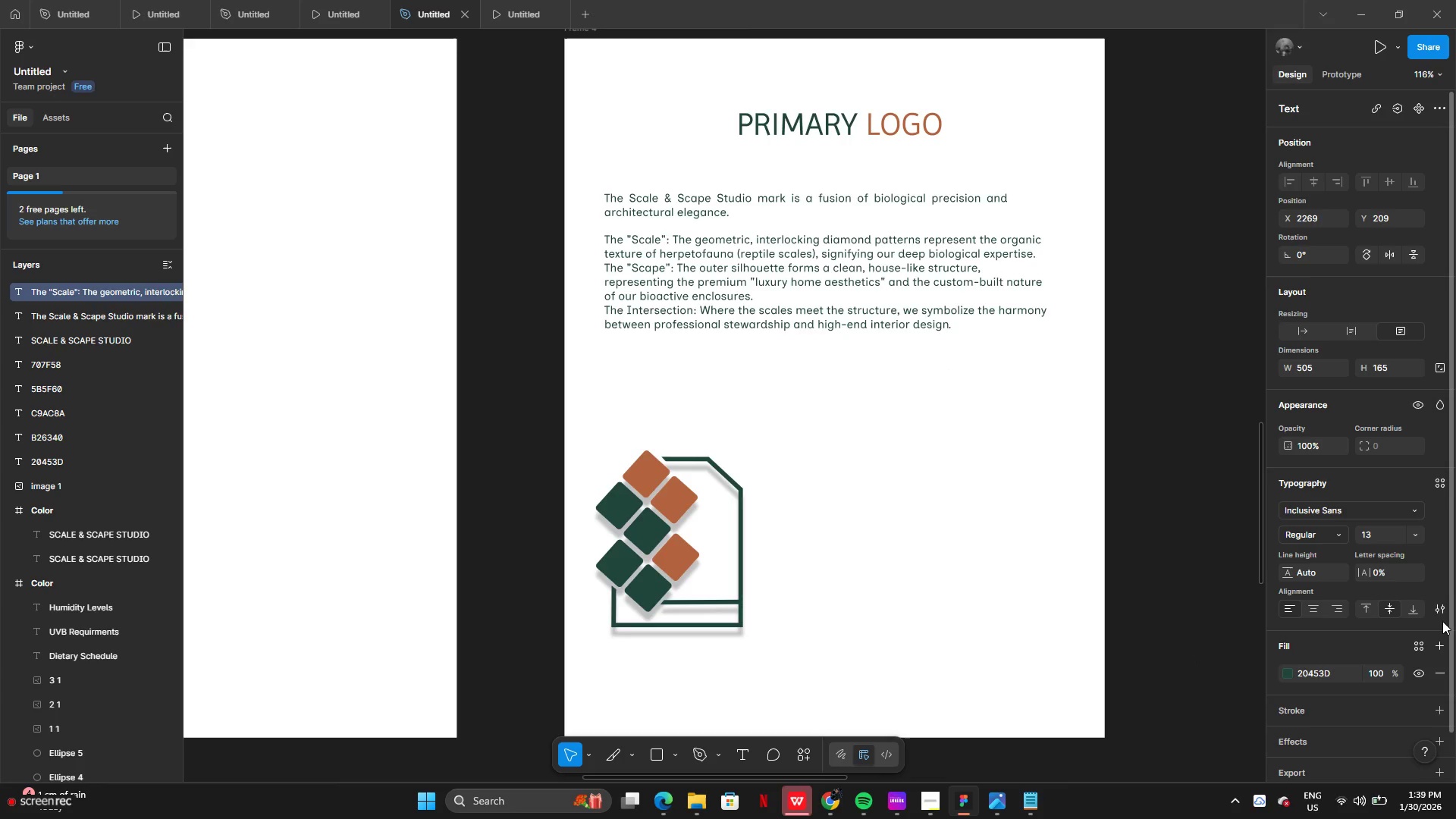 
left_click([1442, 613])
 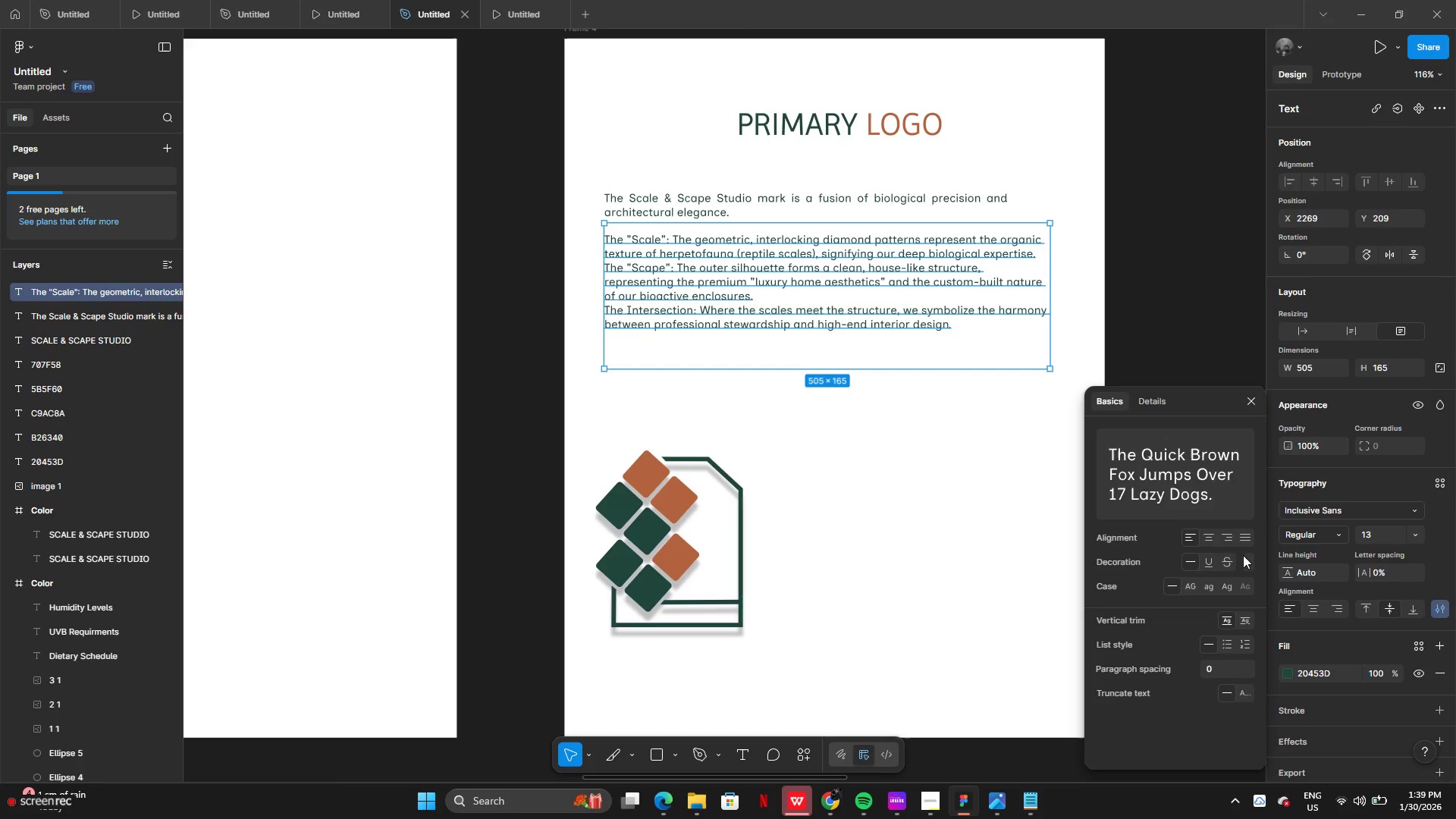 
left_click([1244, 542])
 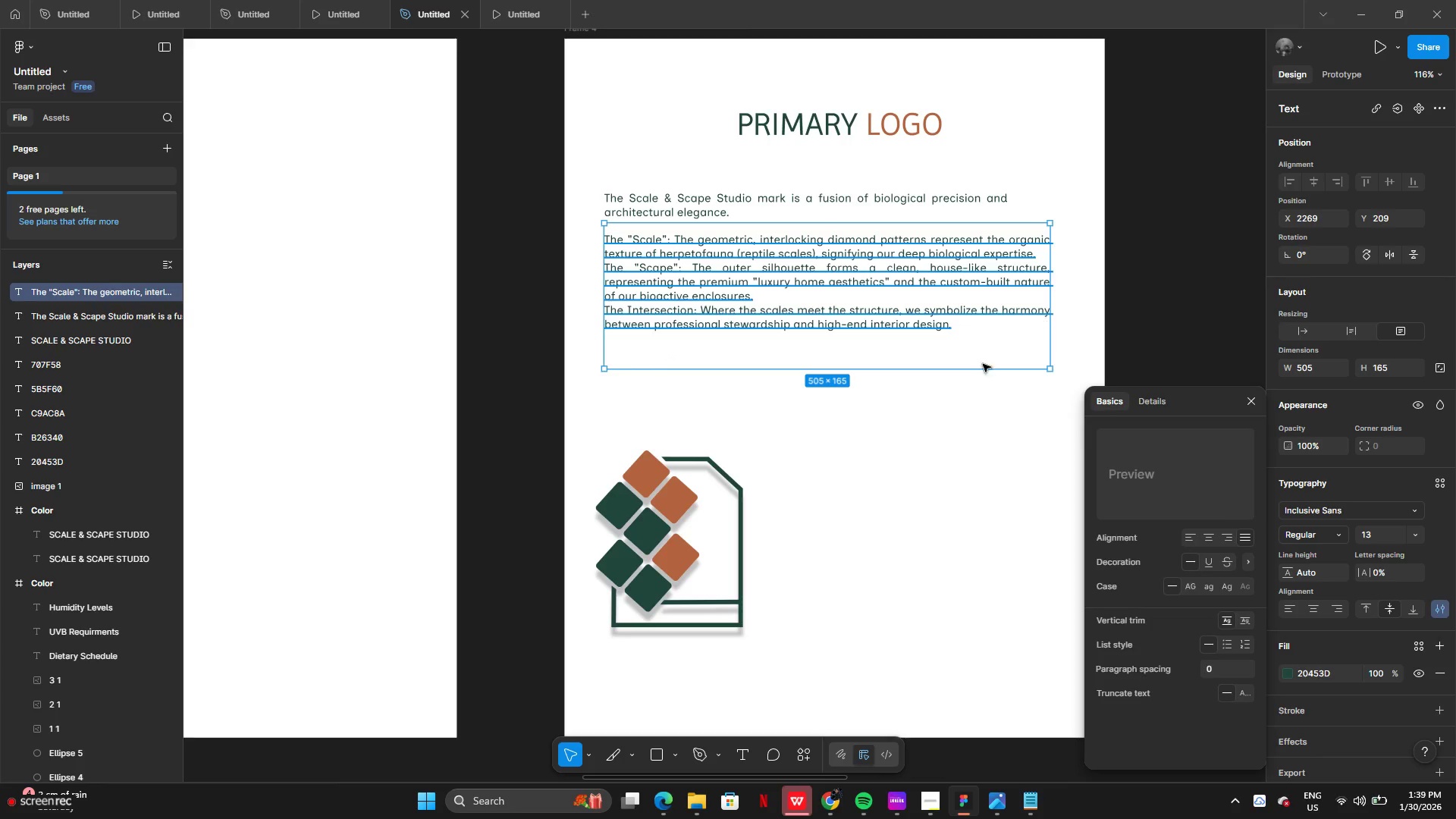 
double_click([1043, 256])
 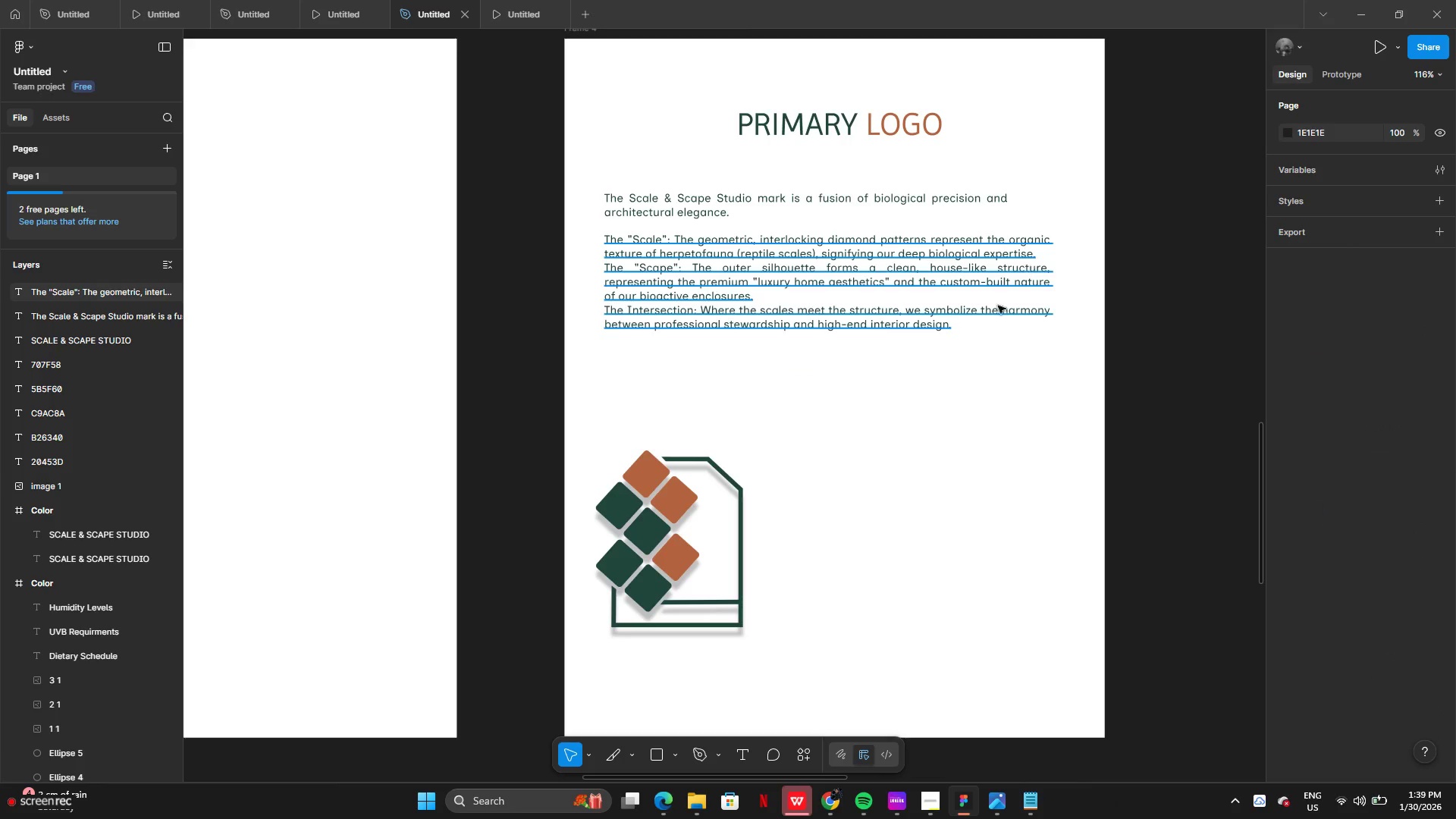 
left_click([695, 595])
 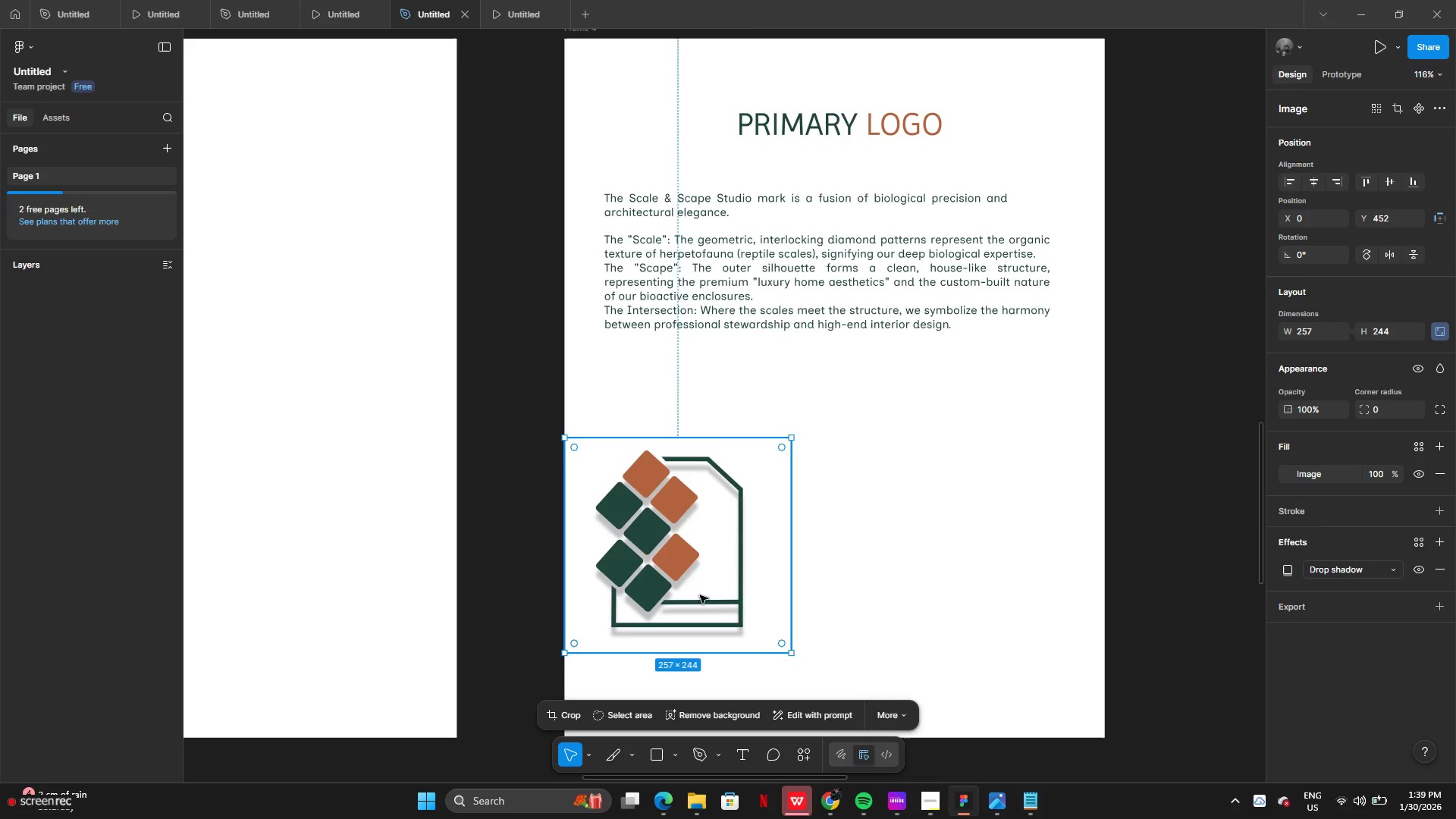 
left_click_drag(start_coordinate=[700, 595], to_coordinate=[860, 501])
 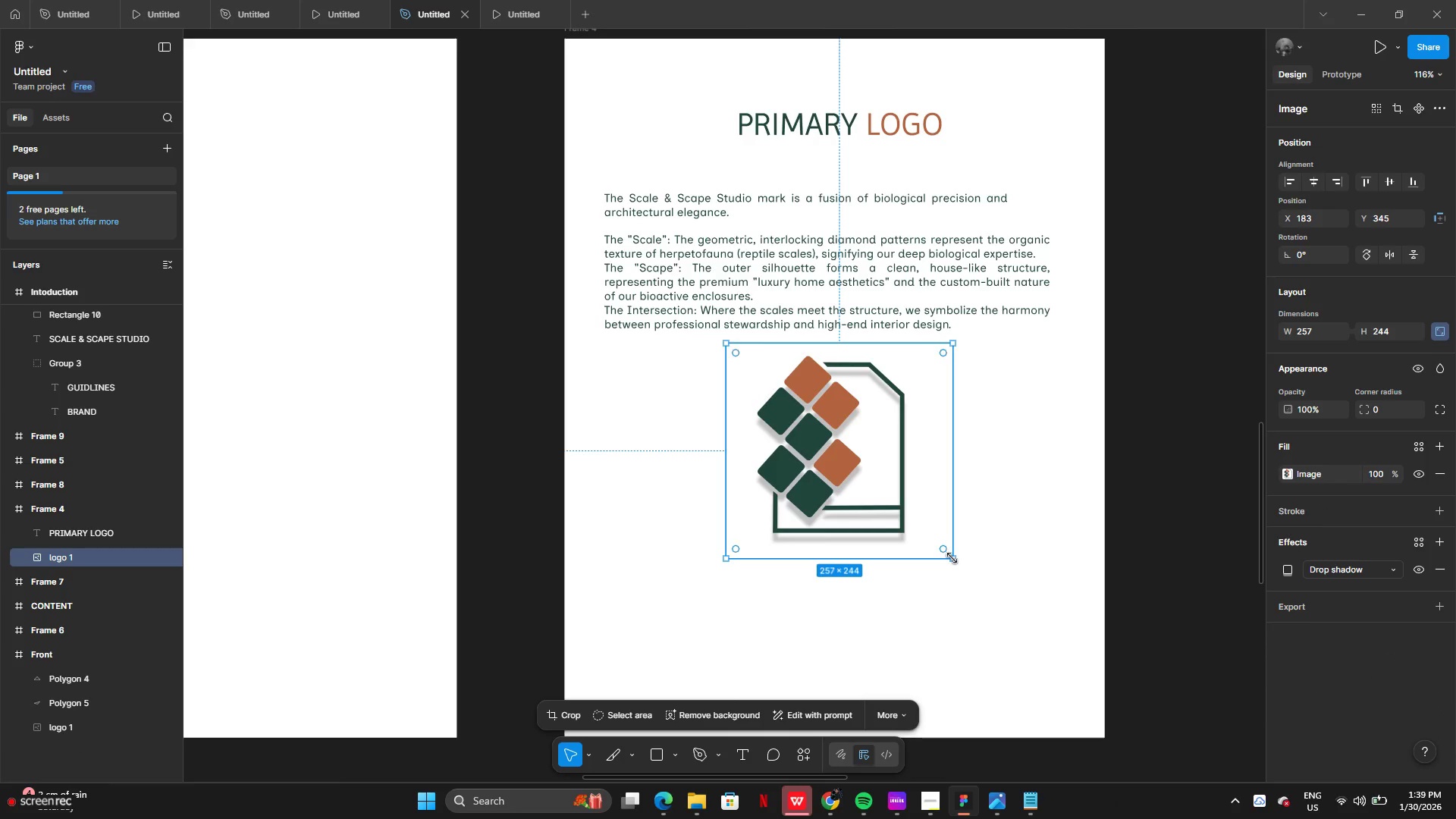 
left_click_drag(start_coordinate=[952, 558], to_coordinate=[837, 478])
 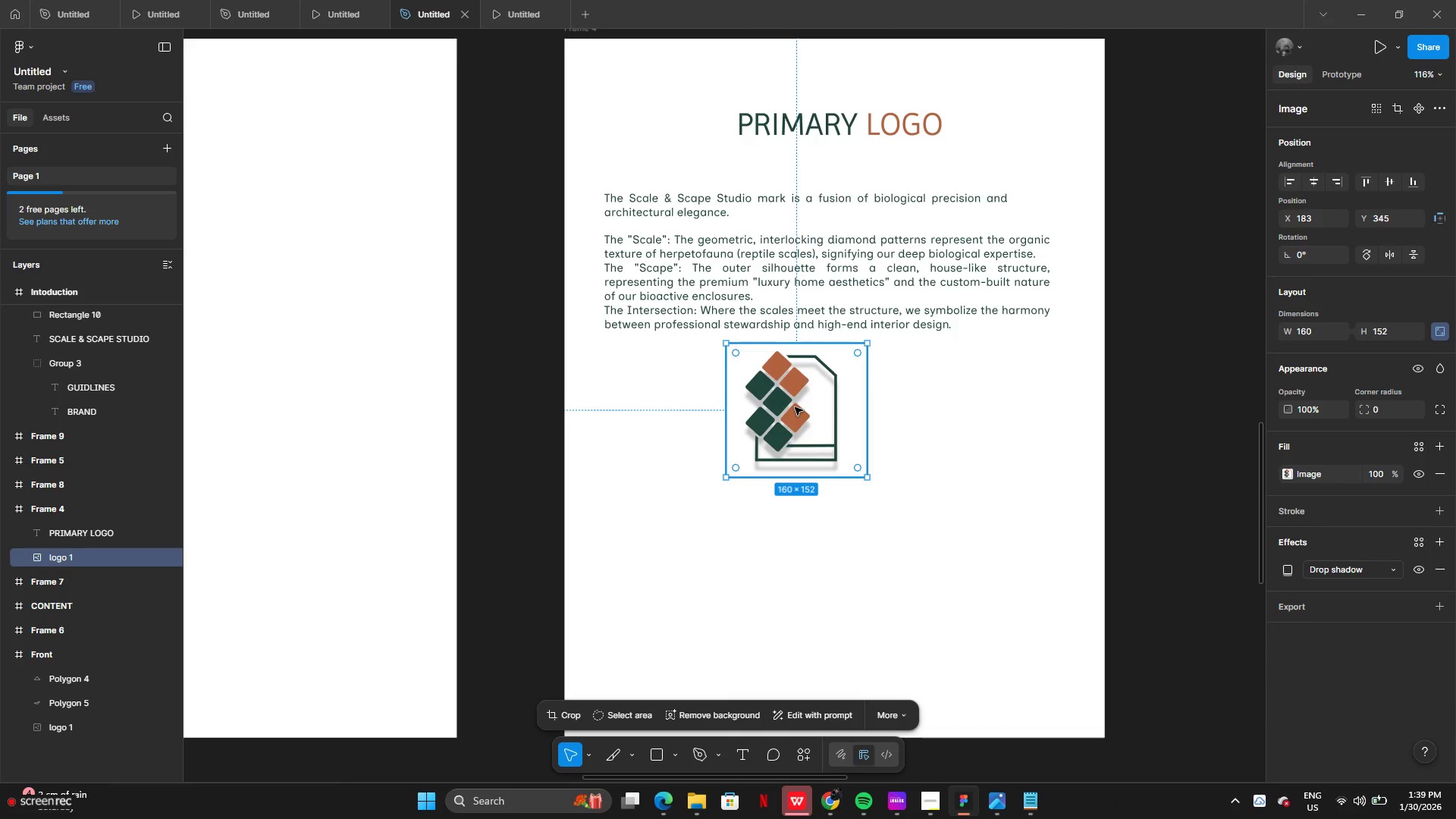 
left_click_drag(start_coordinate=[795, 407], to_coordinate=[714, 453])
 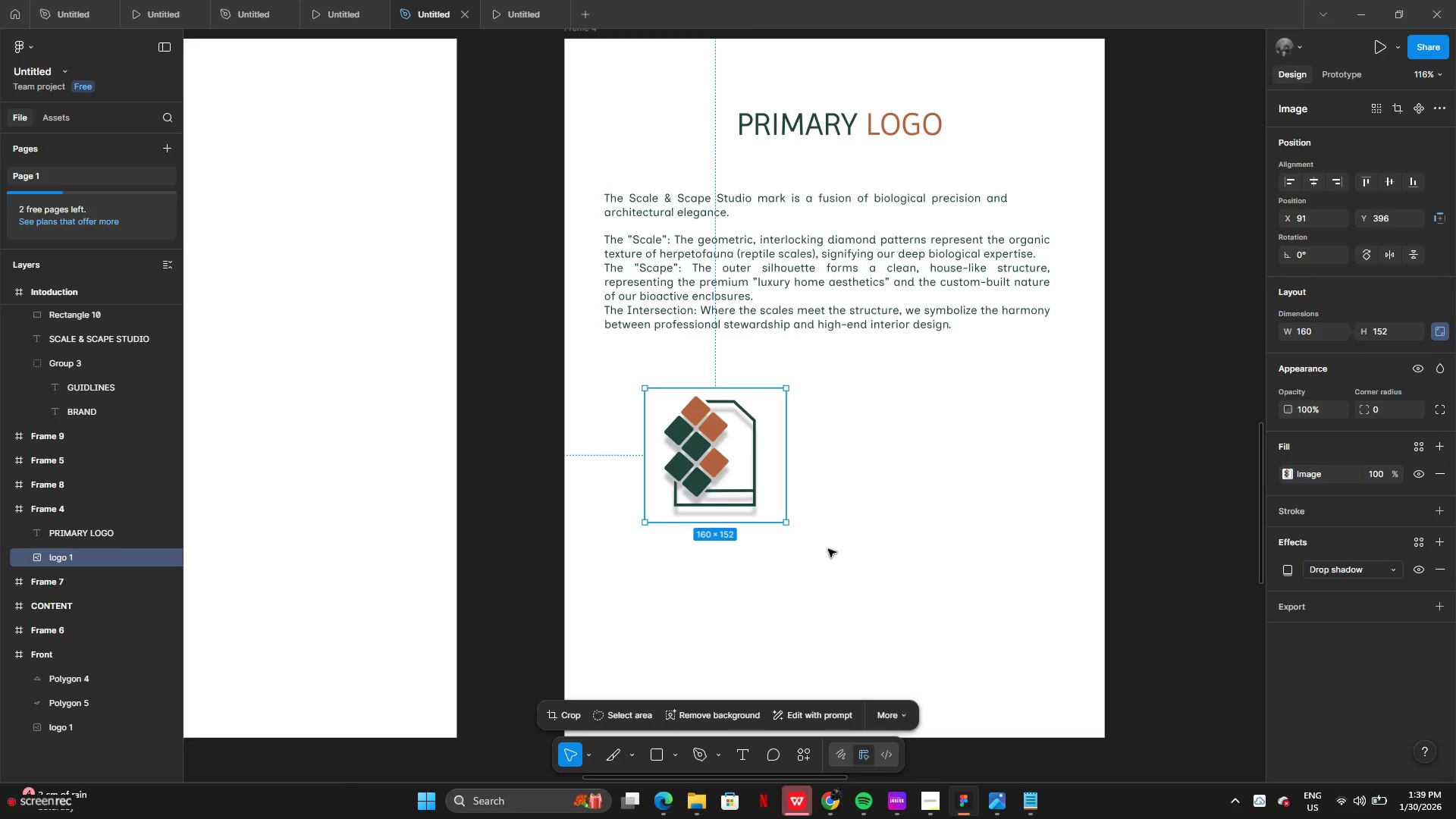 
left_click([831, 563])
 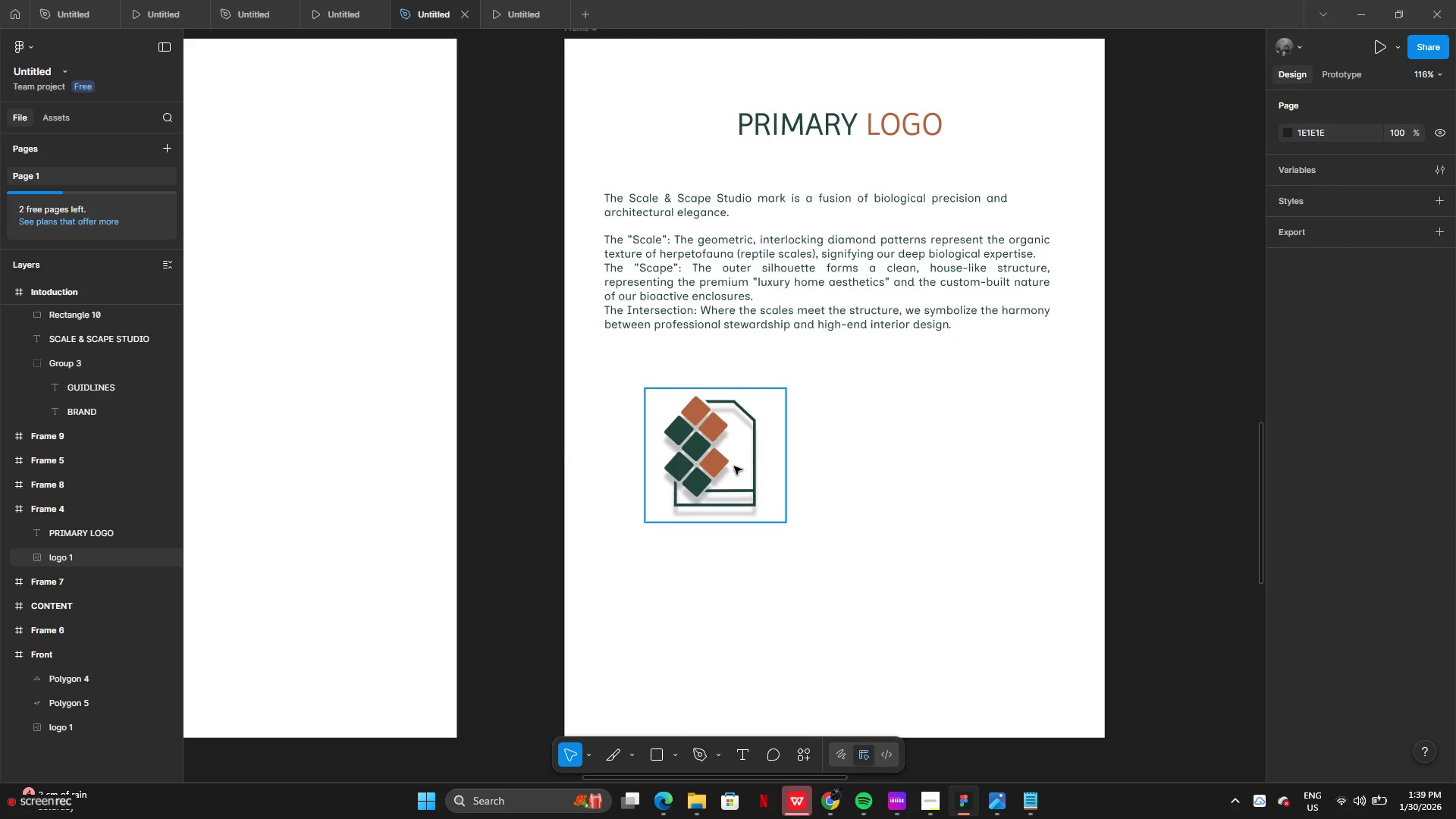 
left_click_drag(start_coordinate=[733, 469], to_coordinate=[711, 462])
 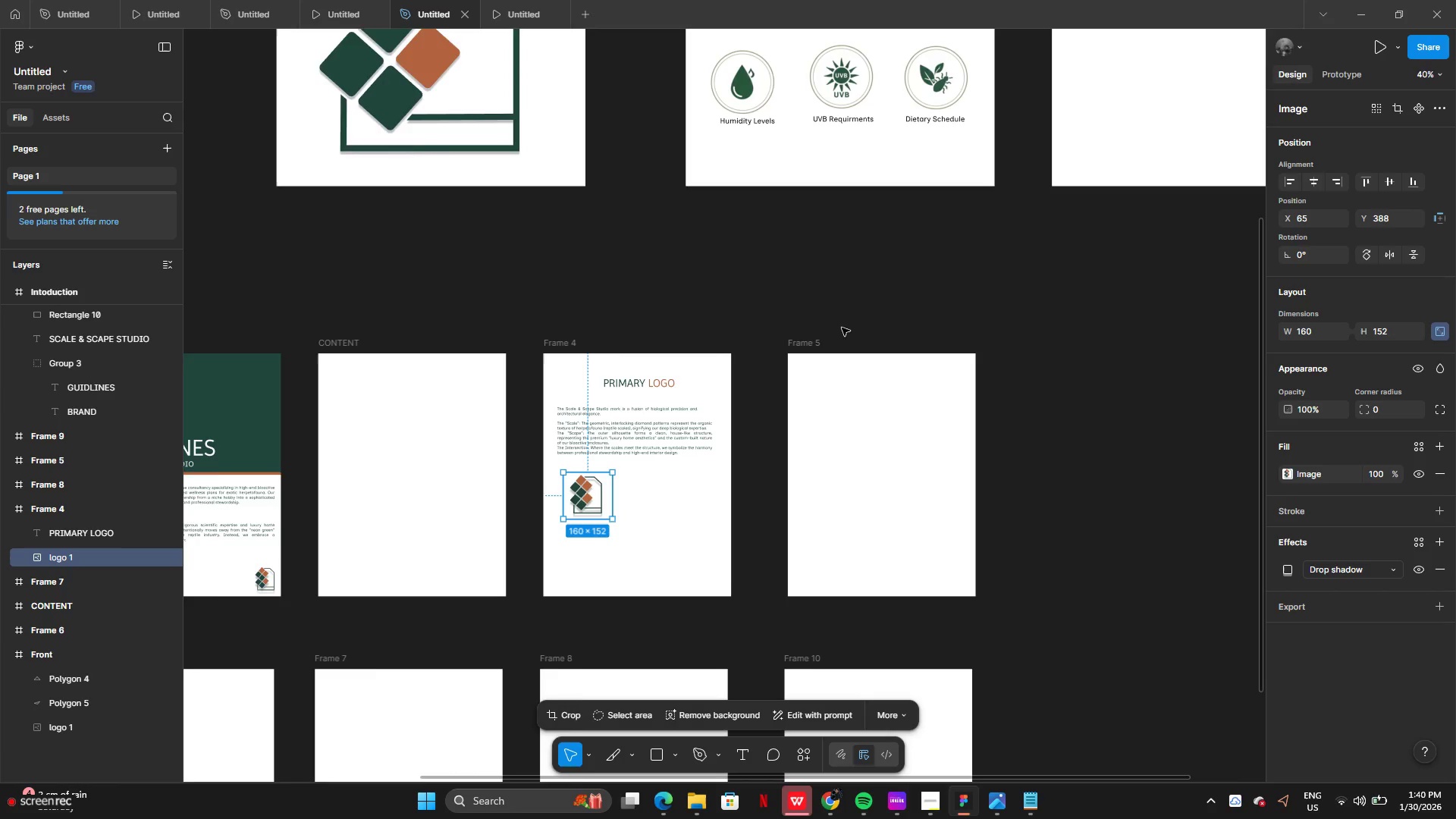 
wait(6.23)
 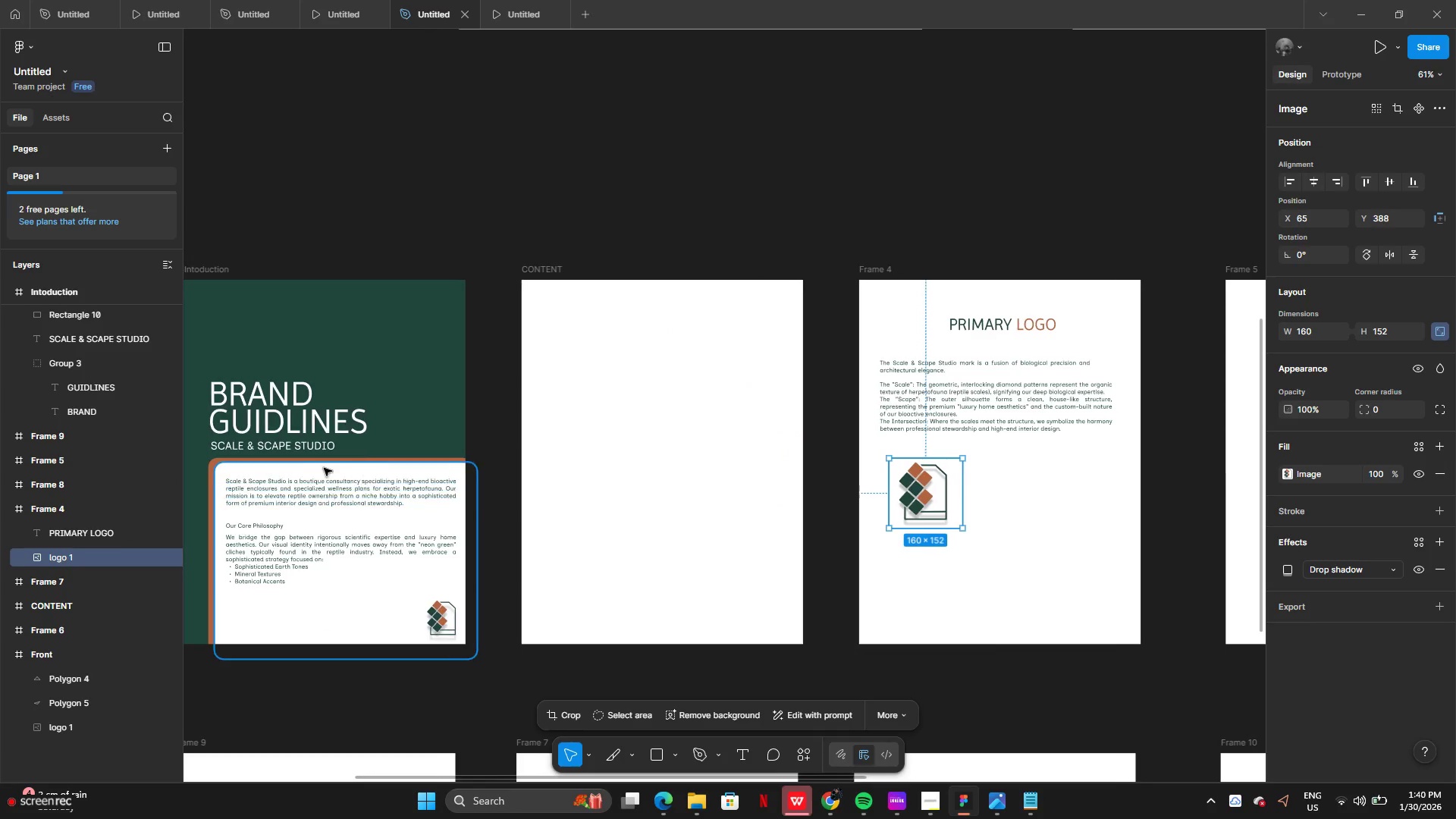 
left_click([1029, 99])
 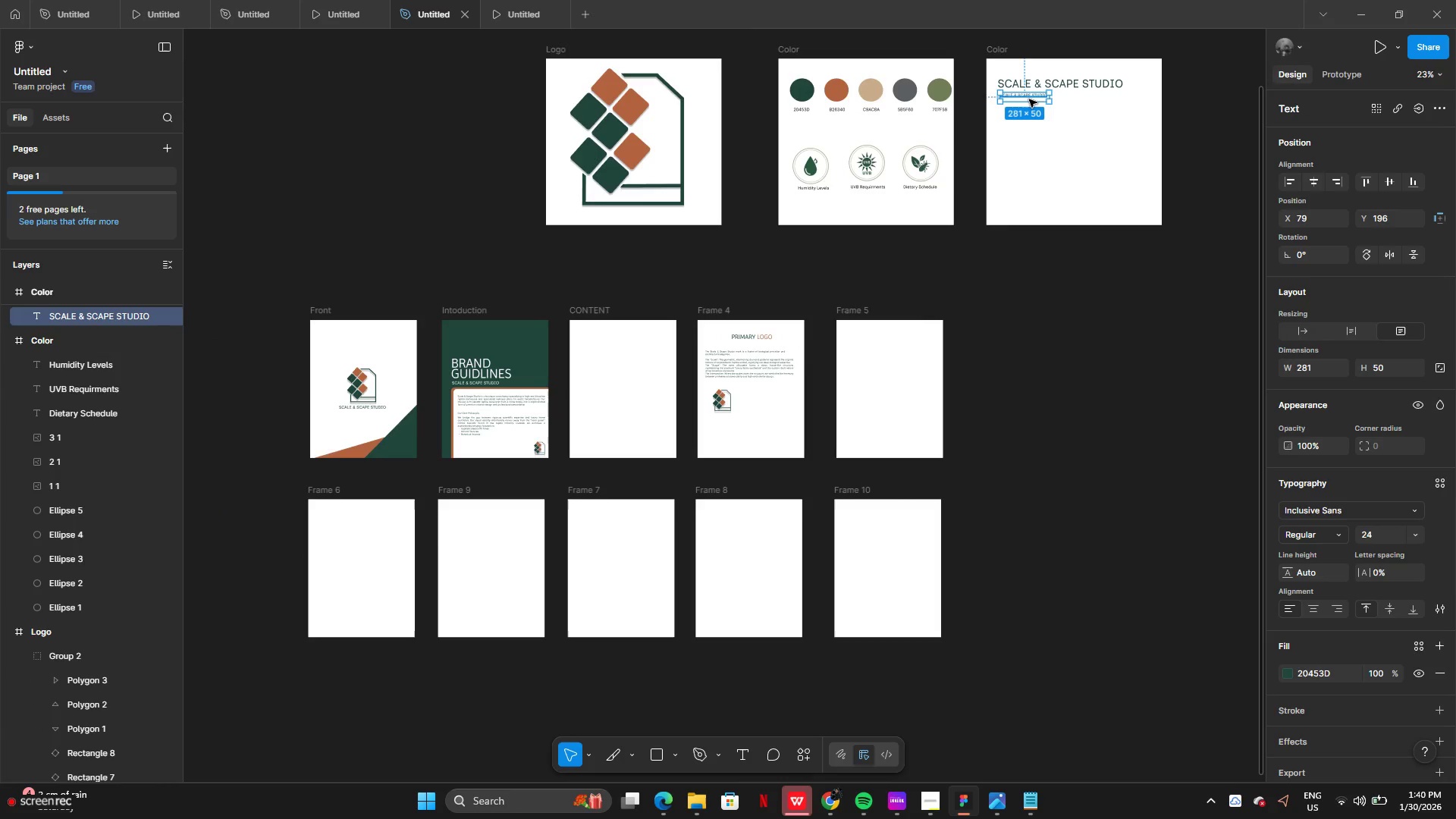 
hold_key(key=ControlLeft, duration=0.34)
 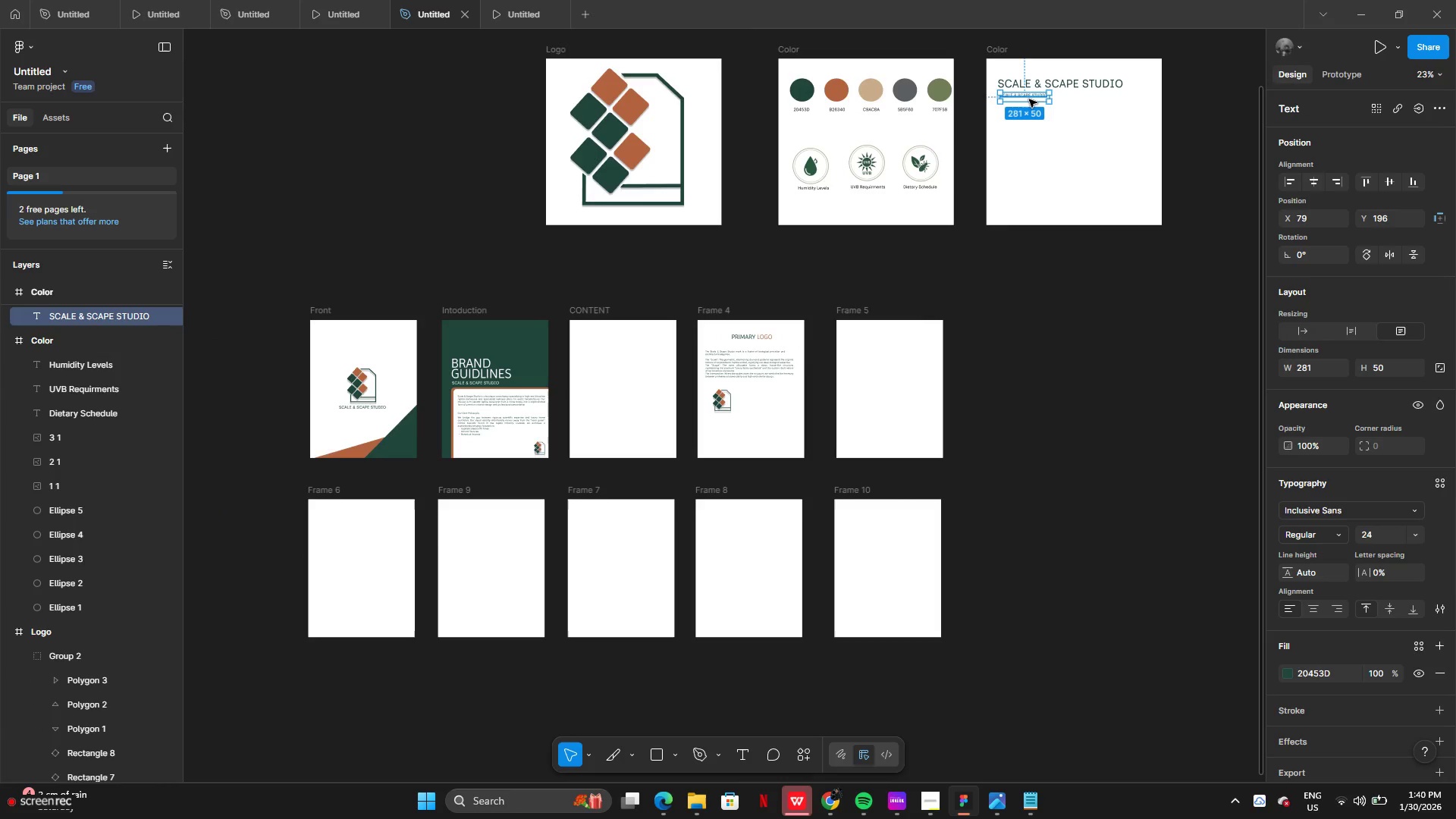 
key(Control+C)
 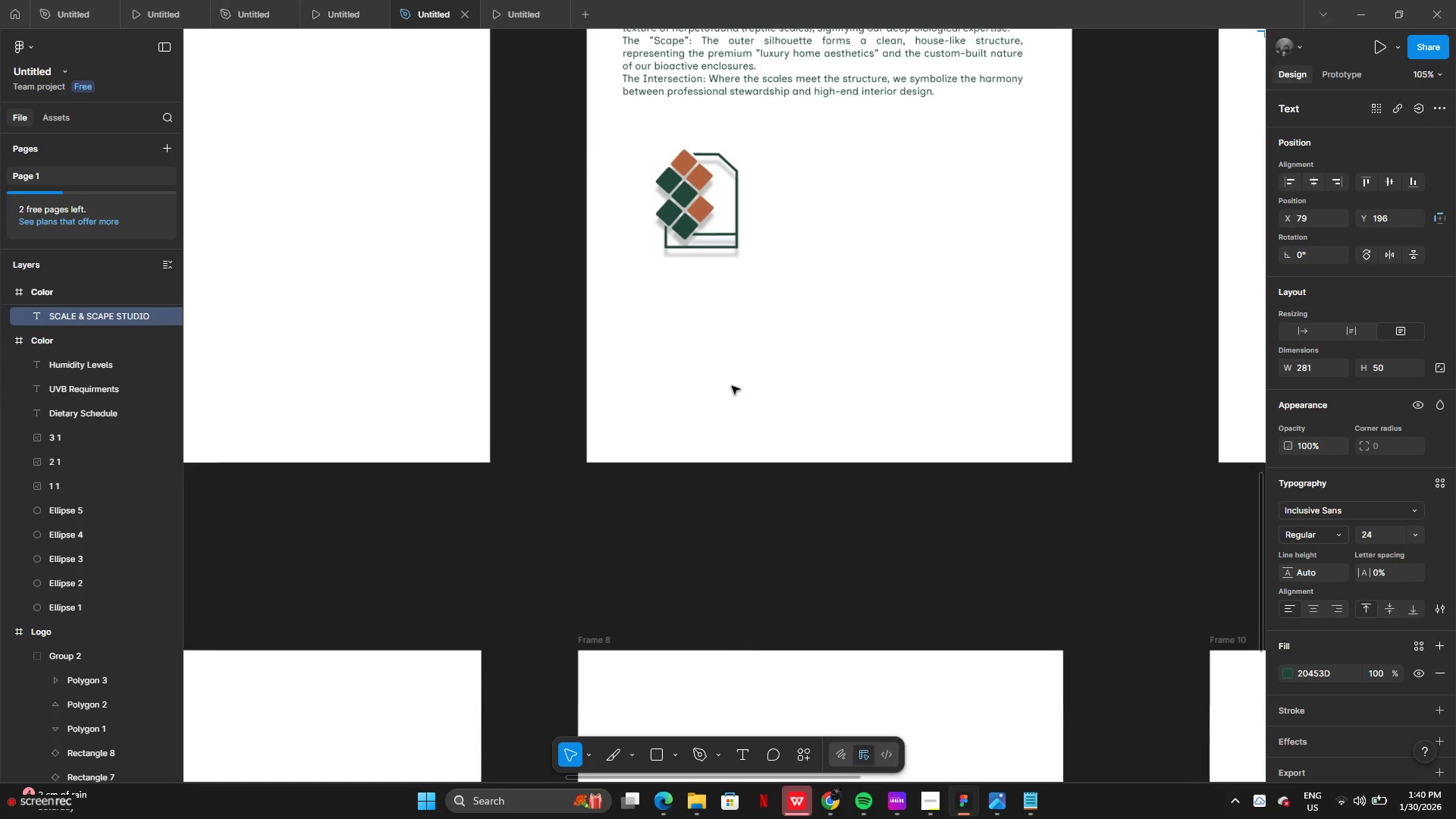 
left_click([694, 428])
 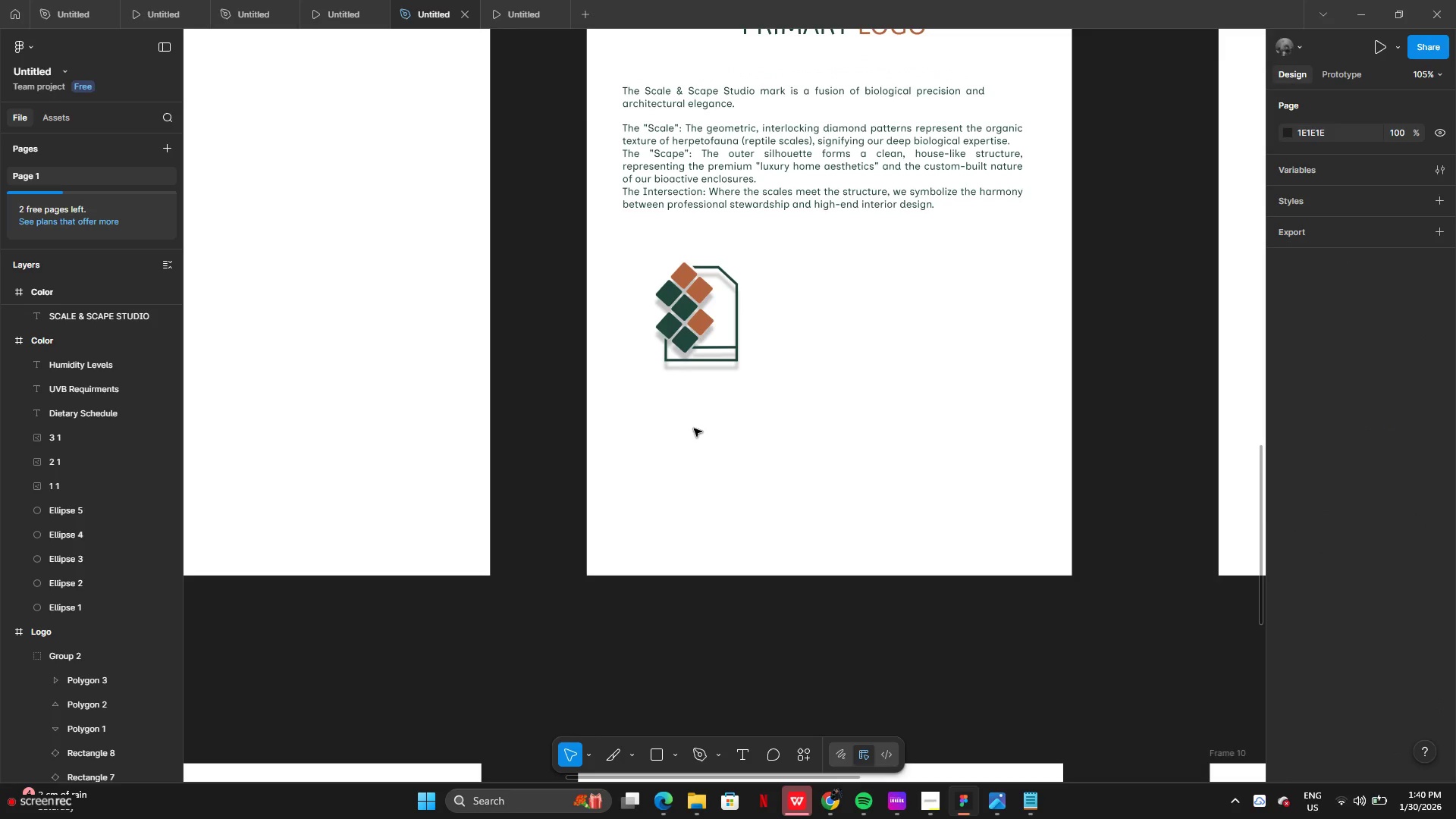 
key(Control+V)
 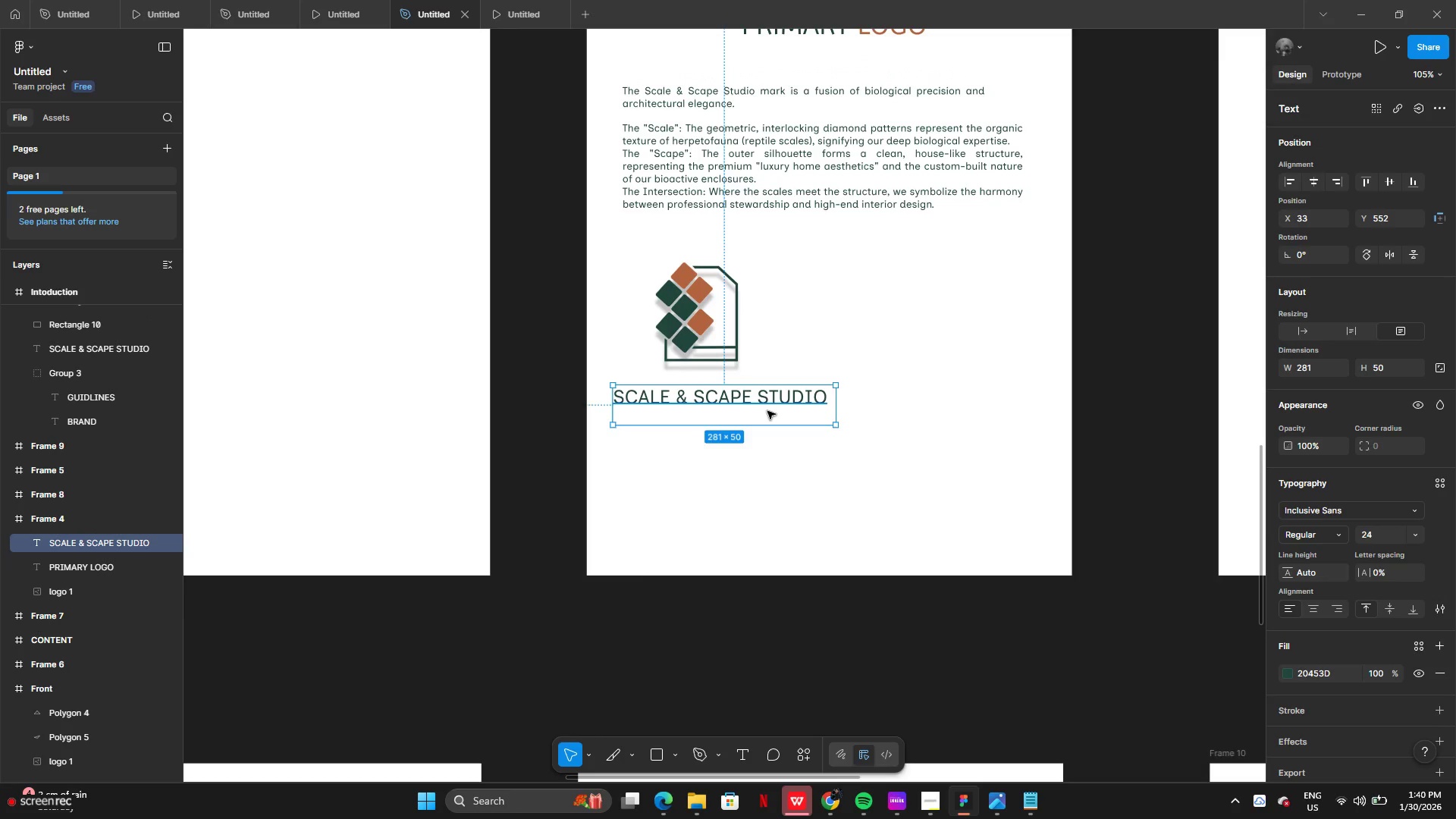 
left_click_drag(start_coordinate=[767, 411], to_coordinate=[852, 454])
 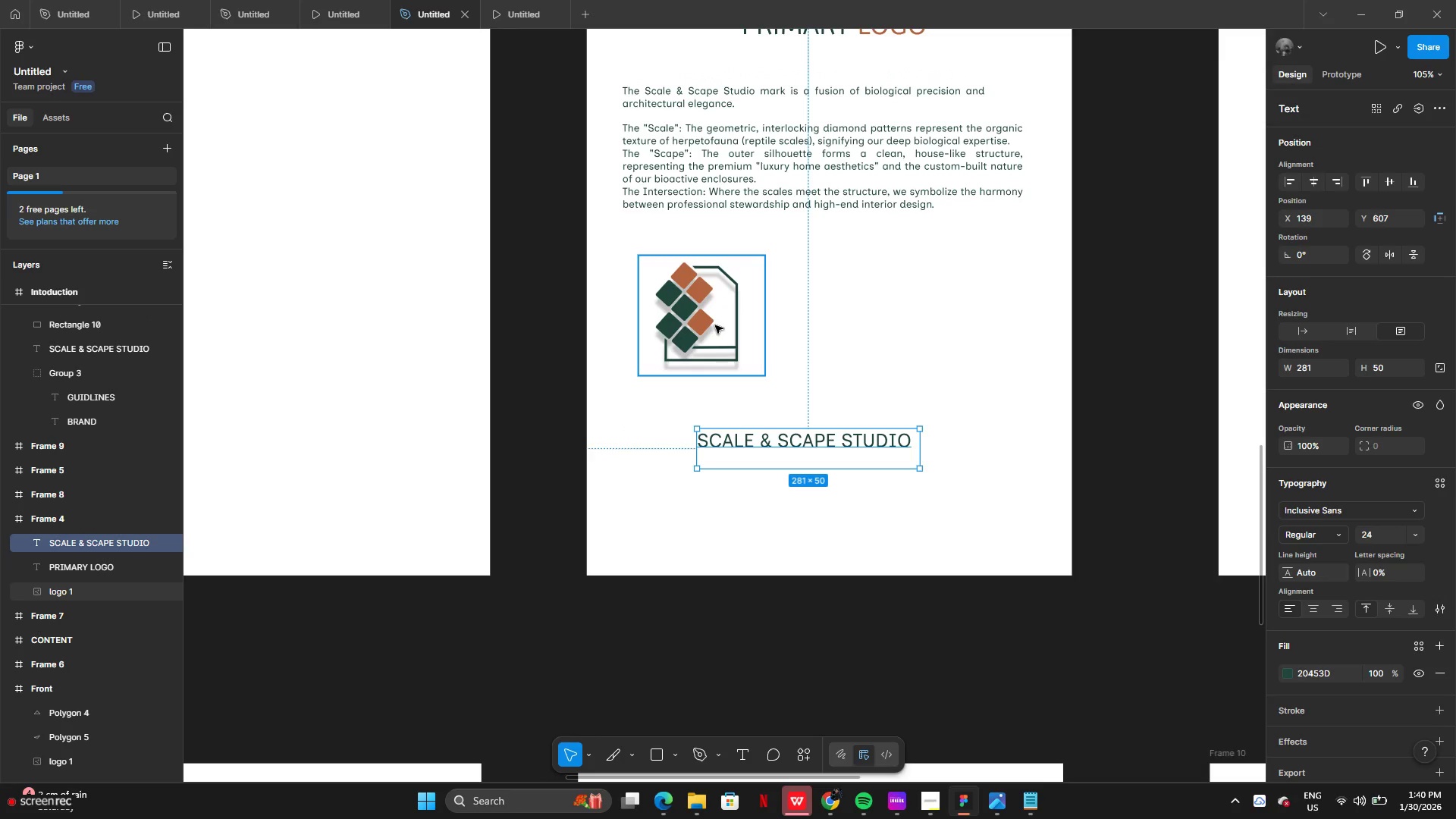 
left_click([715, 325])
 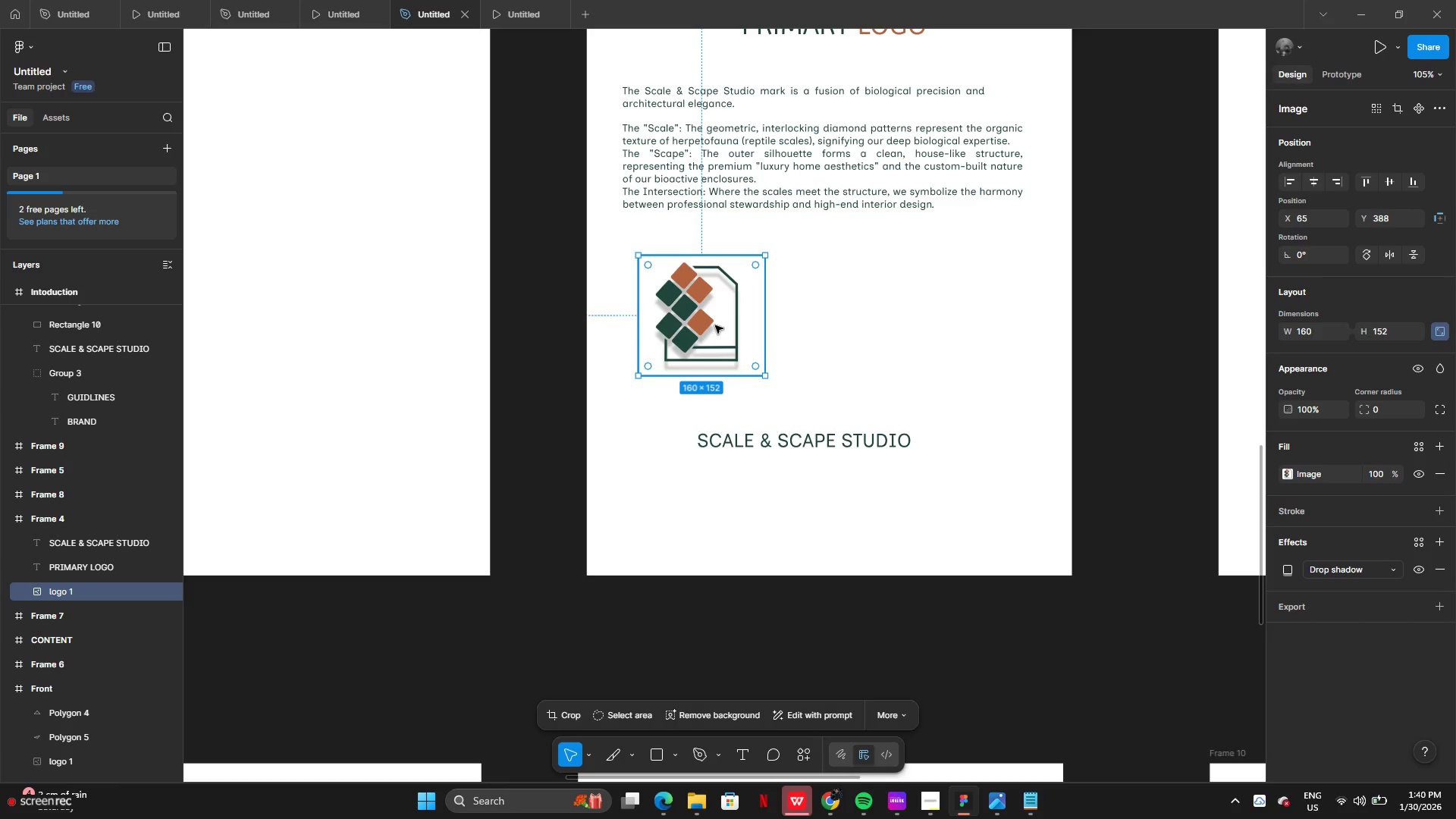 
left_click_drag(start_coordinate=[715, 325], to_coordinate=[864, 325])
 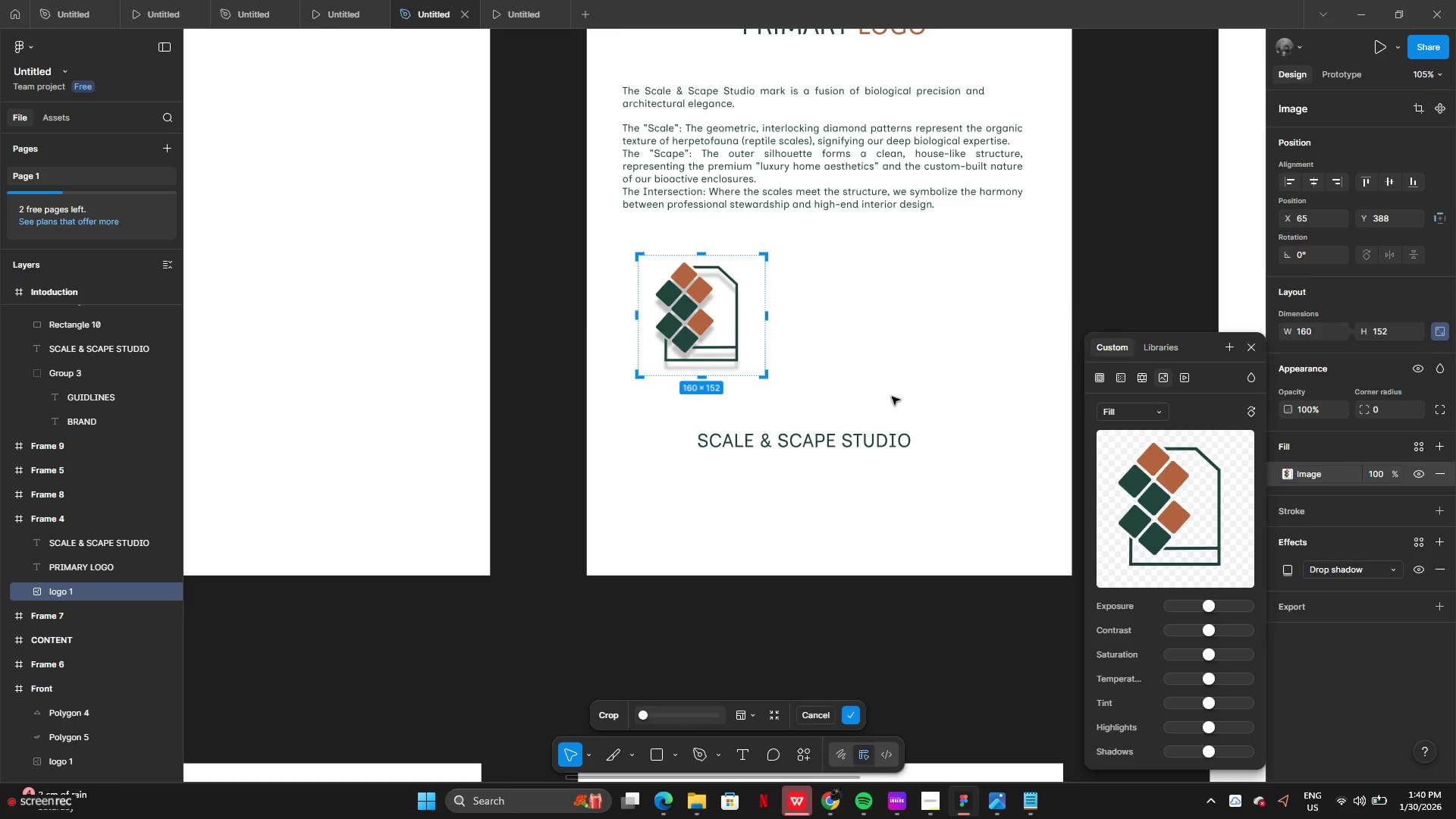 
left_click([892, 397])
 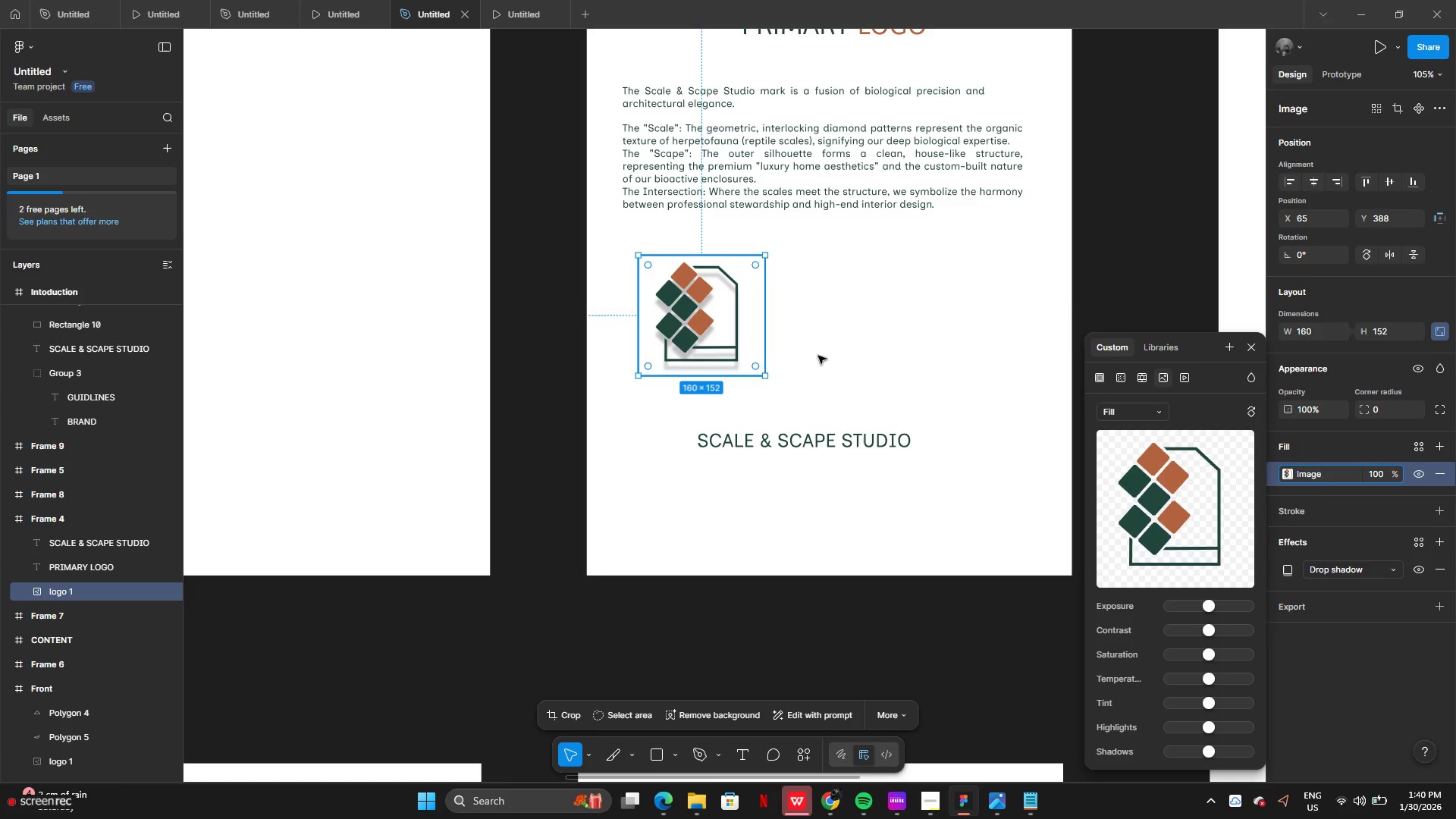 
left_click([873, 355])
 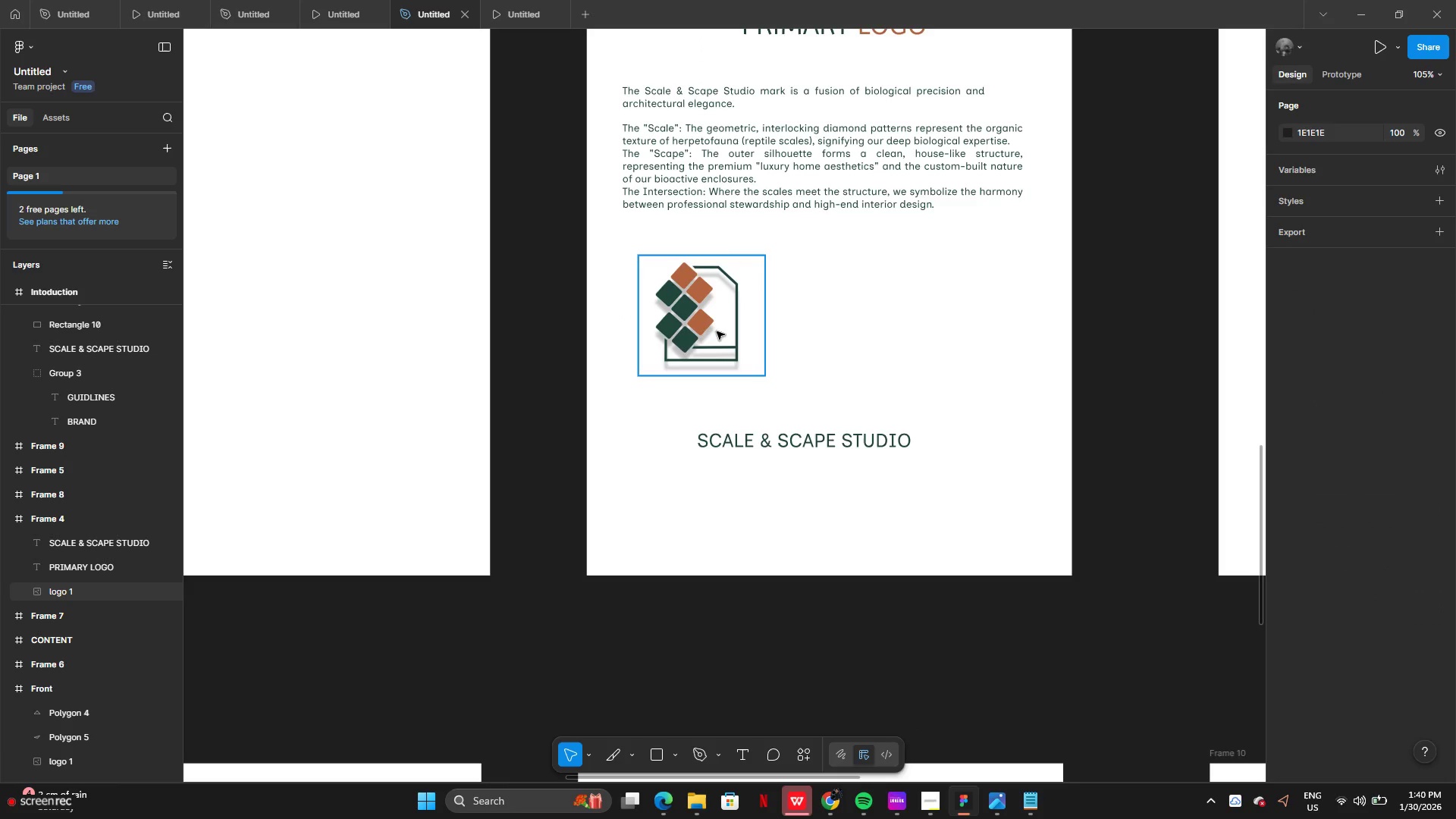 
left_click([701, 331])
 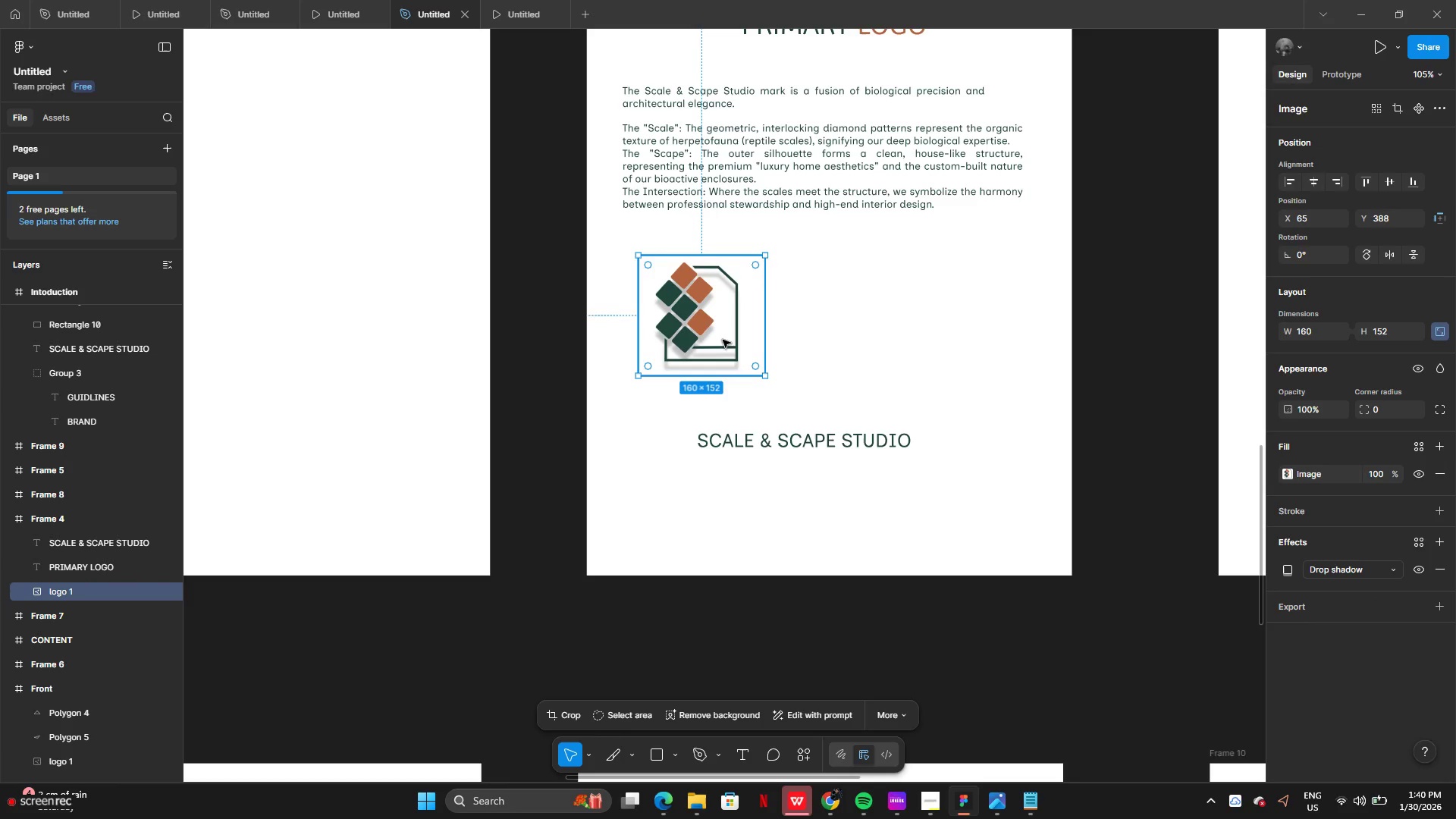 
left_click_drag(start_coordinate=[723, 340], to_coordinate=[805, 344])
 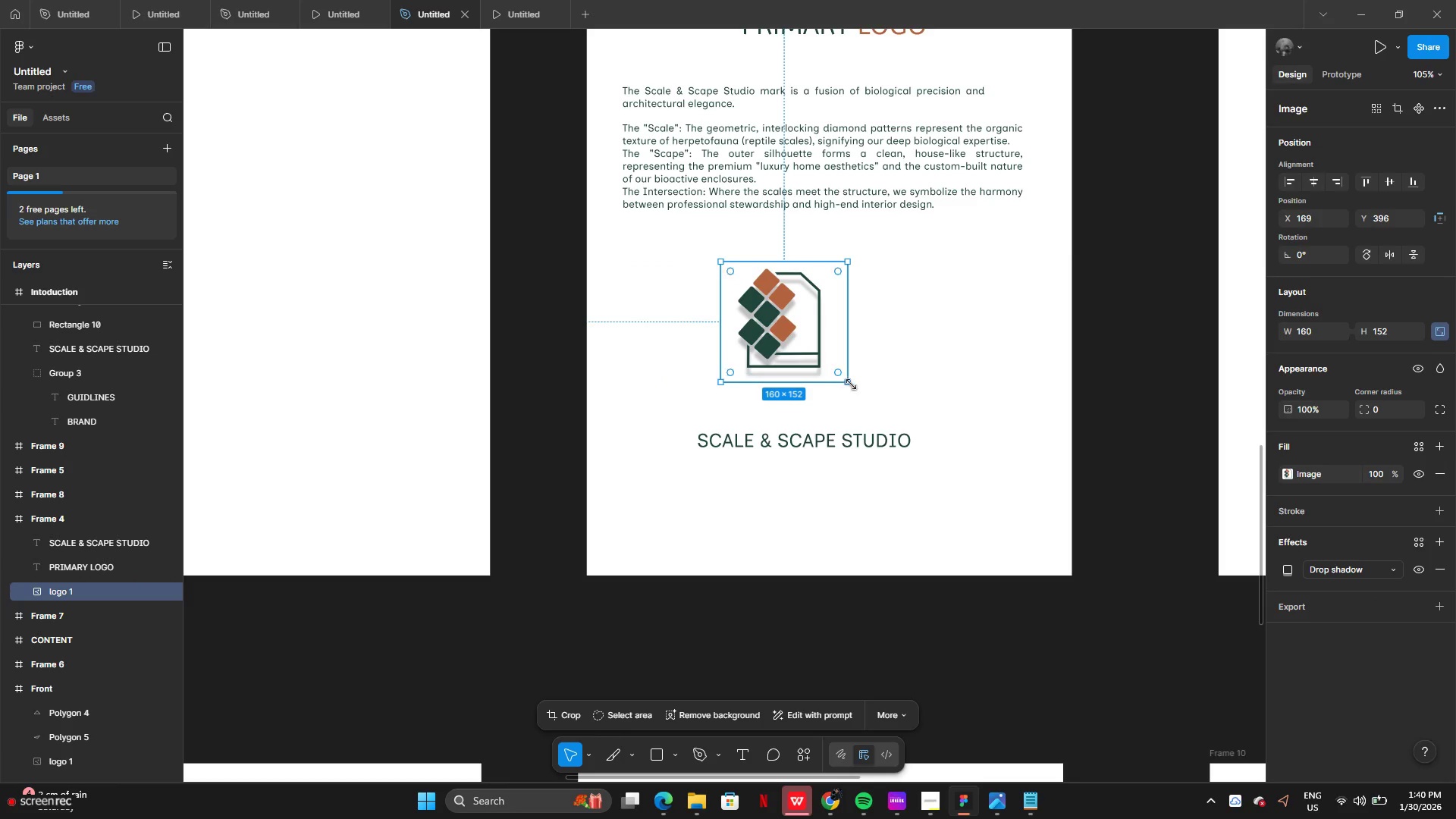 
left_click_drag(start_coordinate=[851, 384], to_coordinate=[910, 444])
 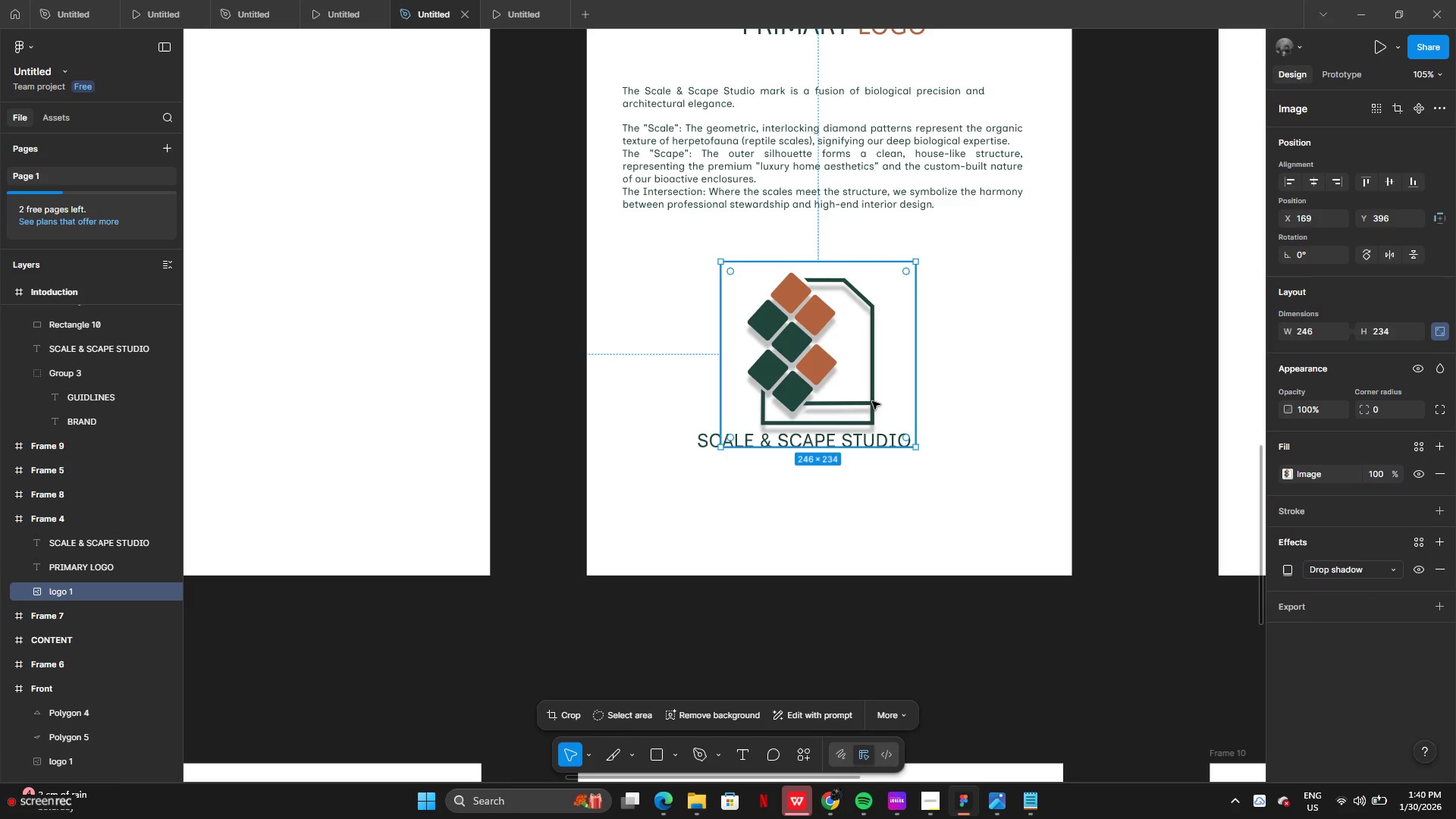 
left_click_drag(start_coordinate=[872, 401], to_coordinate=[863, 394])
 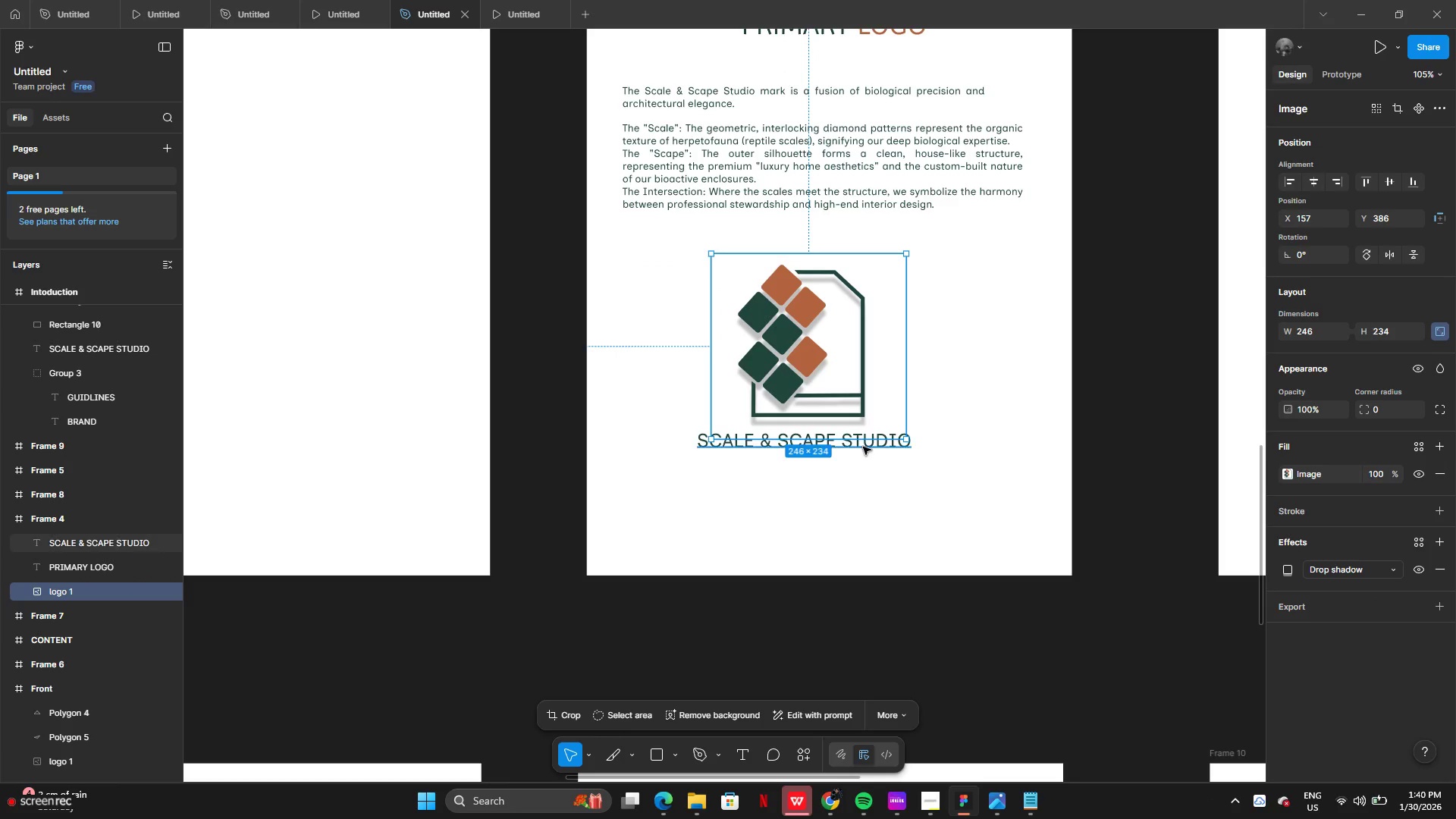 
left_click([863, 447])
 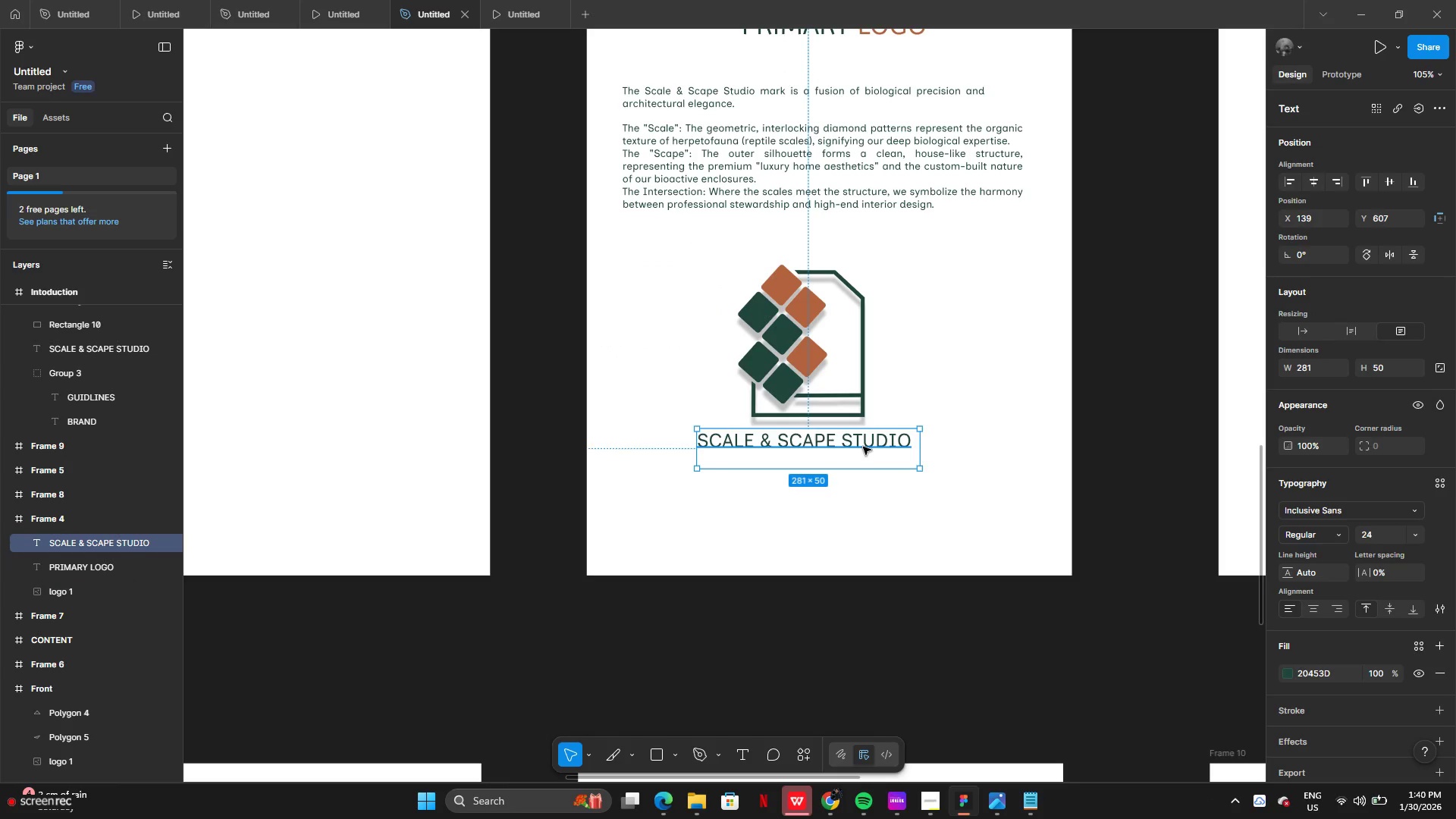 
left_click_drag(start_coordinate=[863, 447], to_coordinate=[871, 466])
 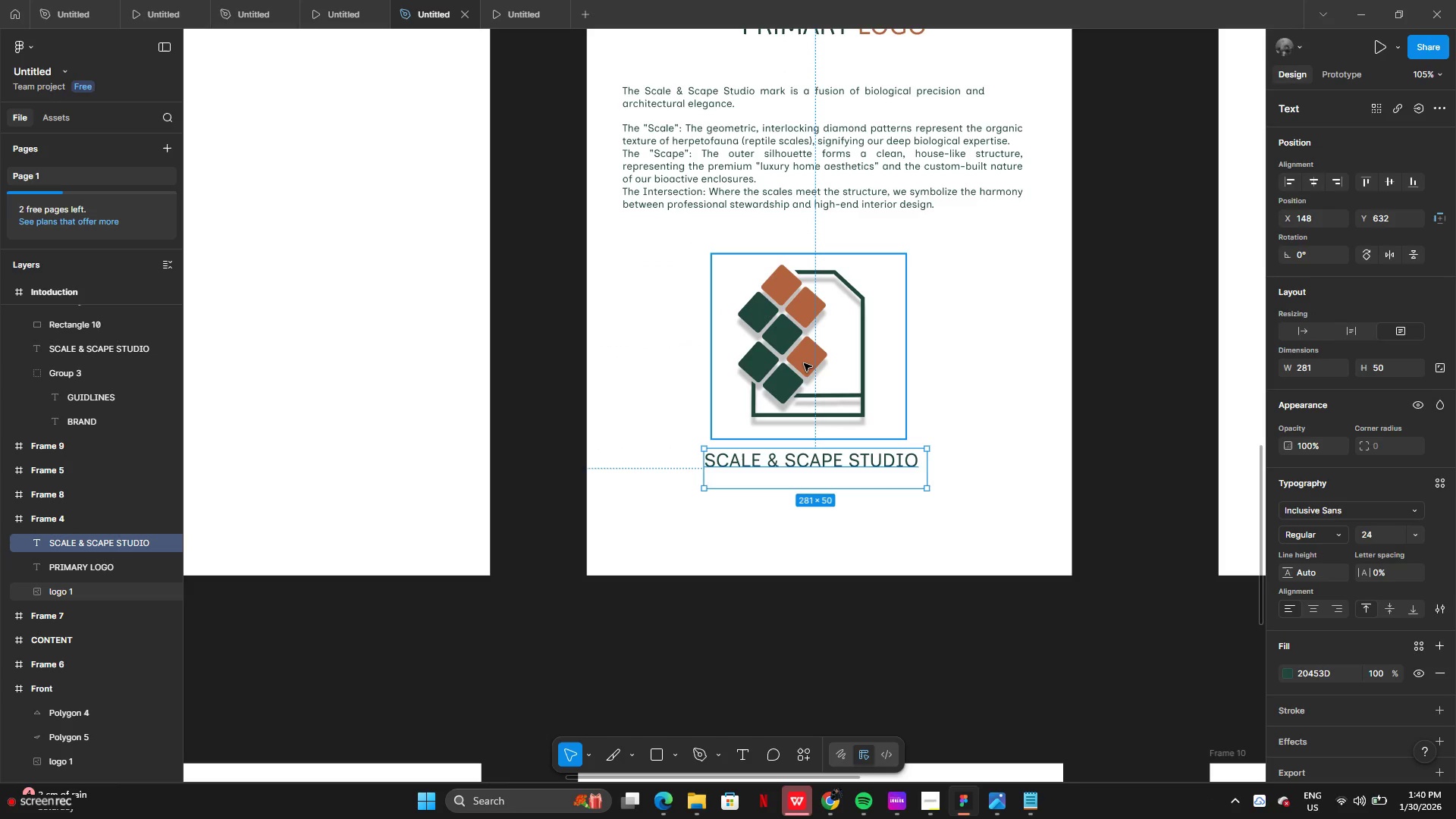 
left_click_drag(start_coordinate=[804, 363], to_coordinate=[816, 359])
 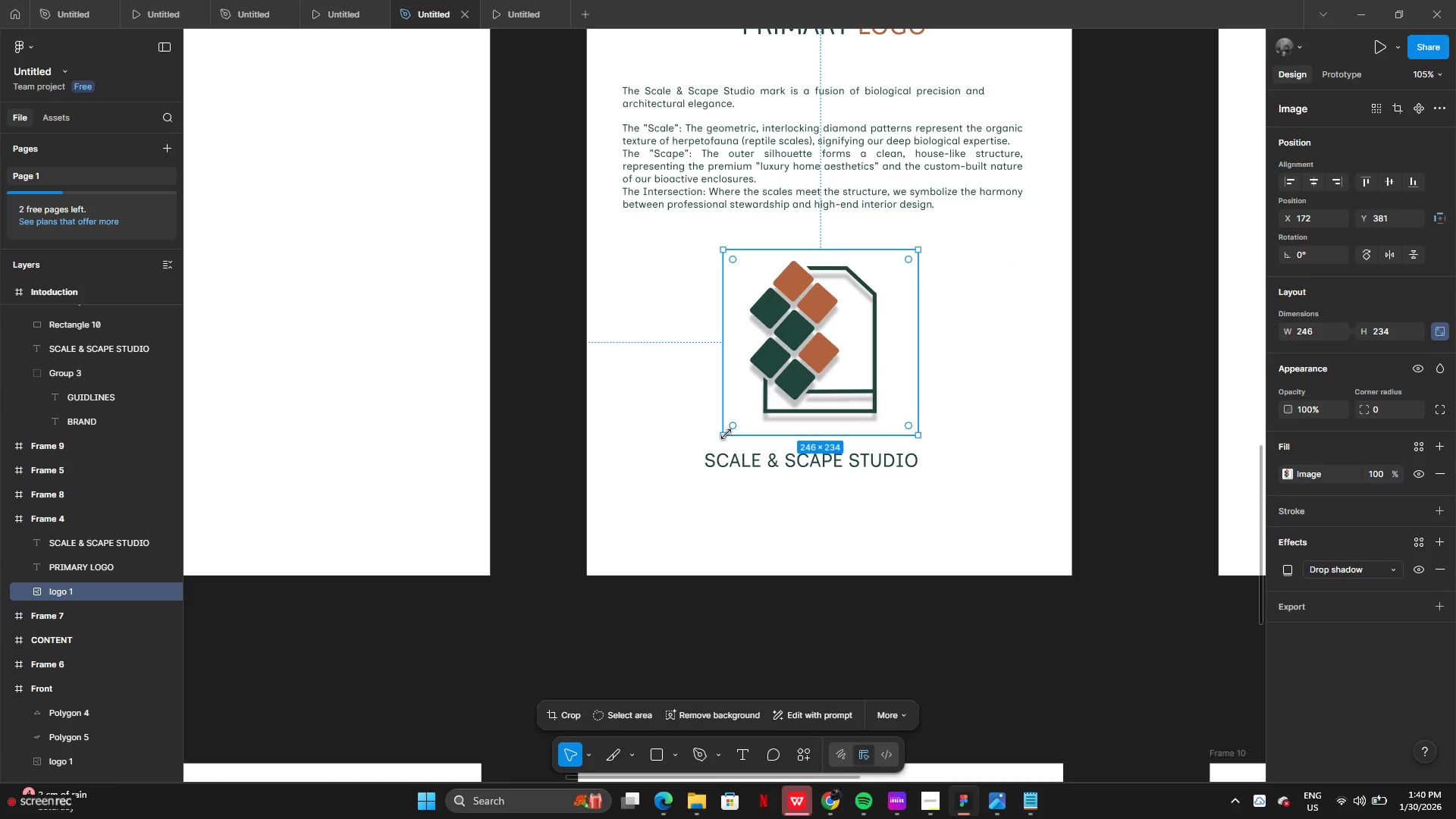 
left_click_drag(start_coordinate=[726, 433], to_coordinate=[686, 450])
 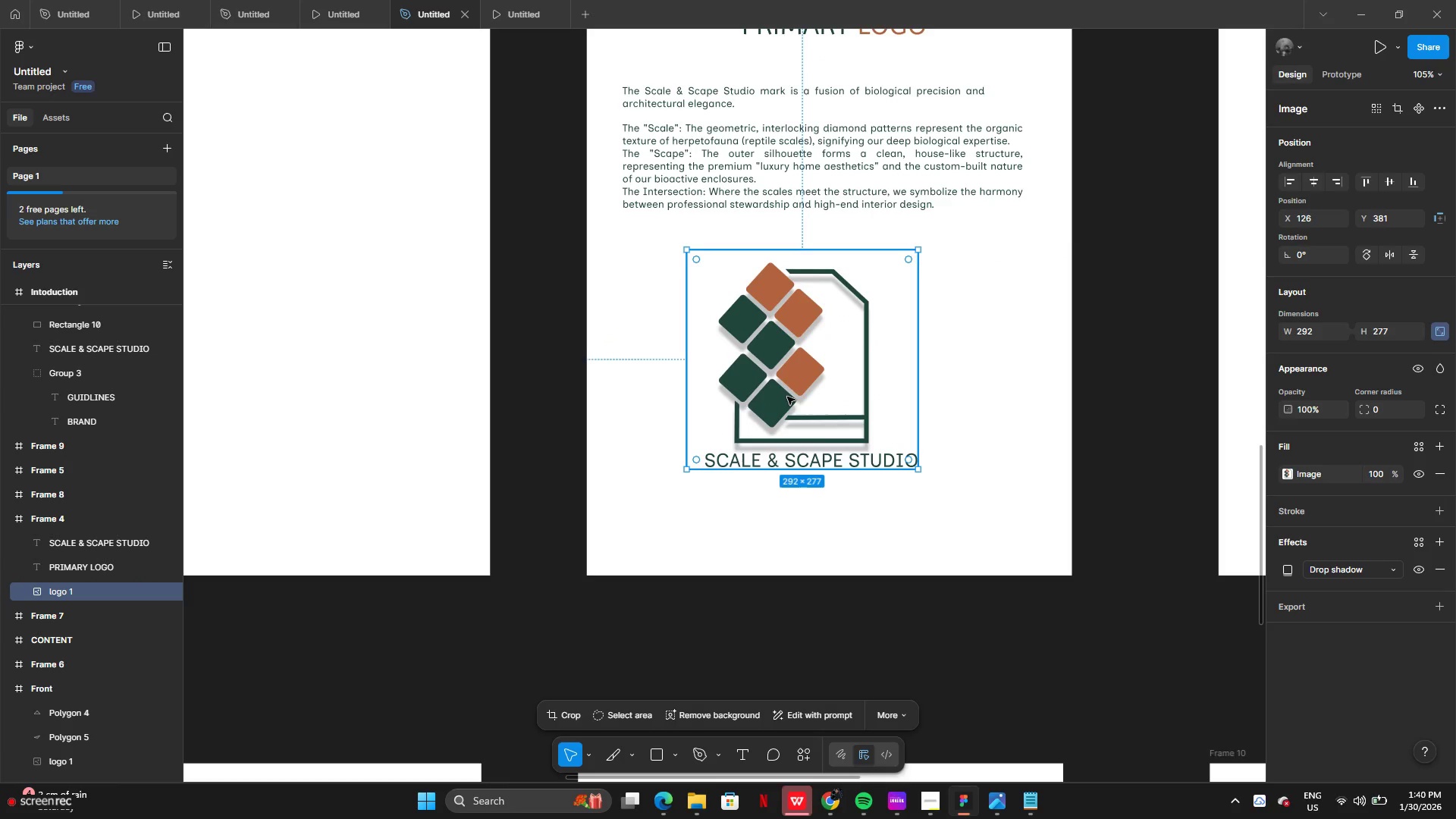 
left_click_drag(start_coordinate=[787, 397], to_coordinate=[816, 377])
 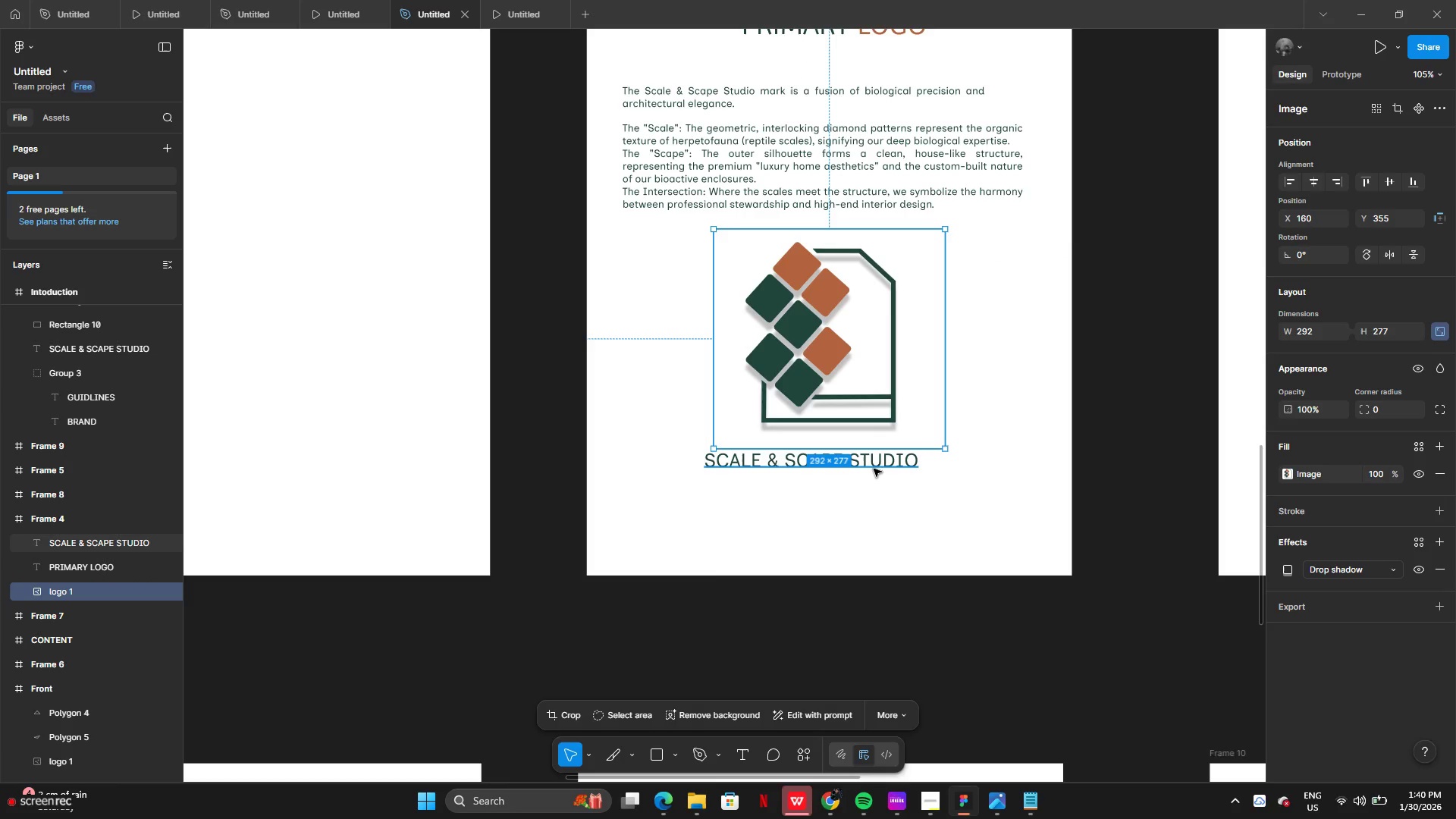 
left_click([874, 468])
 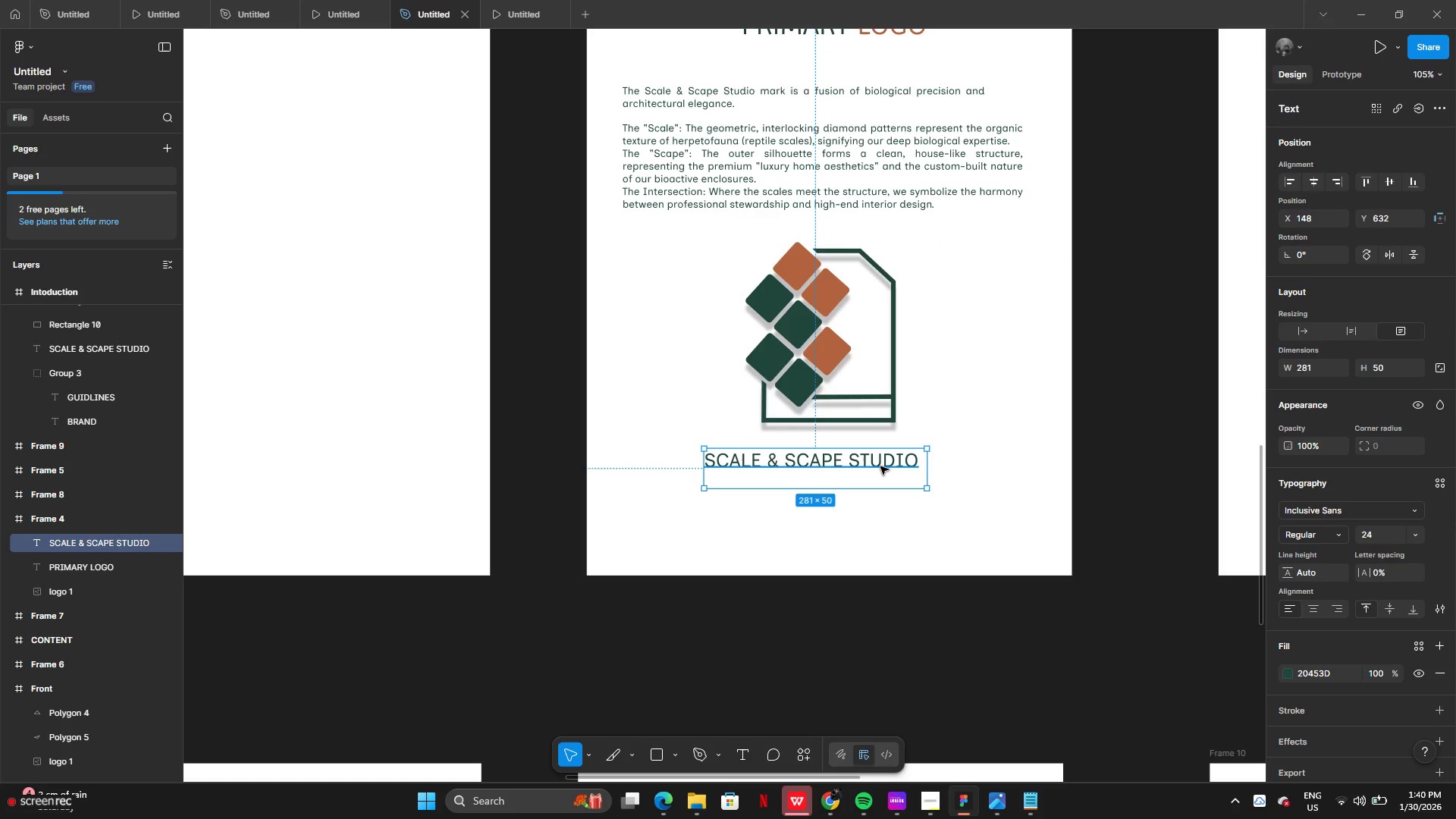 
left_click_drag(start_coordinate=[880, 466], to_coordinate=[893, 457])
 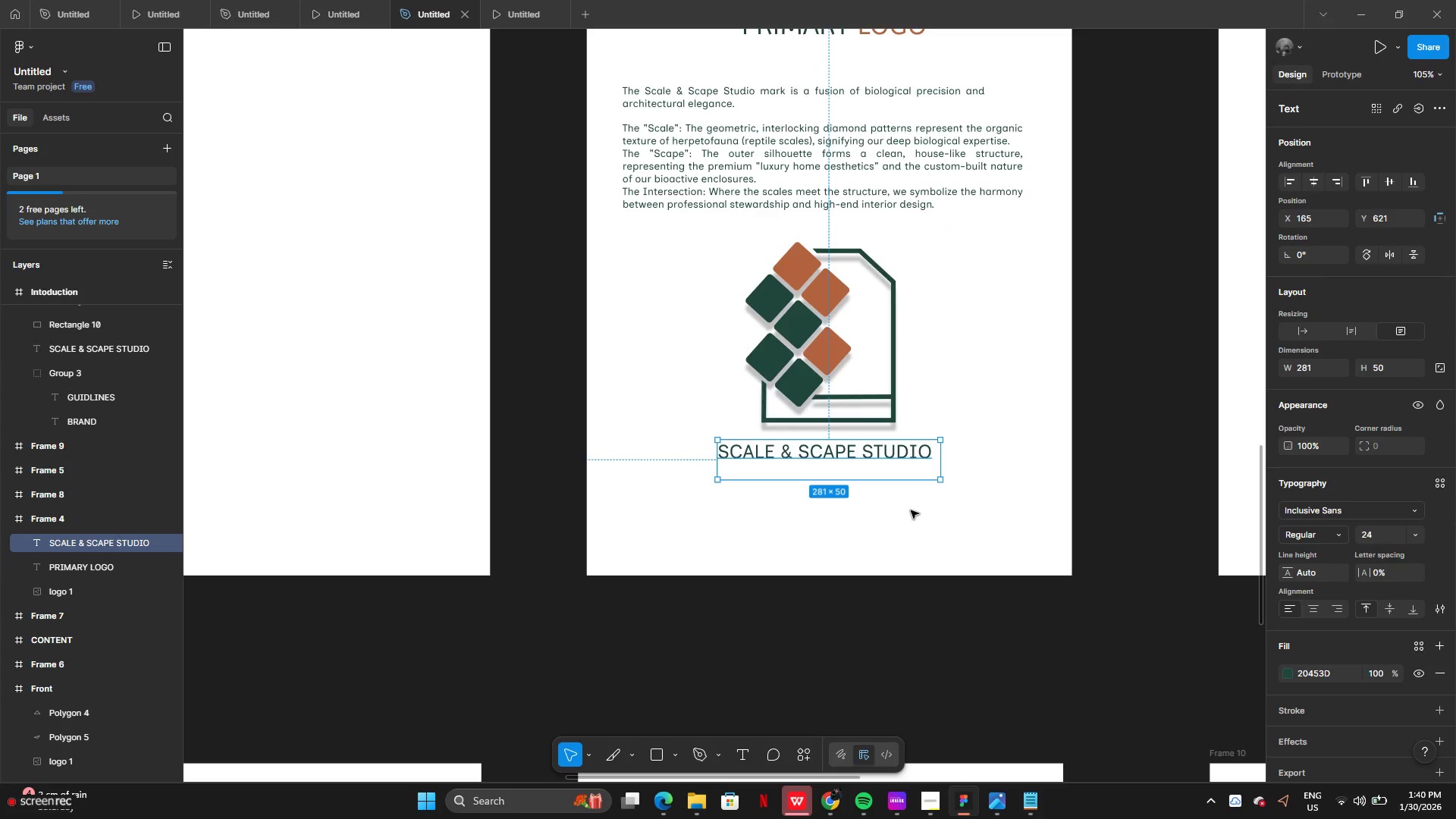 
left_click([912, 511])
 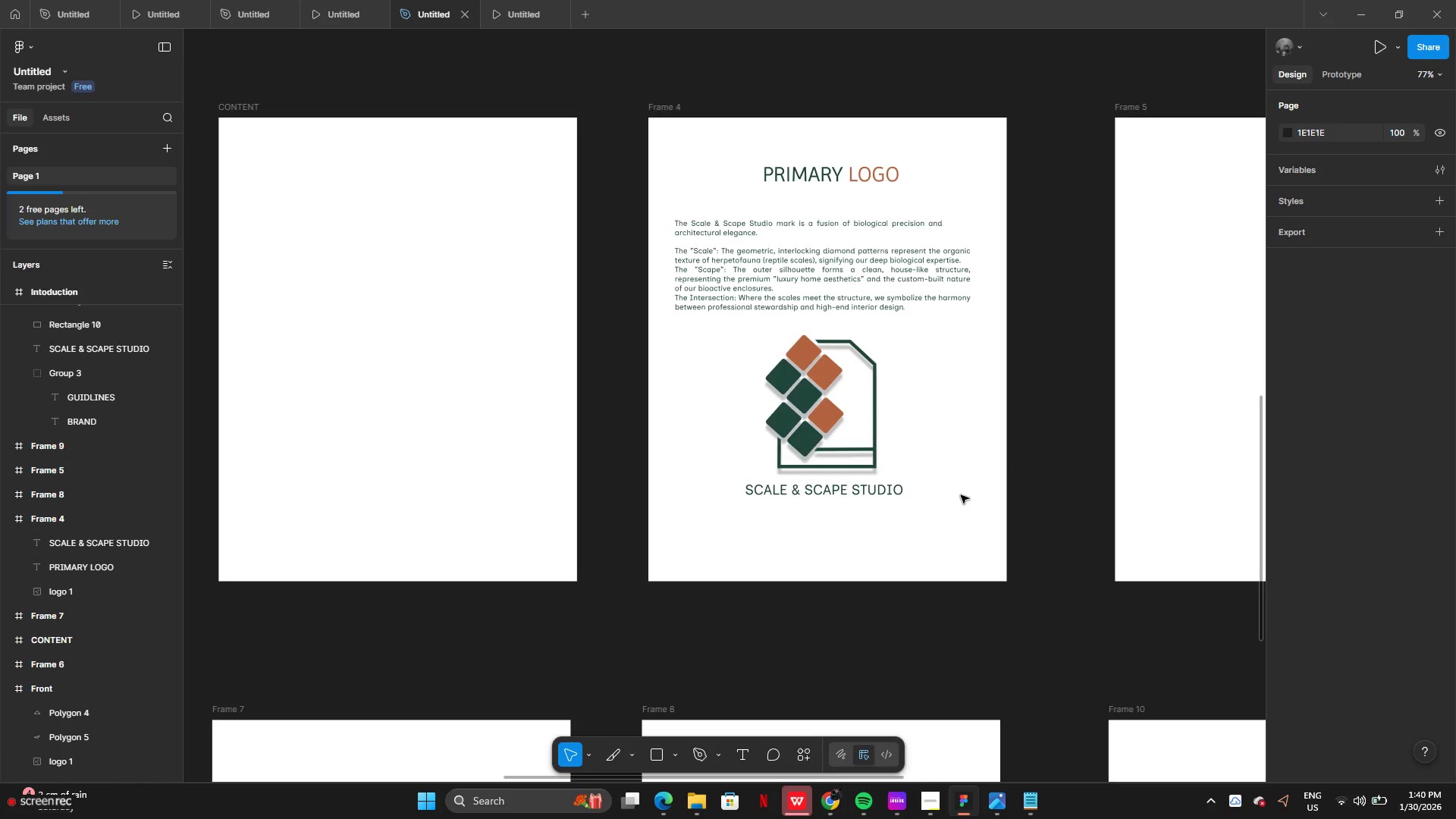 
wait(5.08)
 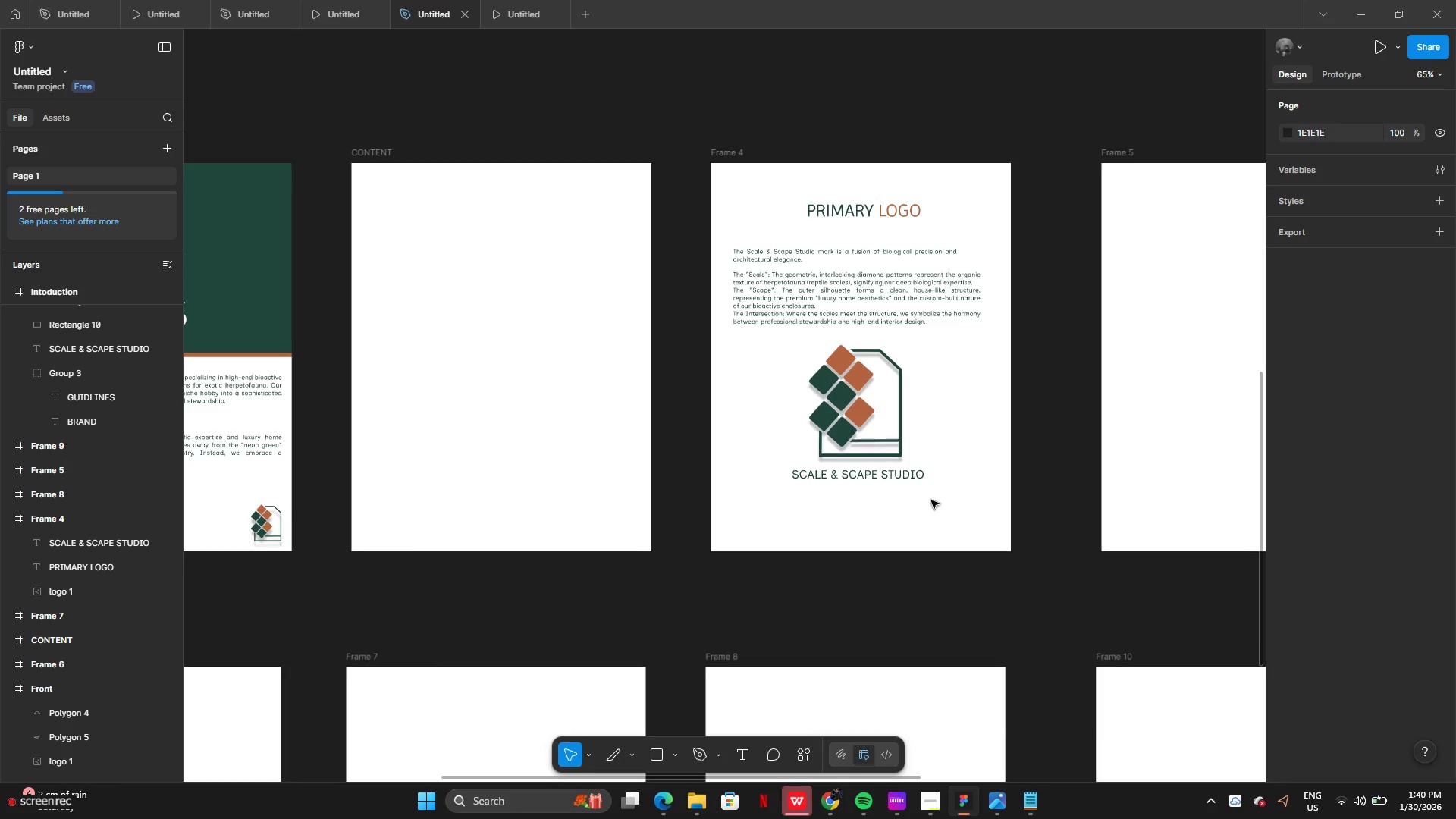 
left_click([955, 262])
 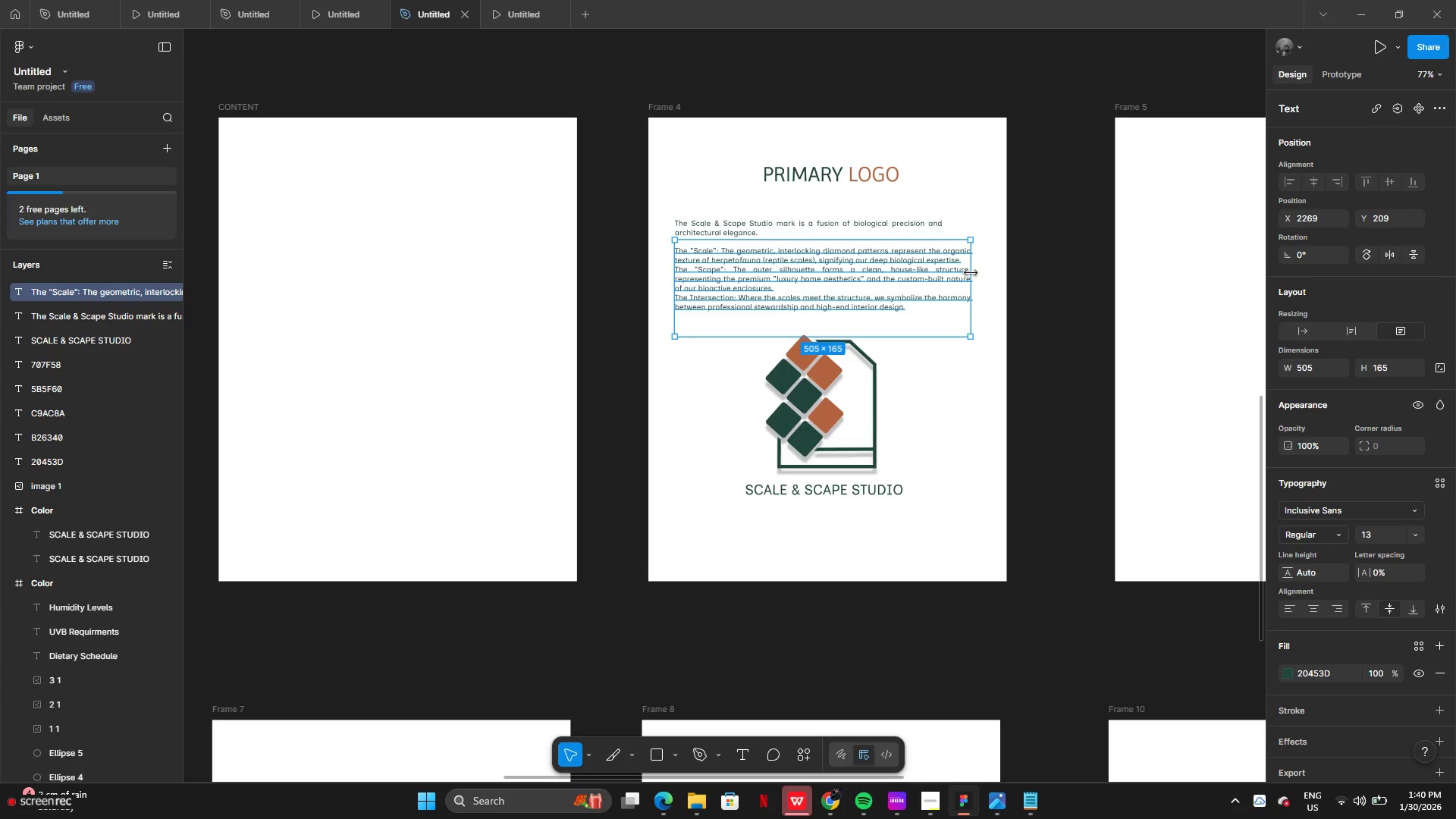 
left_click_drag(start_coordinate=[971, 273], to_coordinate=[977, 268])
 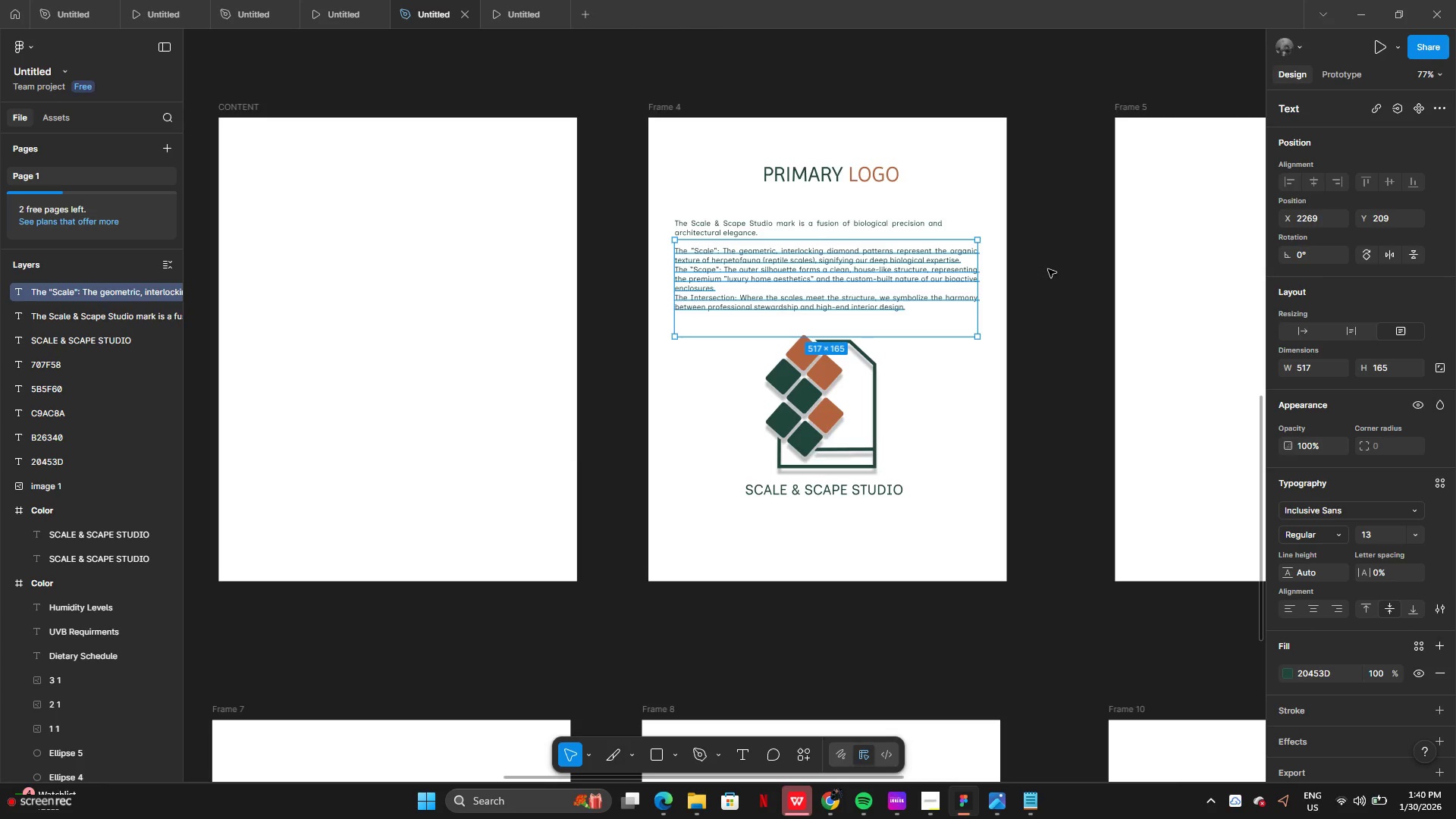 
left_click([1049, 269])
 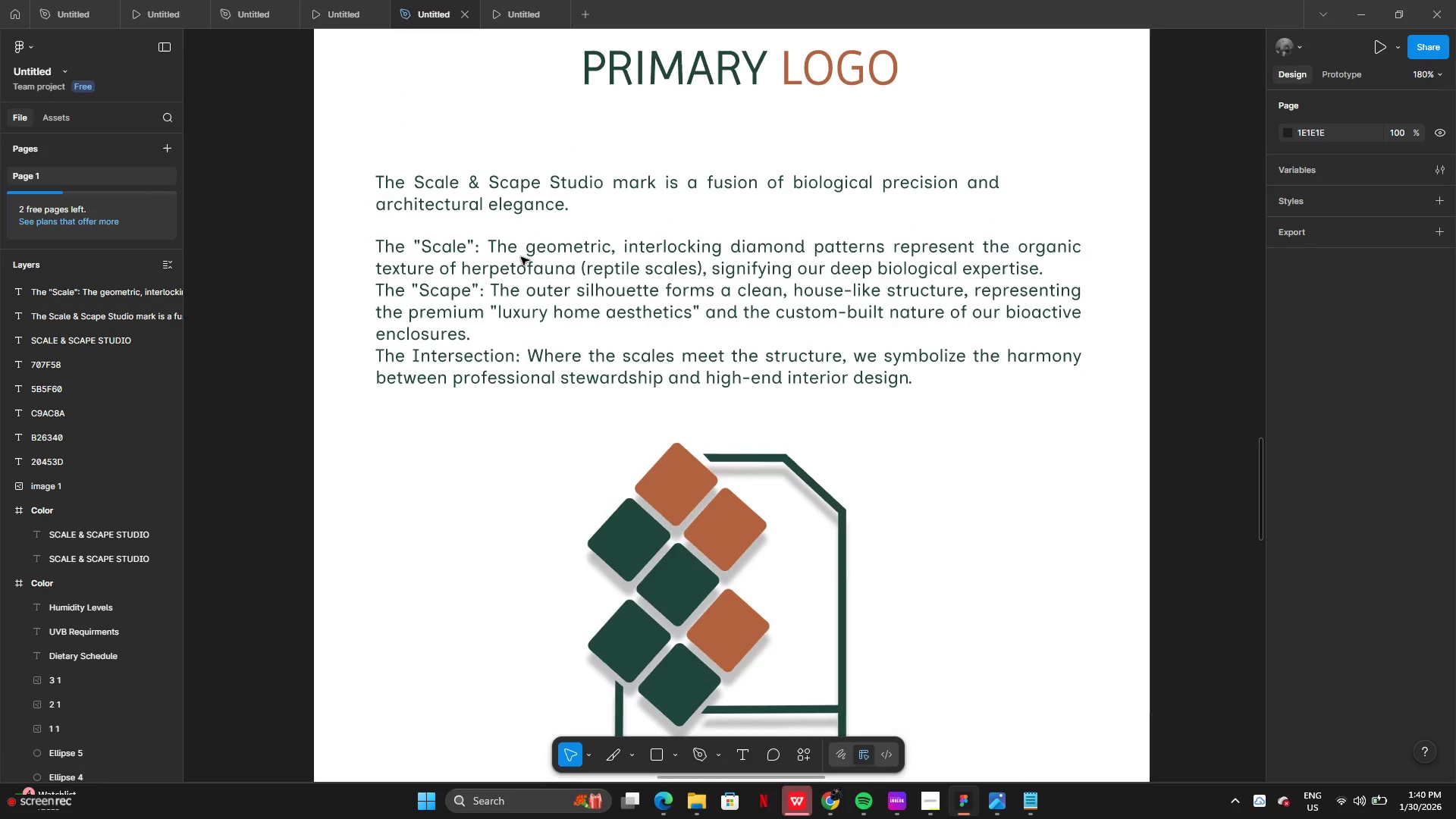 
left_click([478, 274])
 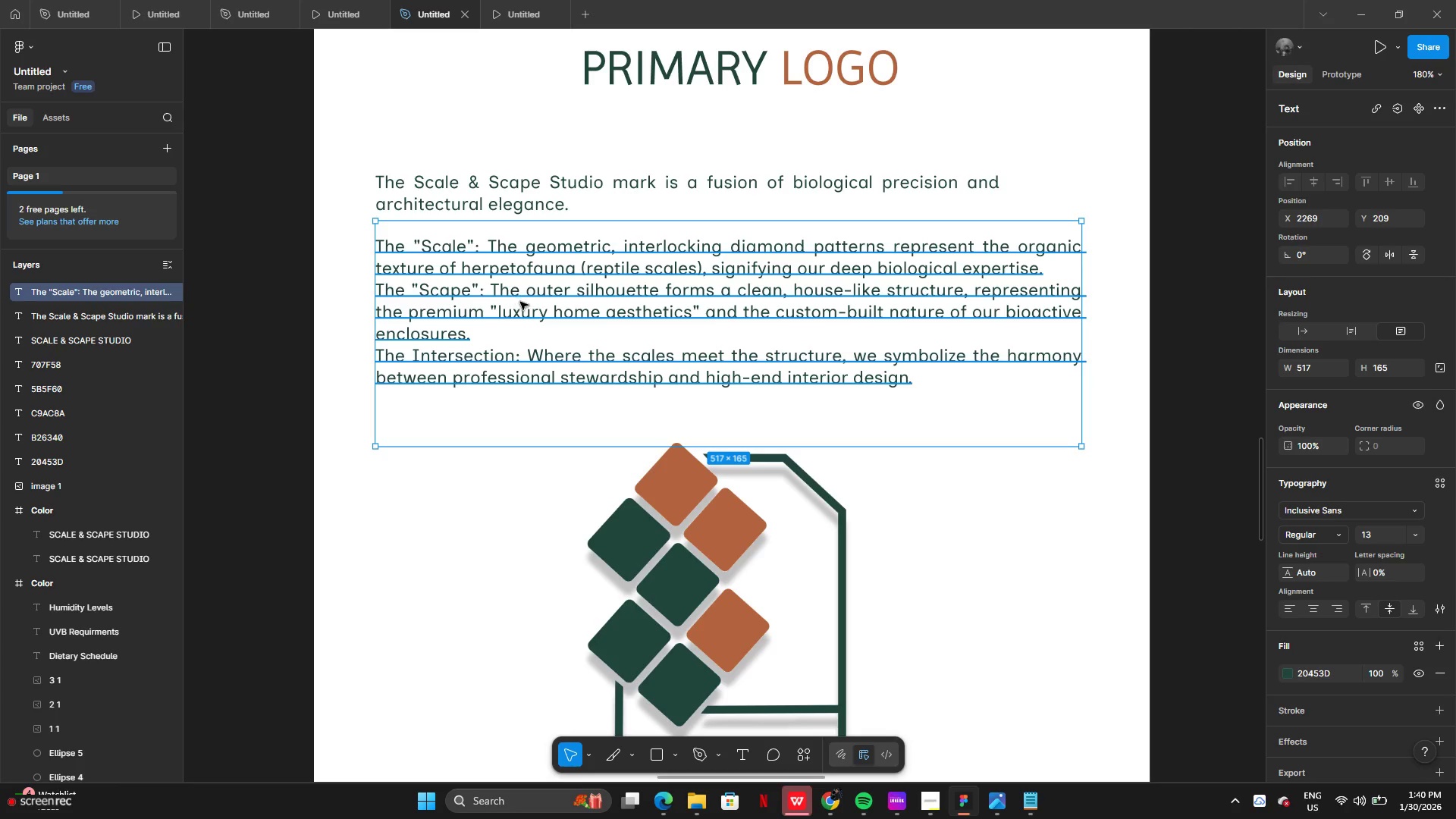 
double_click([1048, 267])
 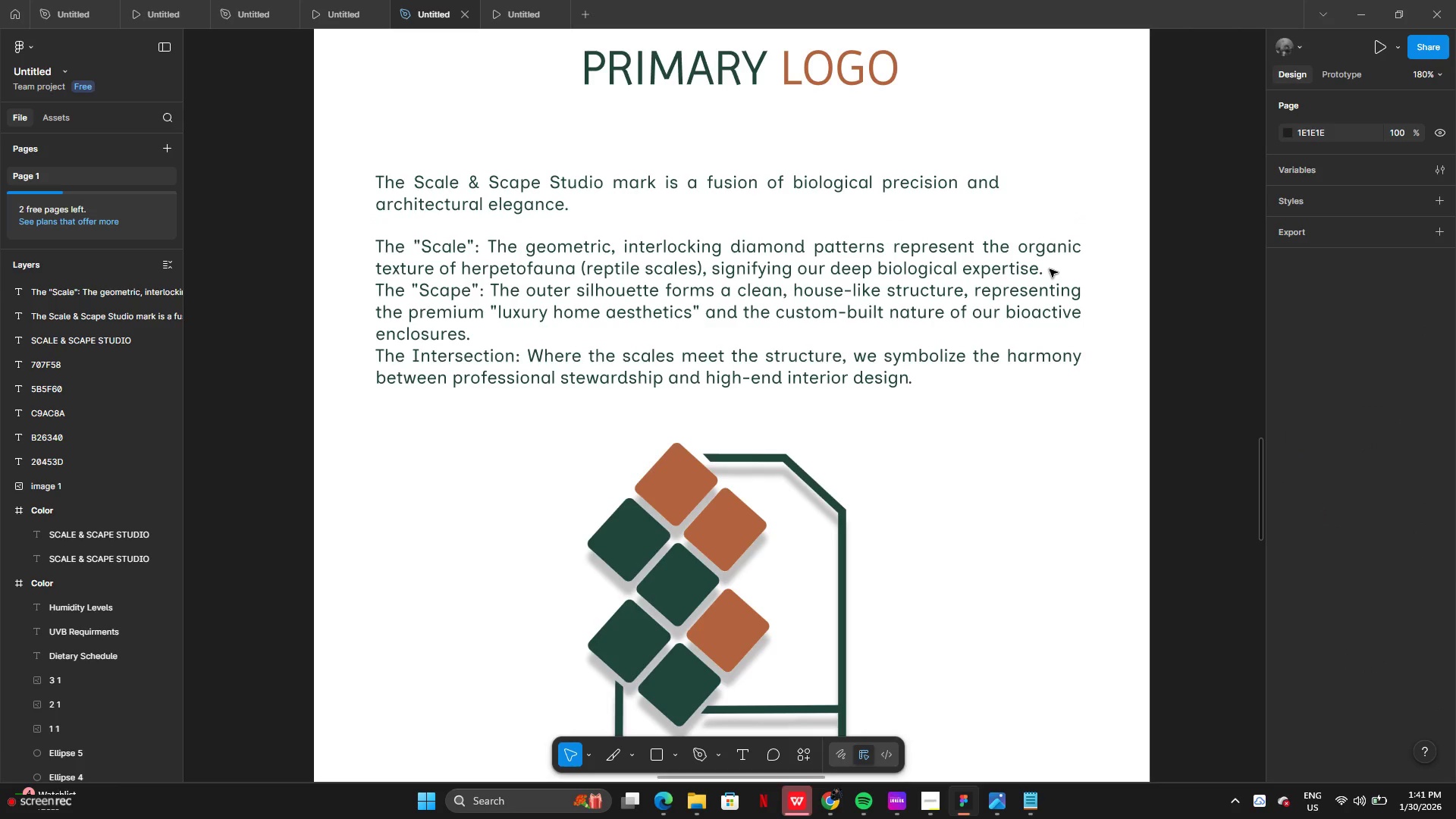 
double_click([1050, 269])
 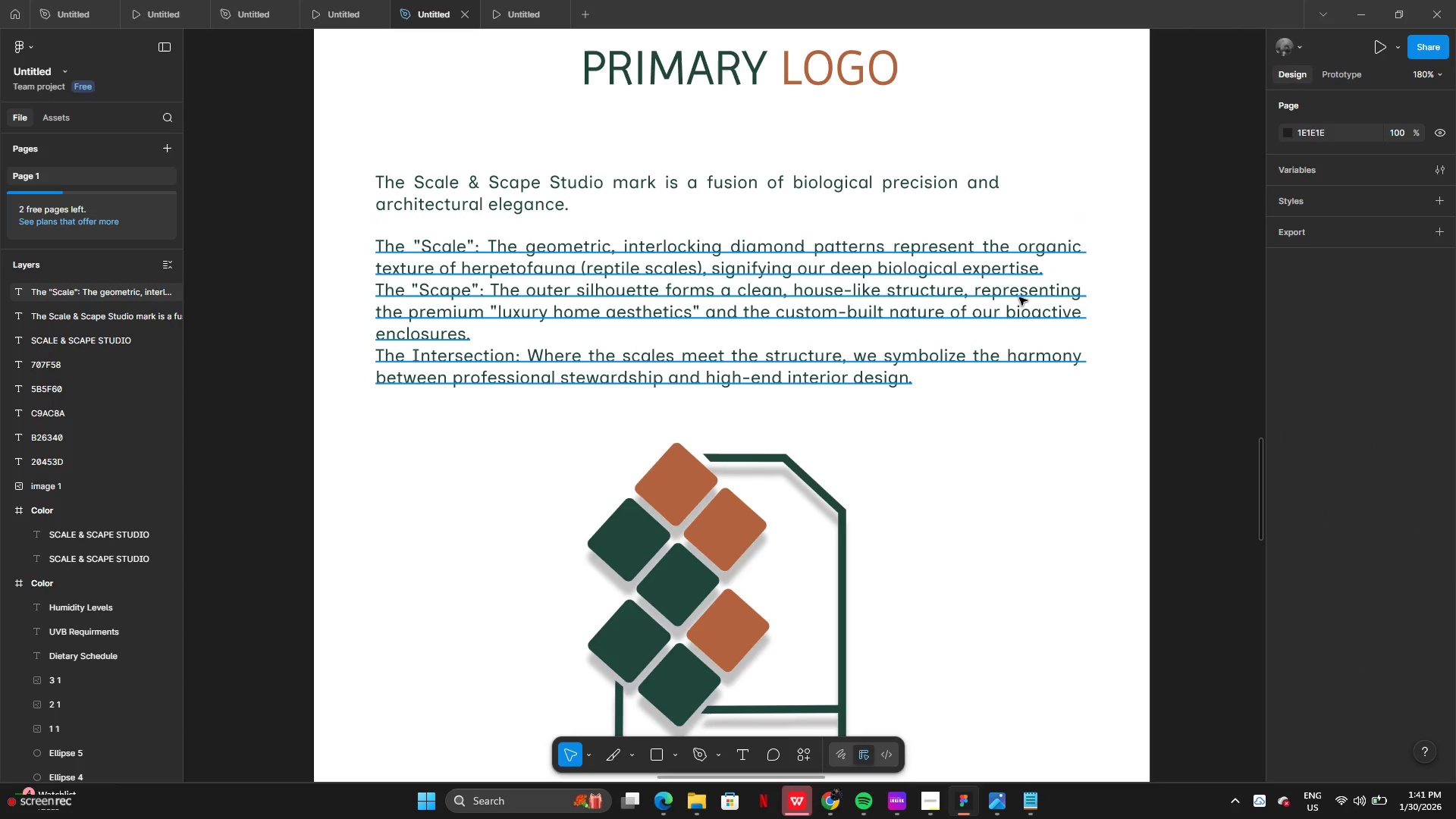 
triple_click([1016, 298])
 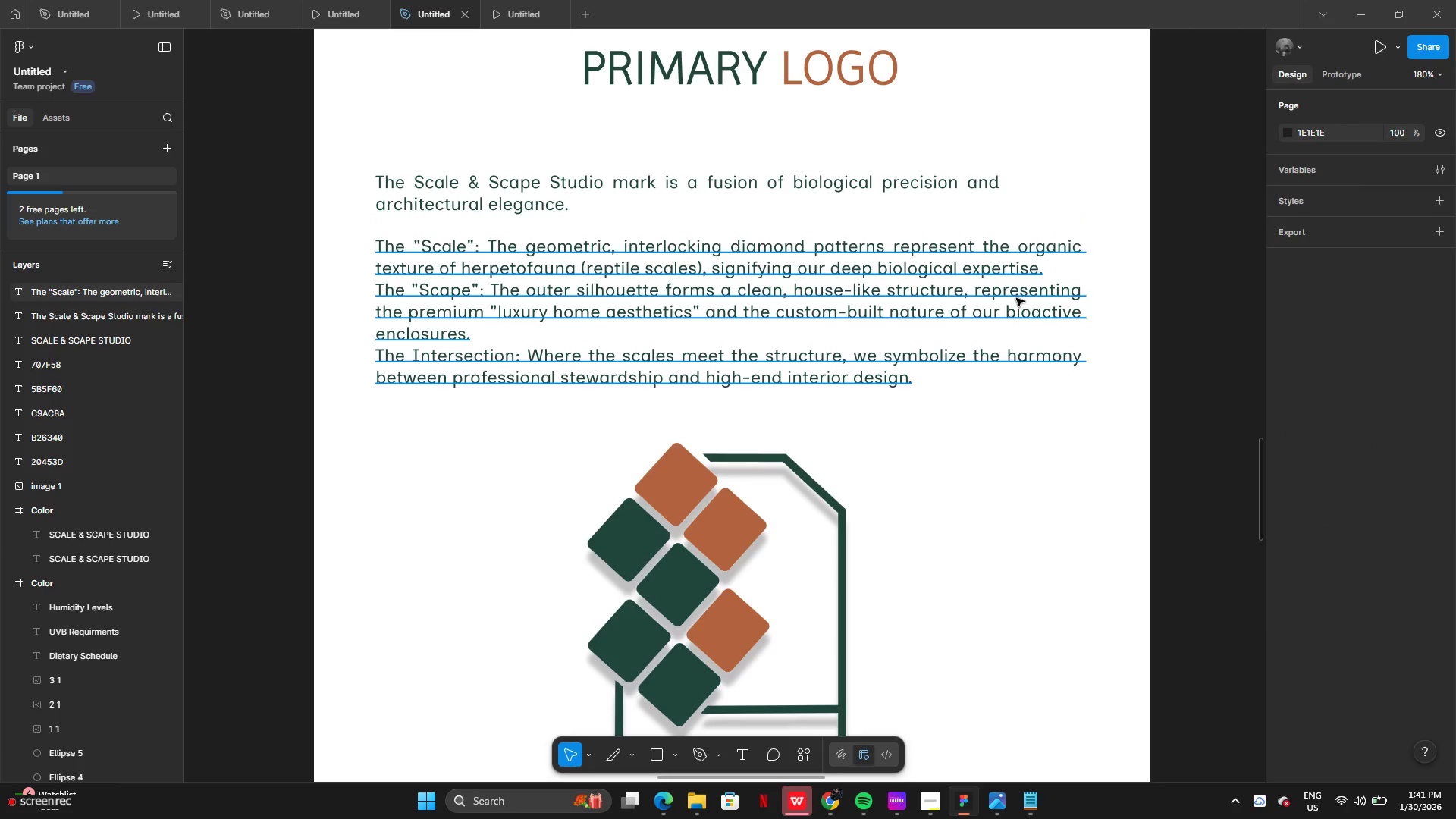 
triple_click([1016, 298])
 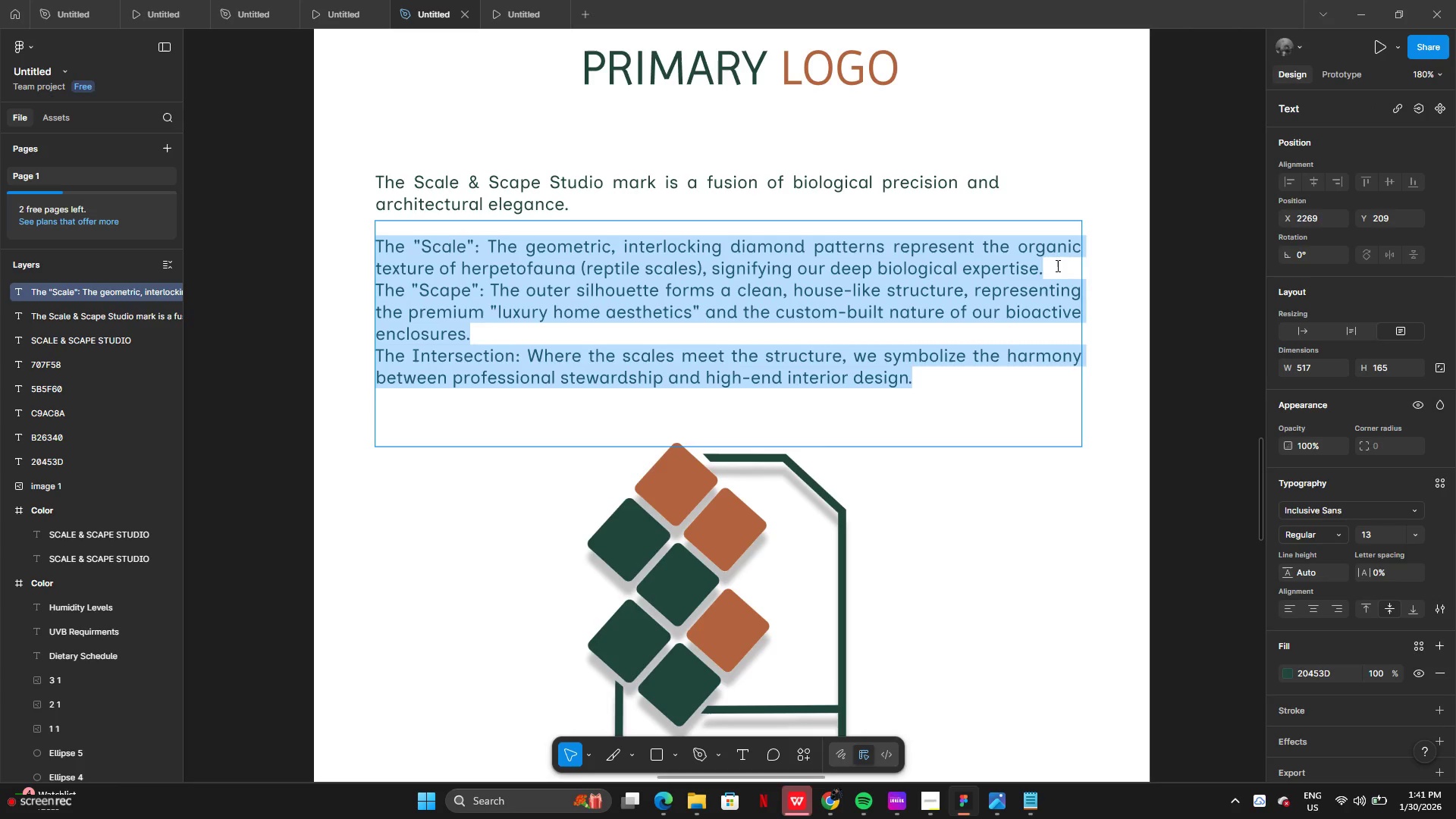 
left_click([1050, 271])
 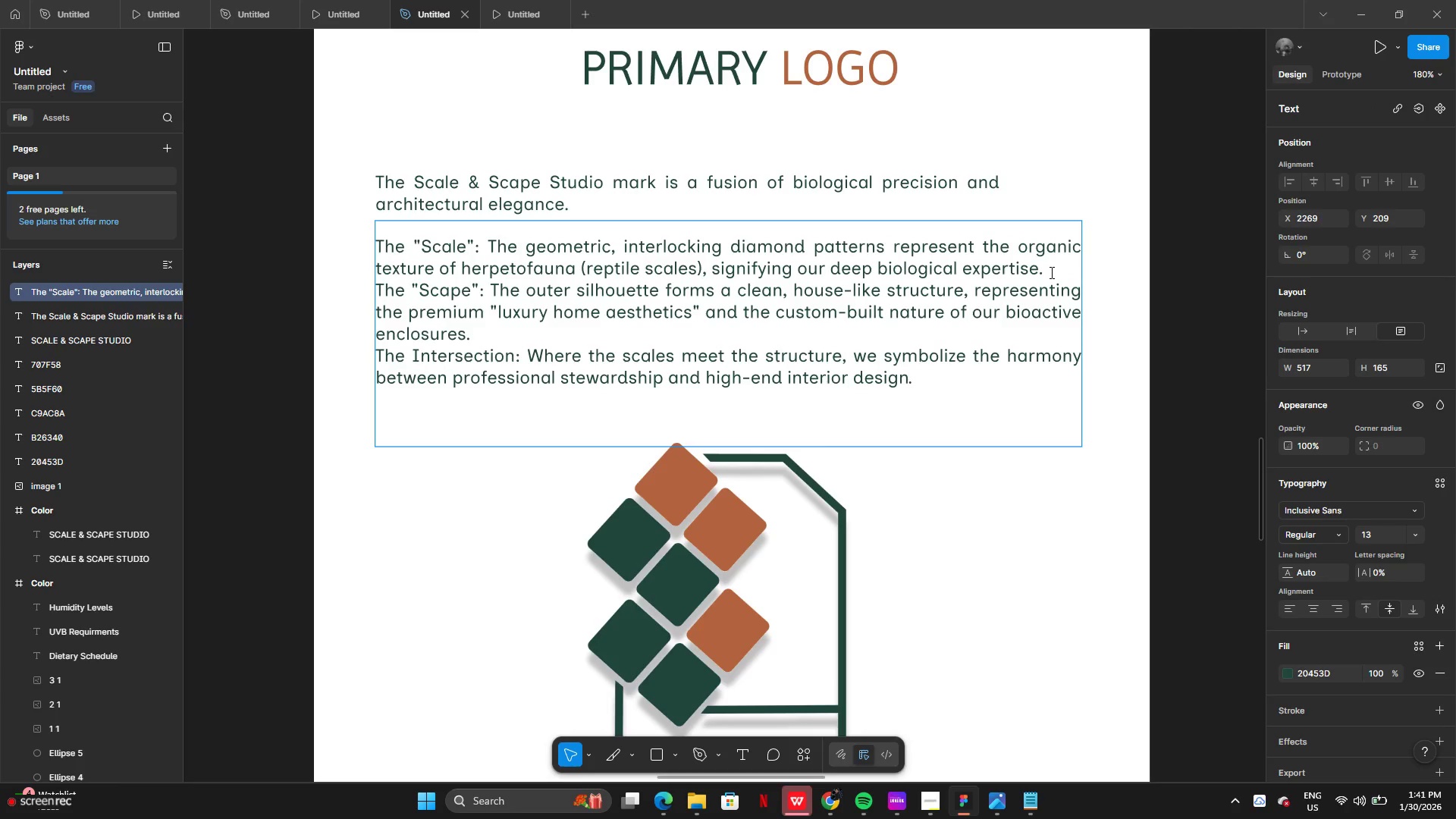 
key(Enter)
 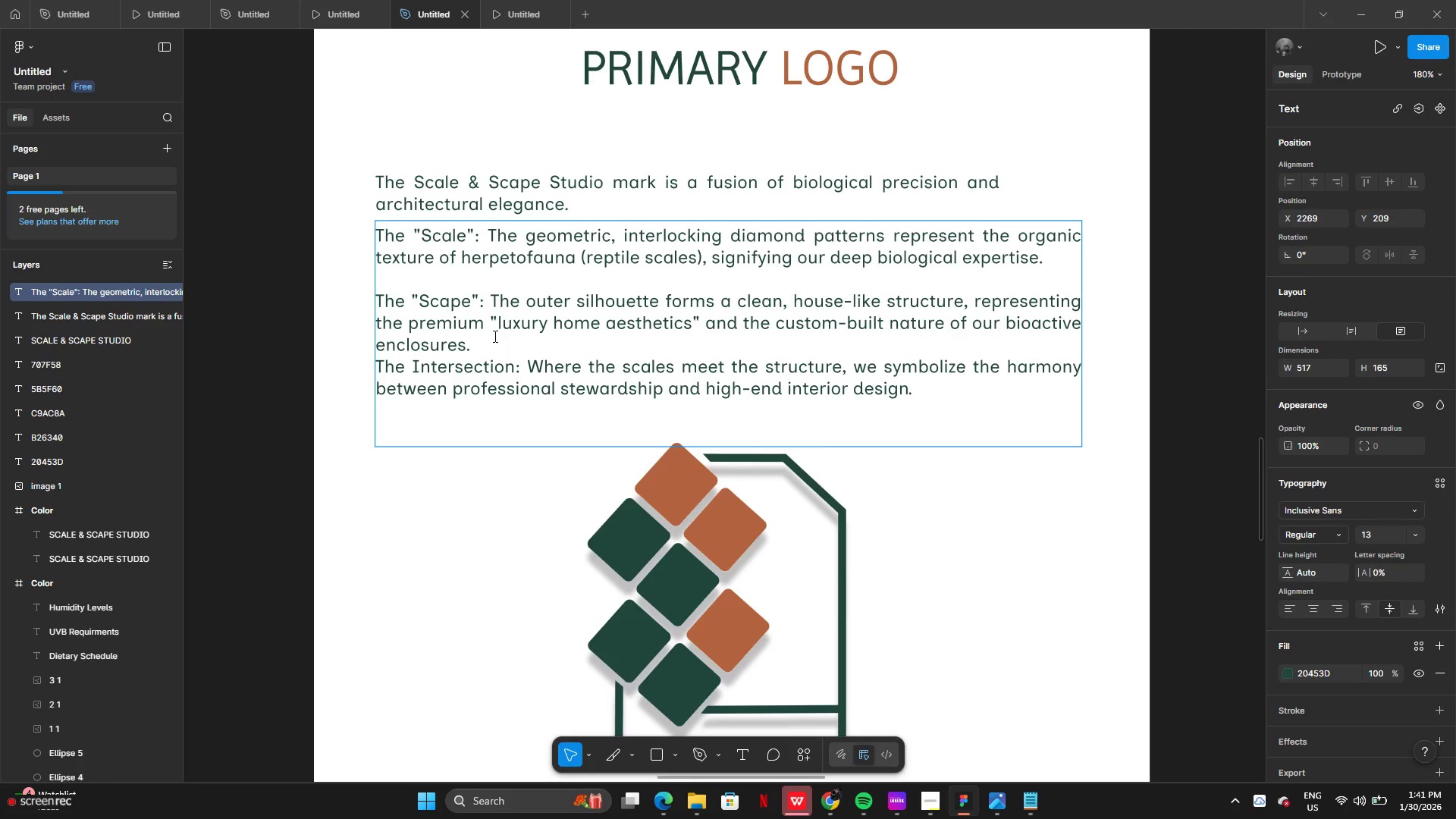 
left_click([492, 344])
 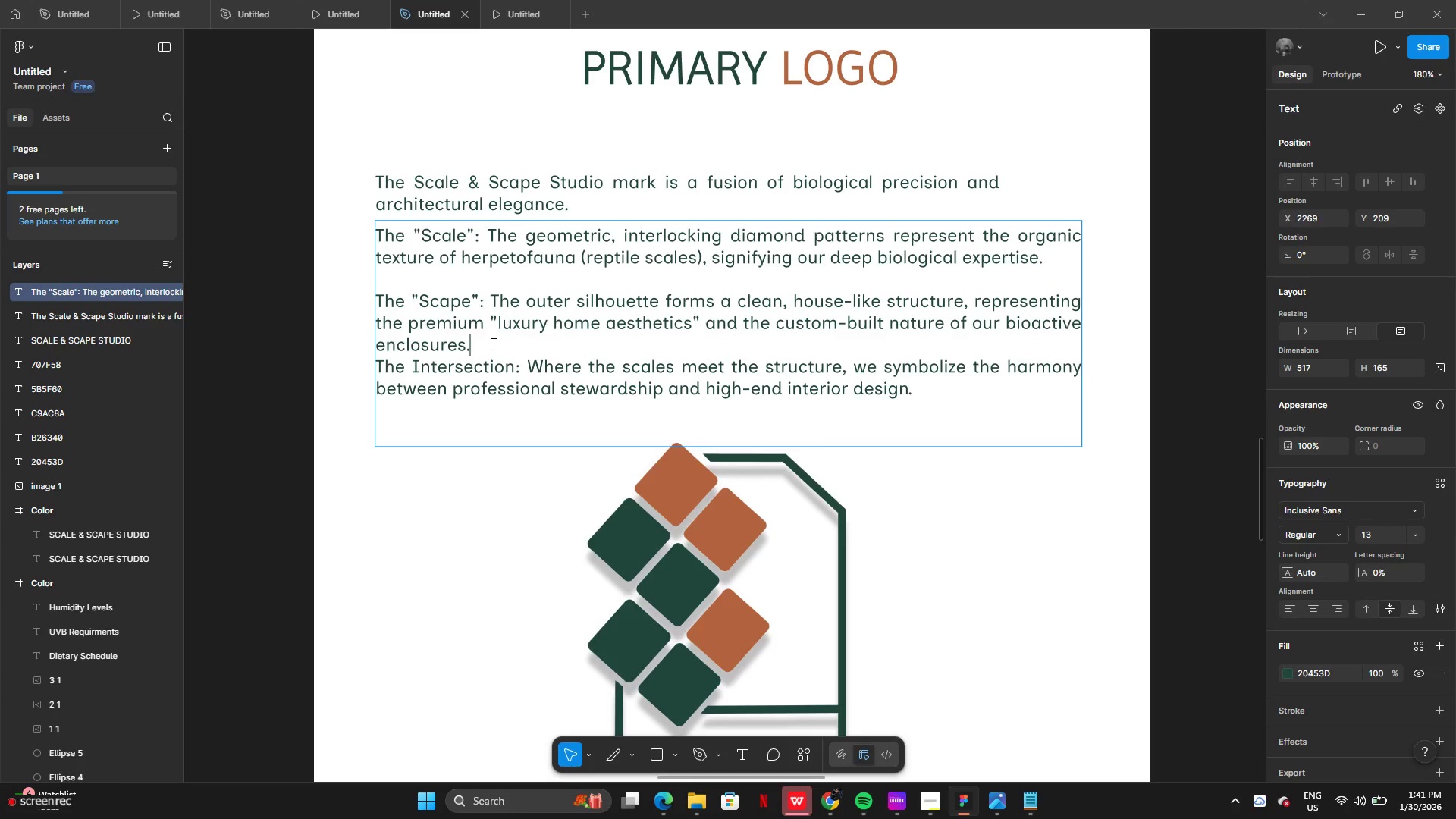 
key(Enter)
 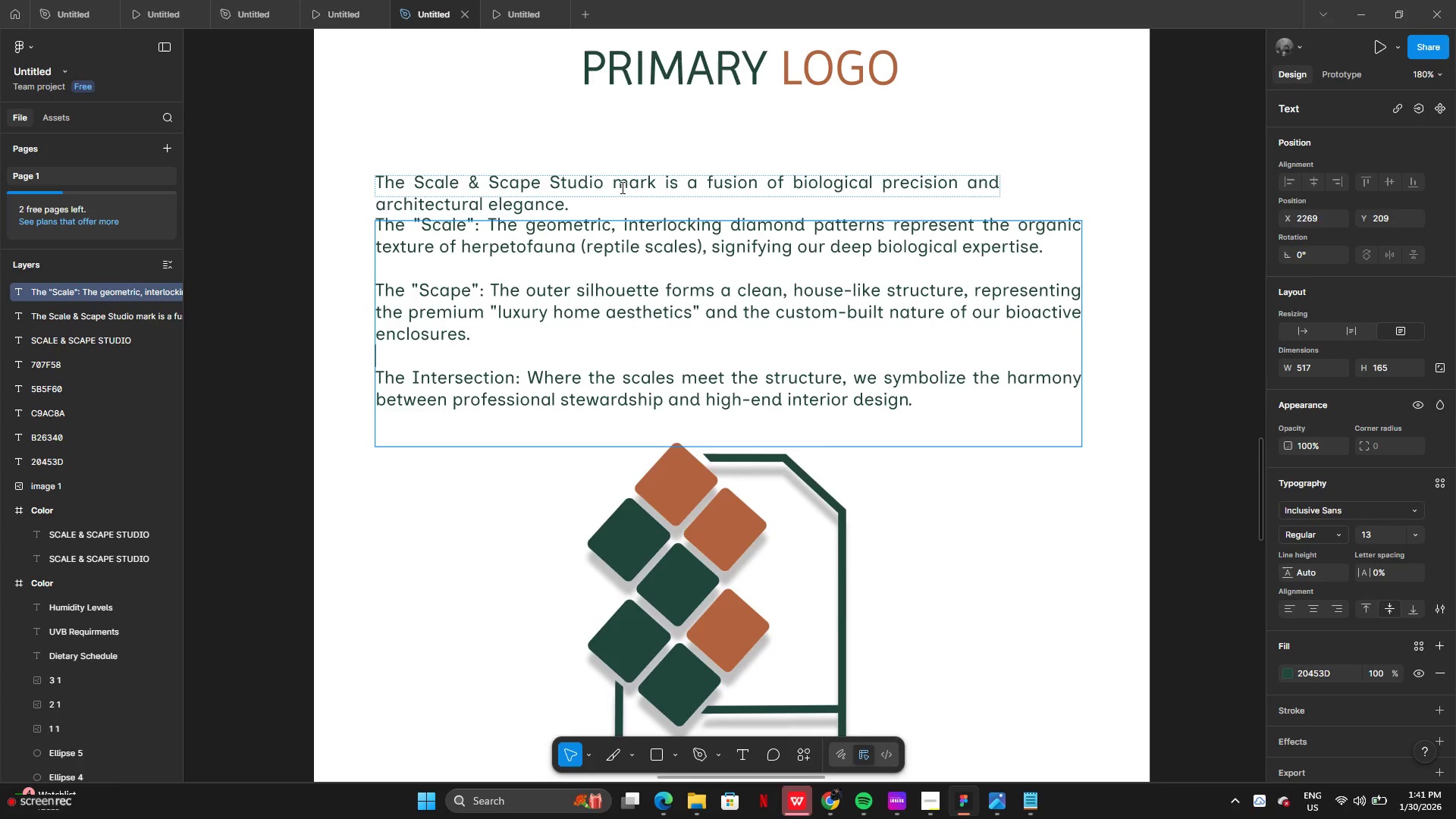 
left_click([620, 188])
 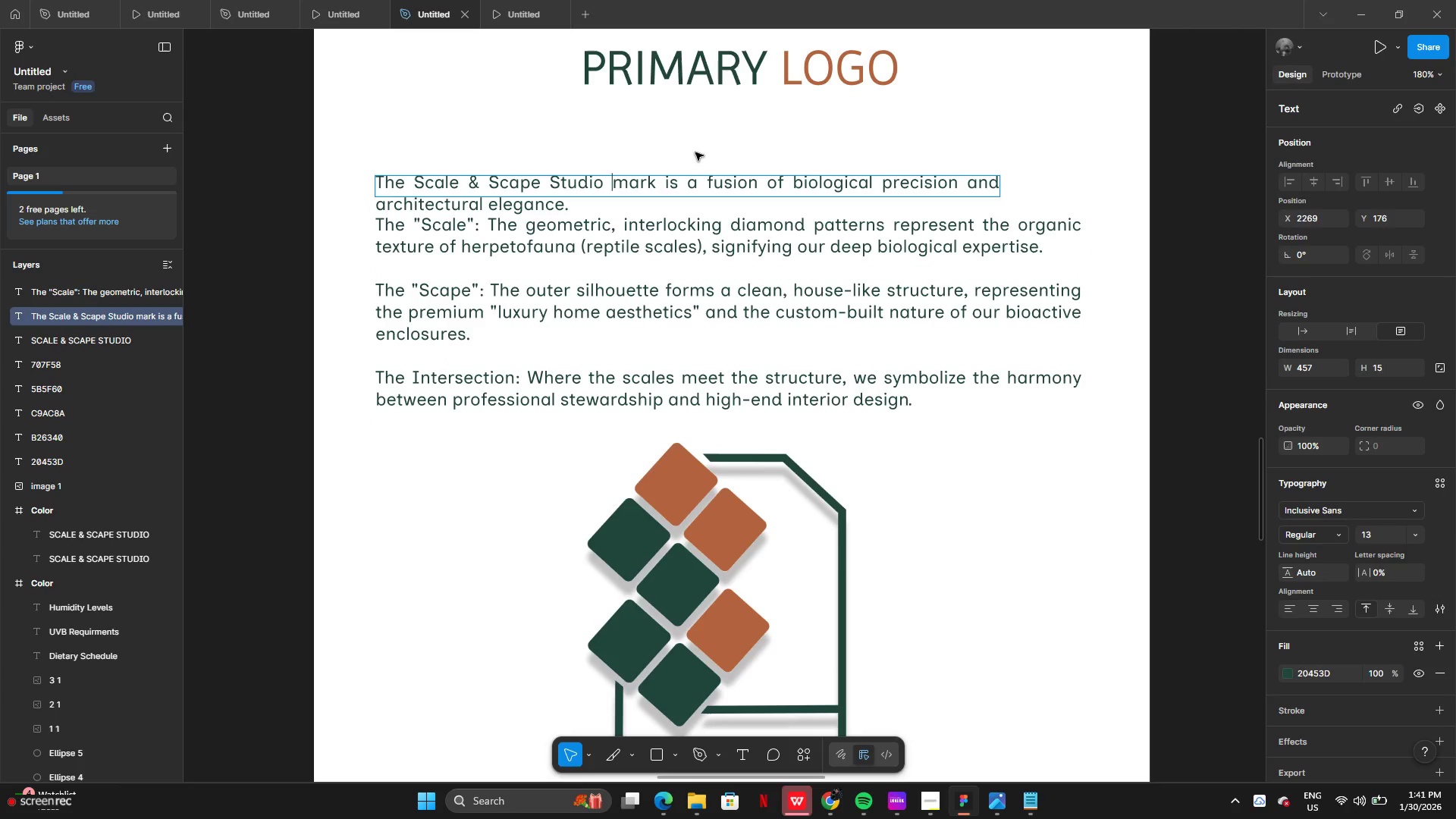 
left_click([702, 142])
 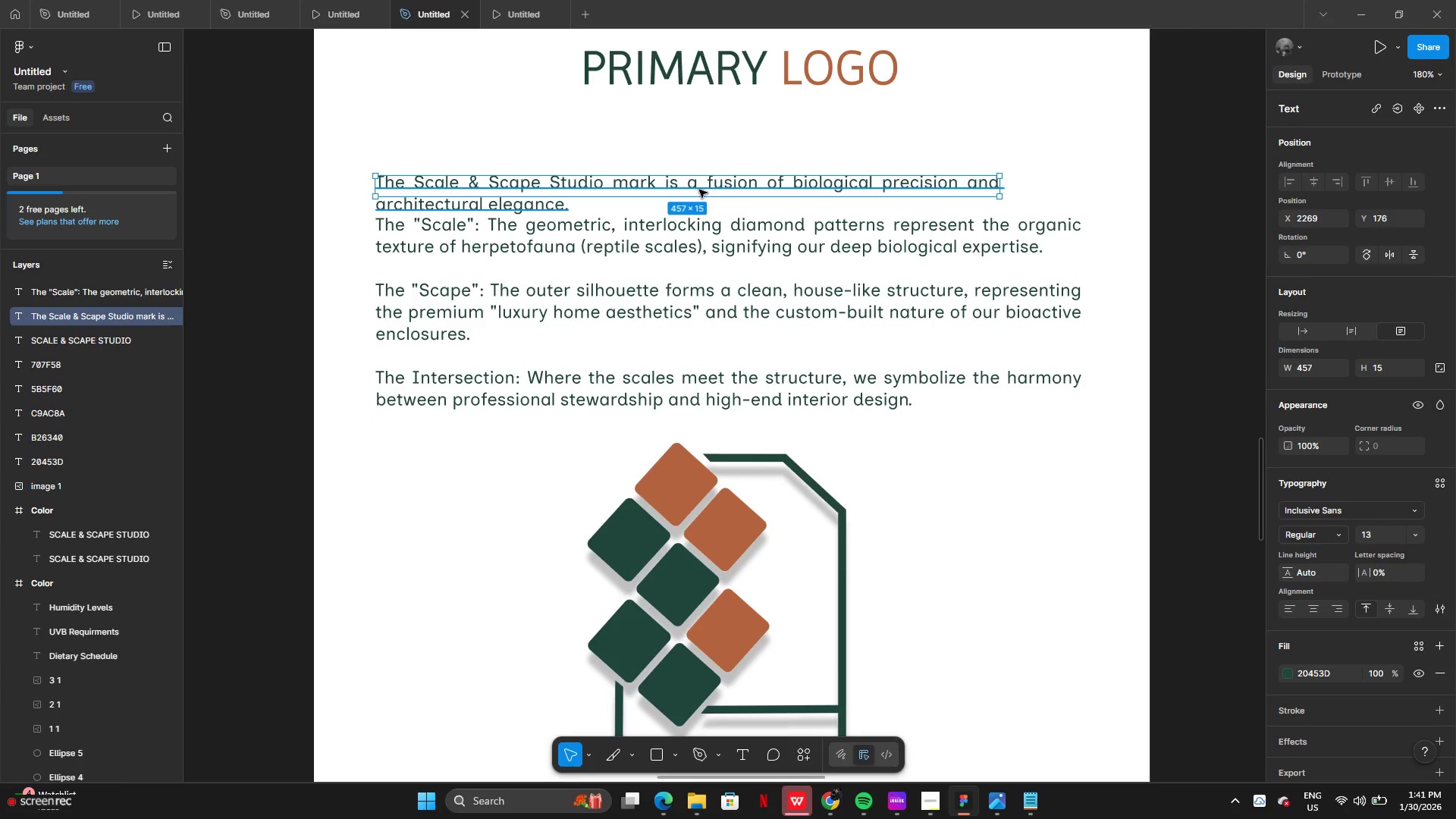 
left_click_drag(start_coordinate=[699, 190], to_coordinate=[697, 172])
 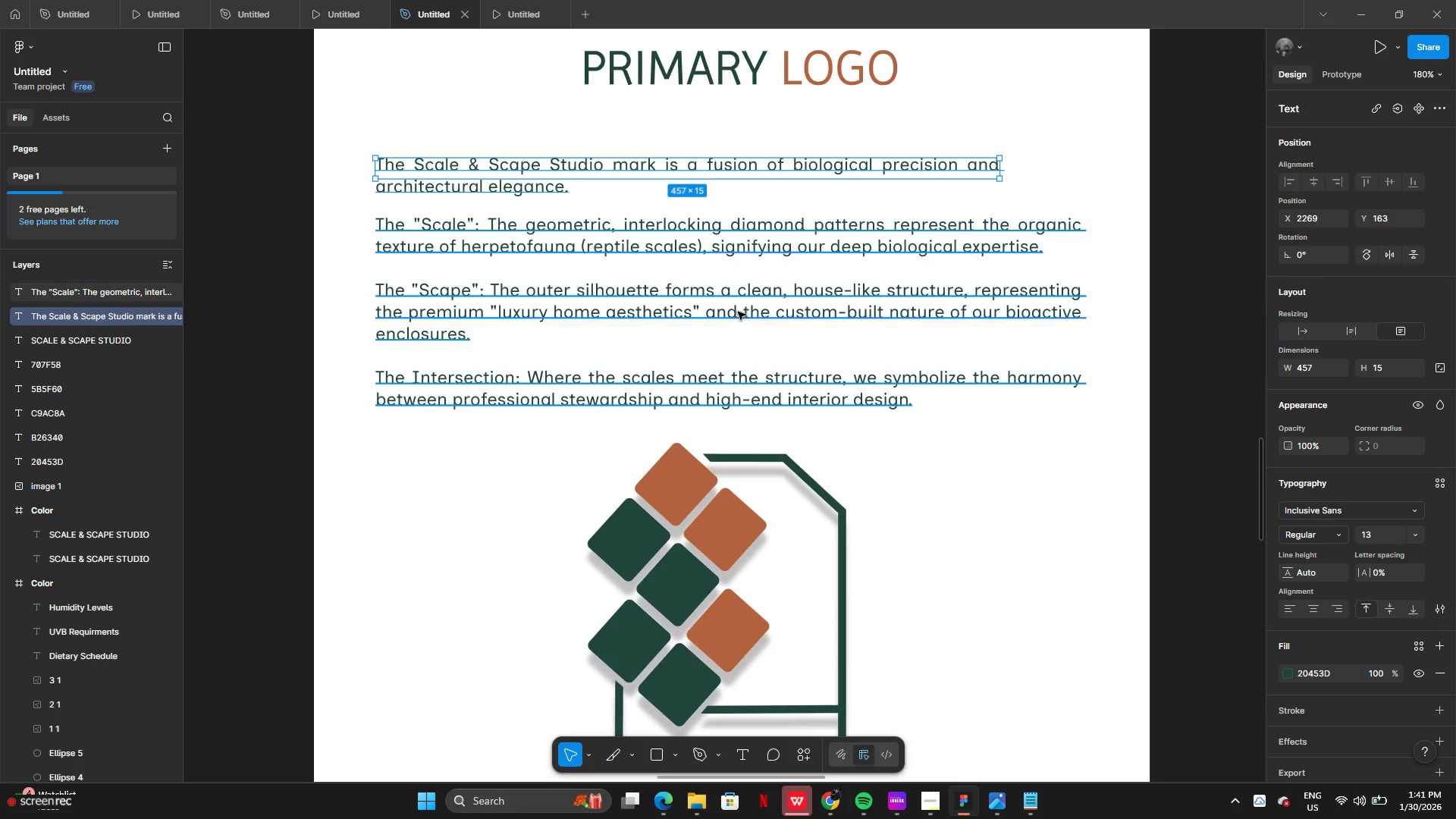 
left_click([738, 312])
 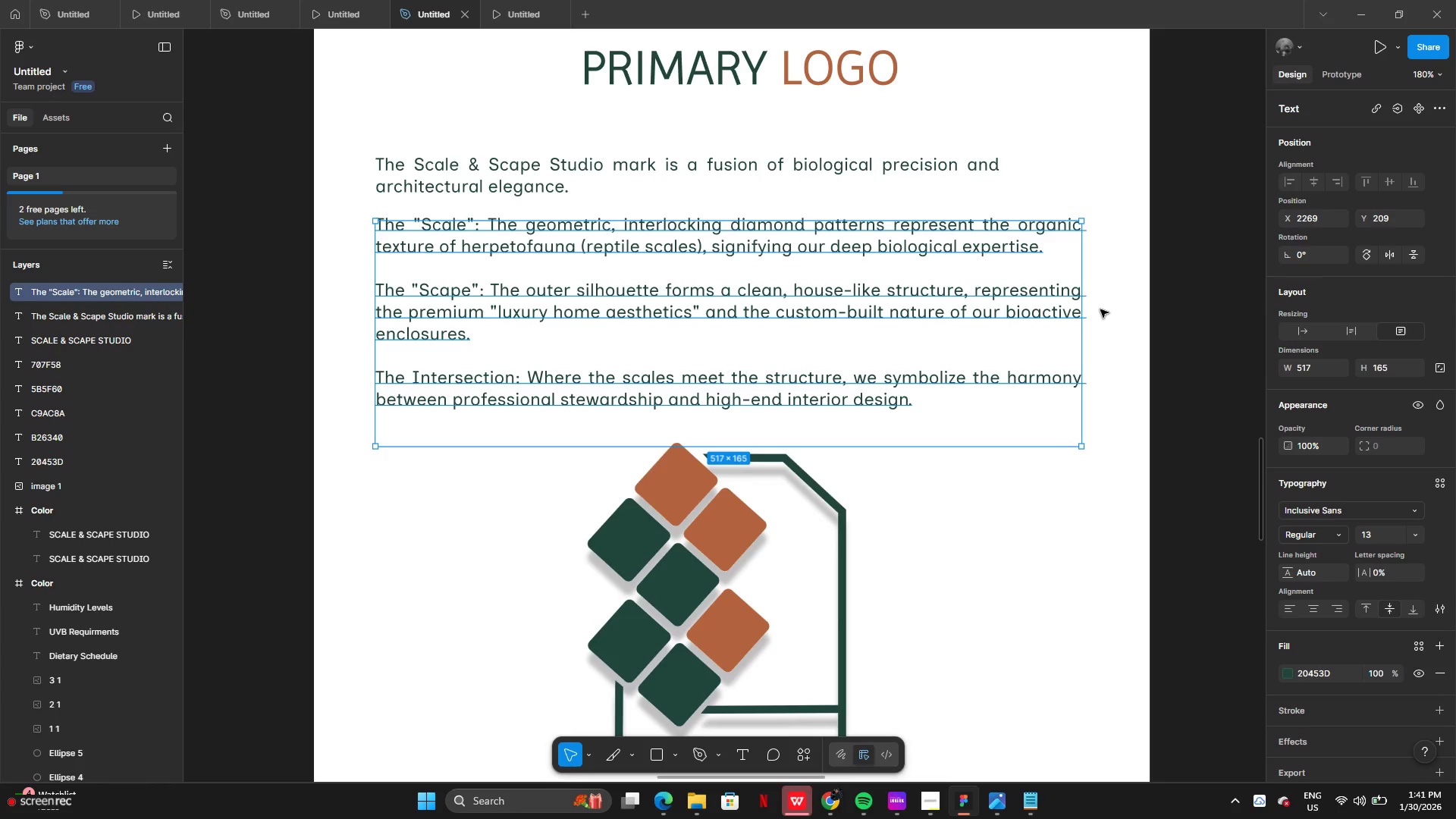 
left_click_drag(start_coordinate=[1084, 313], to_coordinate=[1042, 307])
 